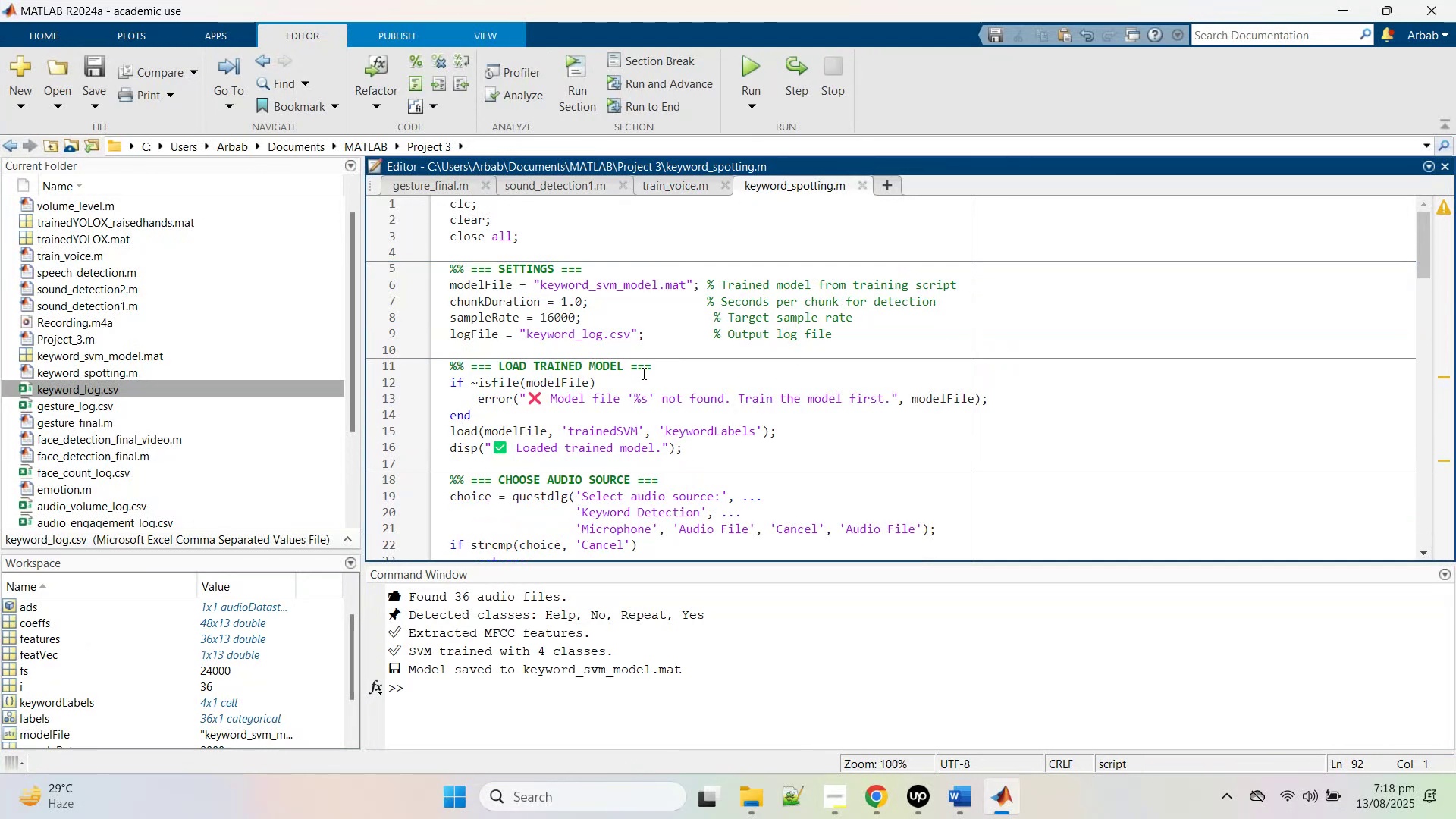 
mouse_move([740, 93])
 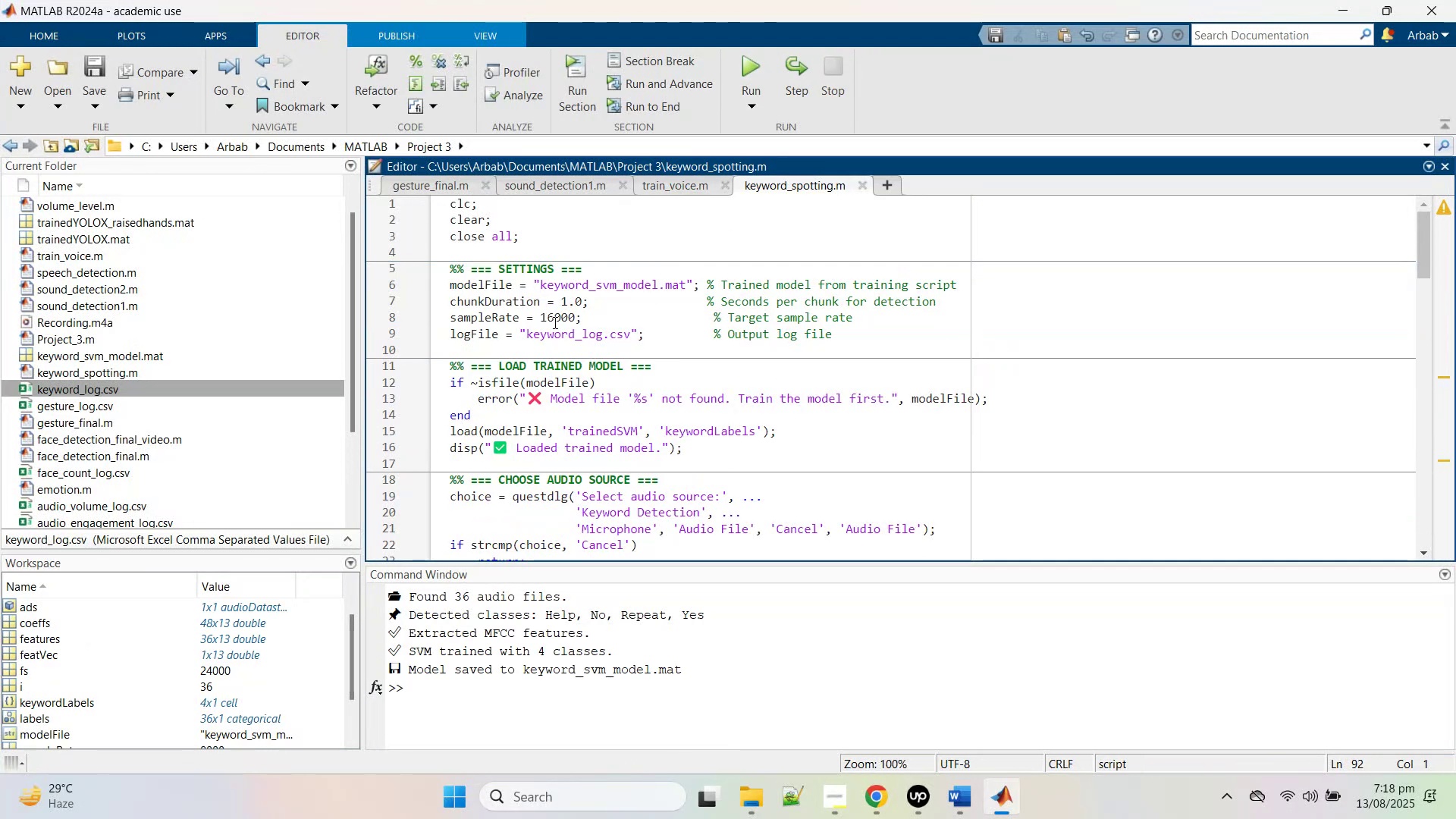 
left_click_drag(start_coordinate=[554, 322], to_coordinate=[539, 318])
 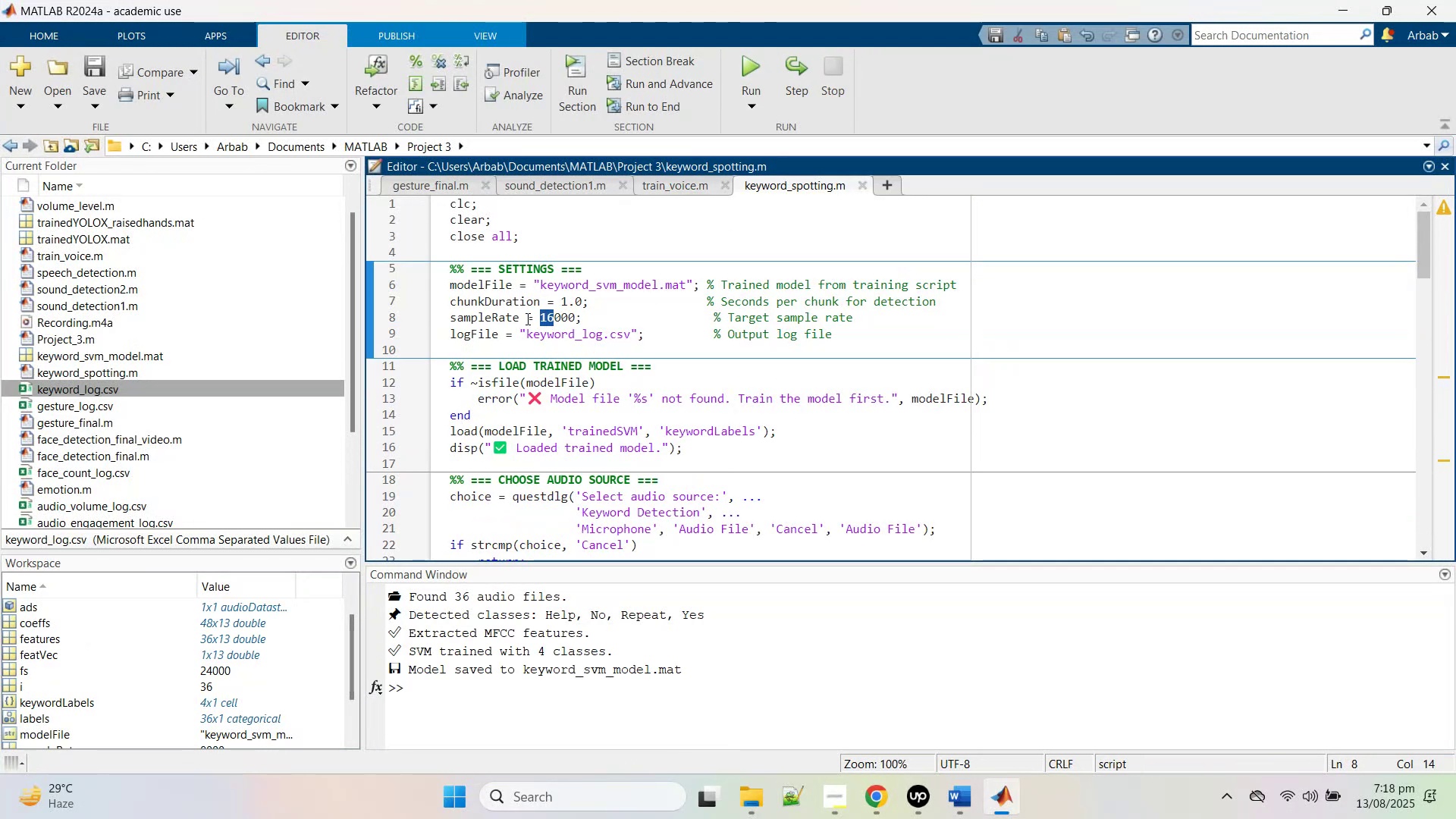 
key(8)
 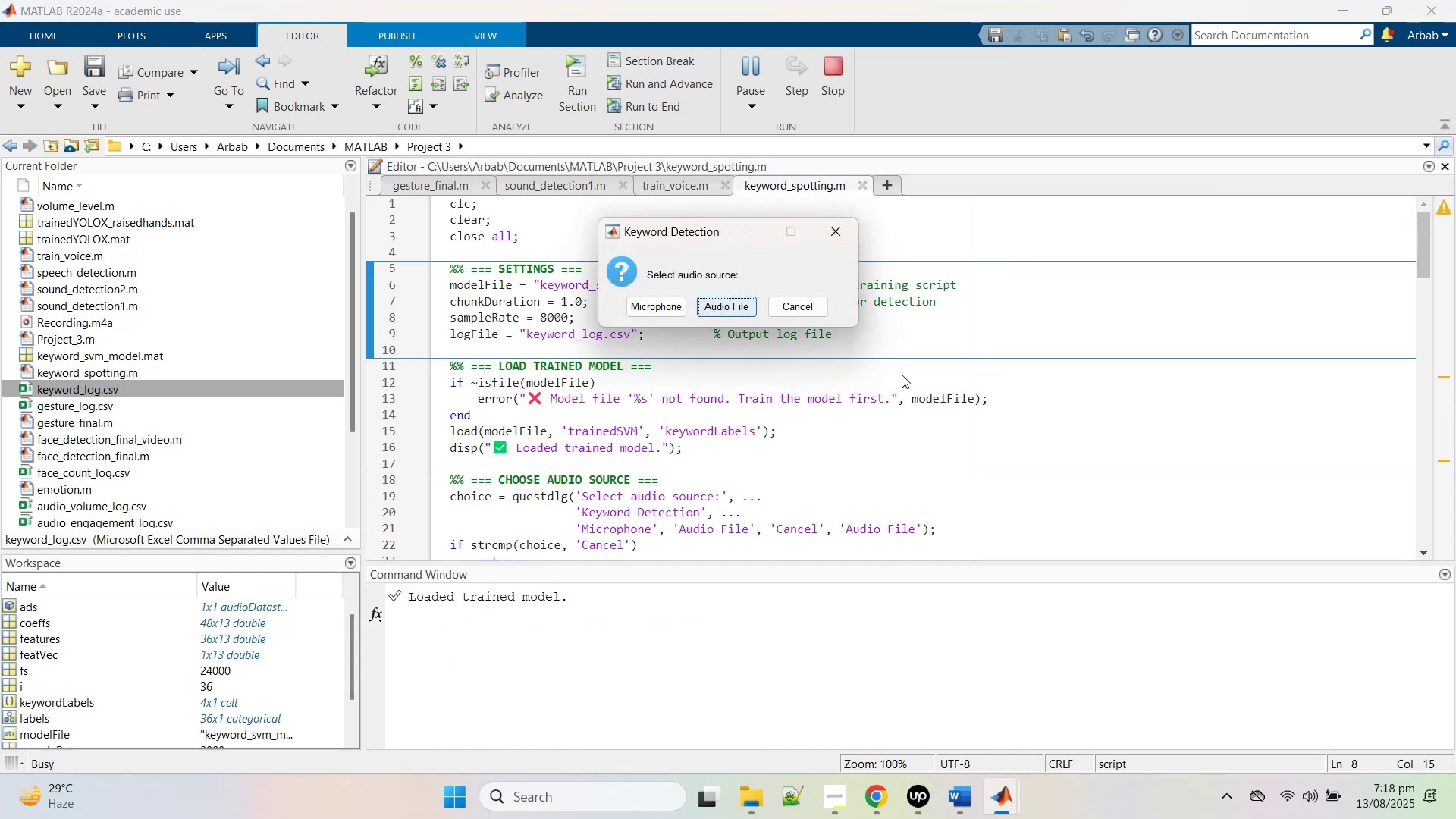 
left_click([652, 302])
 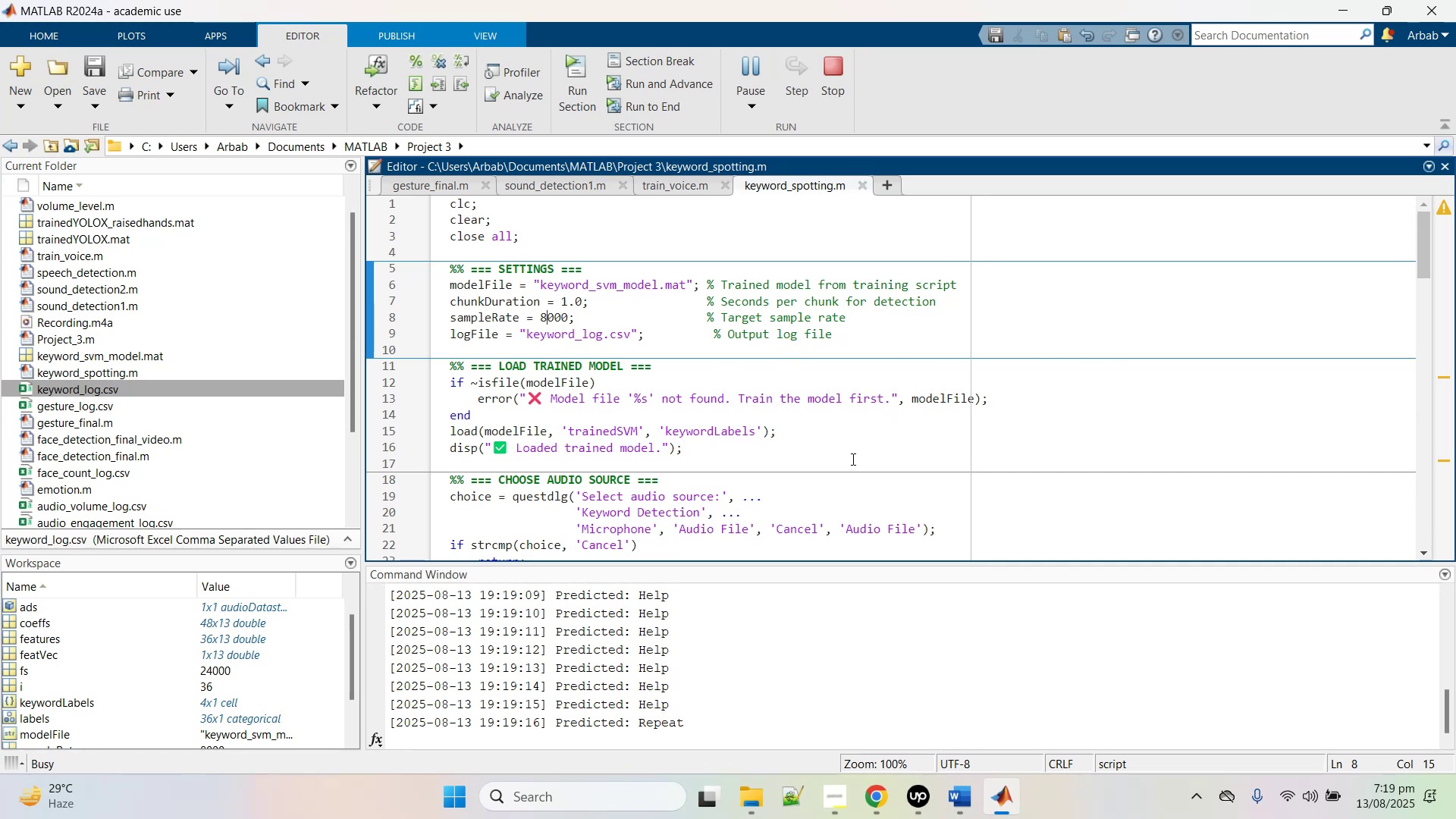 
wait(30.67)
 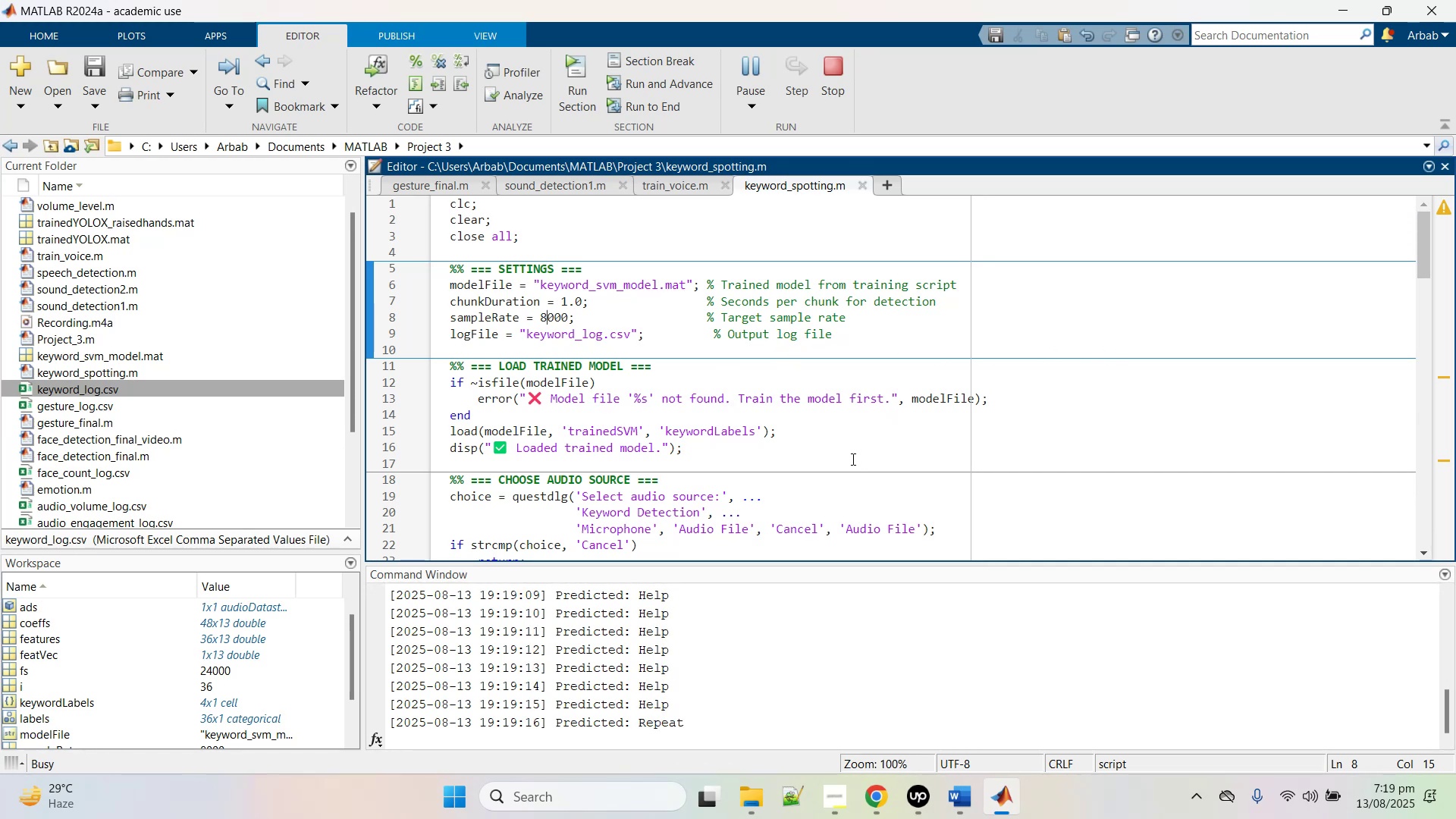 
scroll: coordinate [838, 434], scroll_direction: up, amount: 6.0
 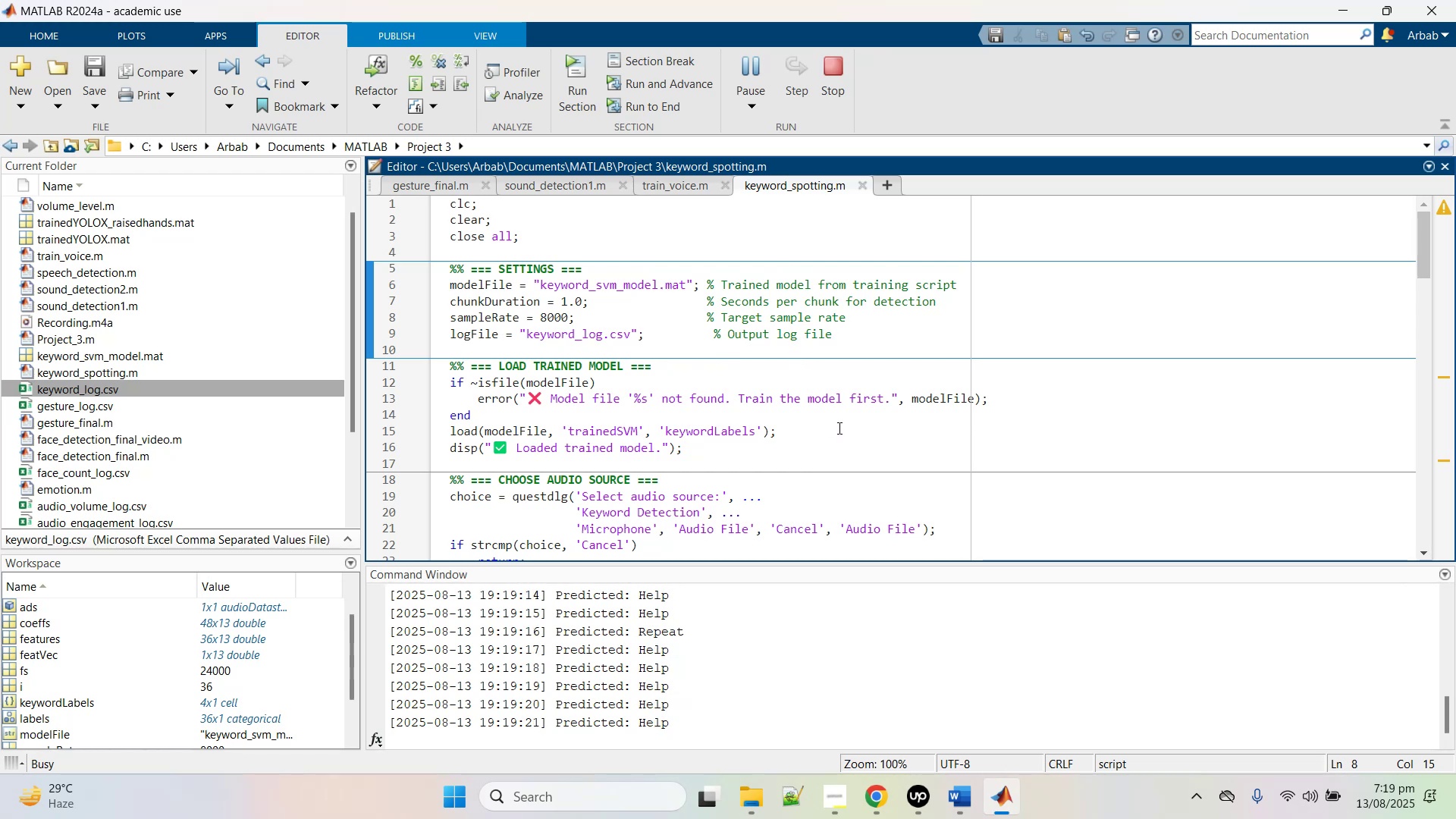 
left_click_drag(start_coordinate=[838, 425], to_coordinate=[838, 430])
 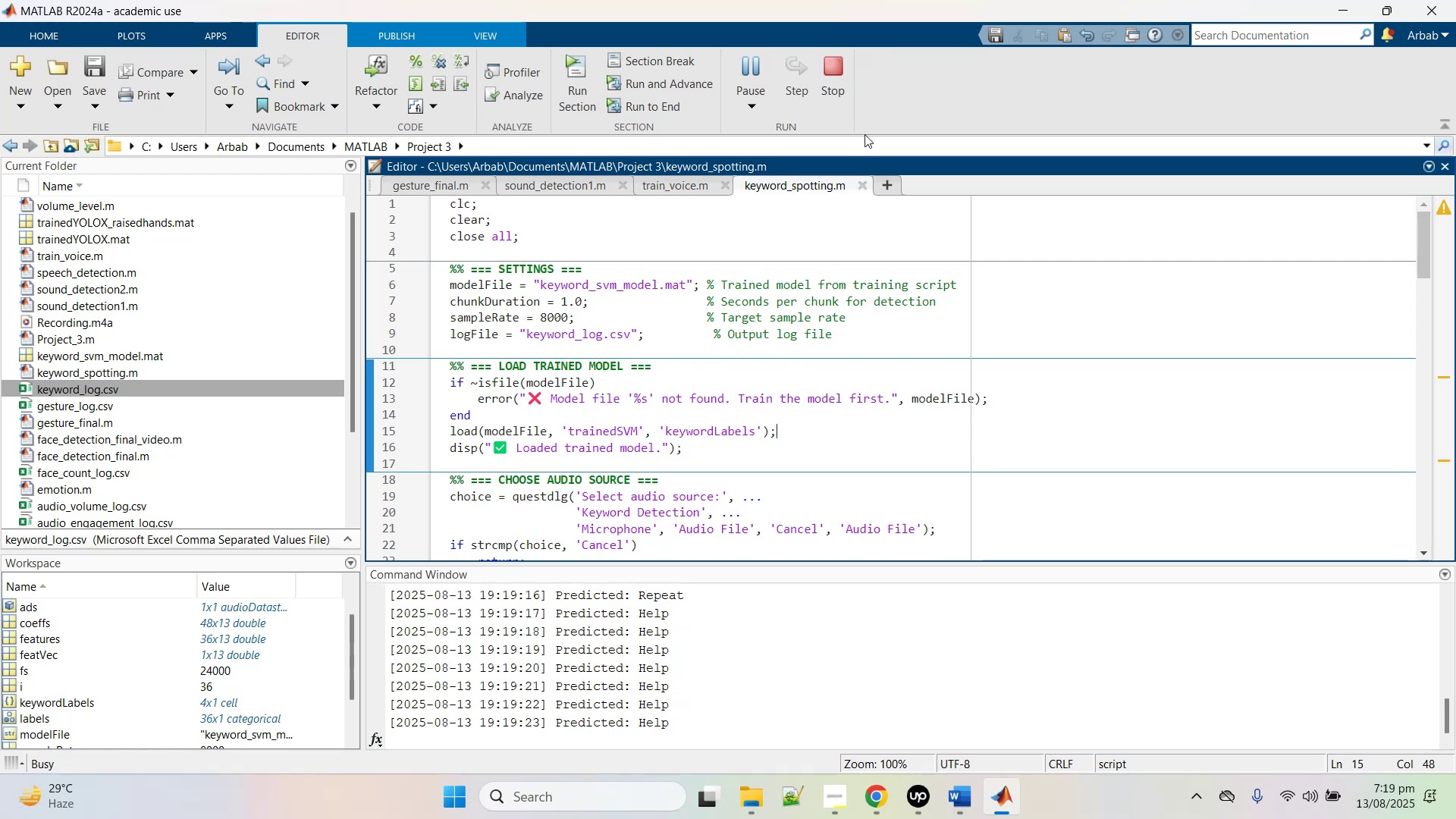 
left_click([832, 93])
 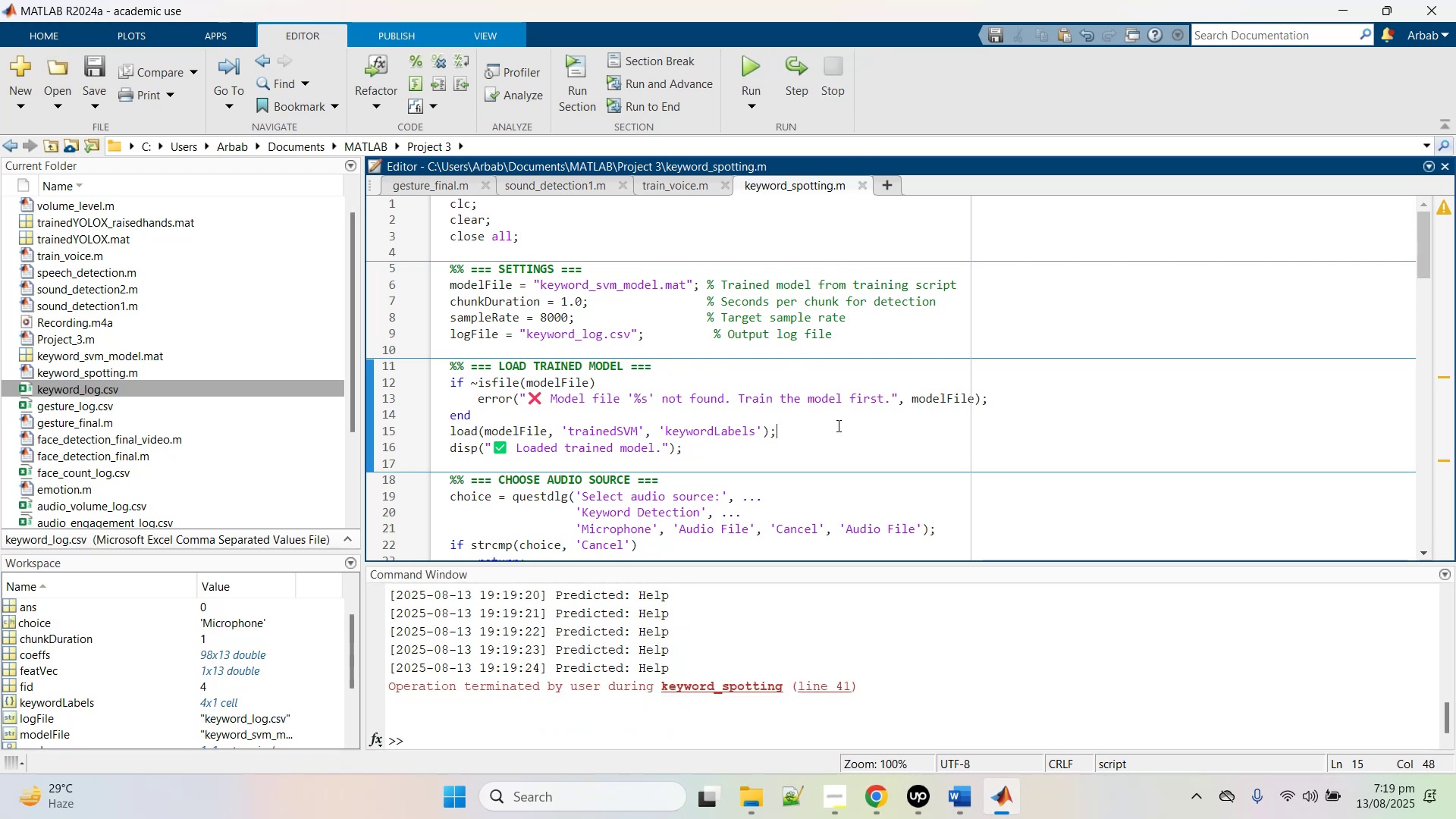 
scroll: coordinate [836, 467], scroll_direction: down, amount: 7.0
 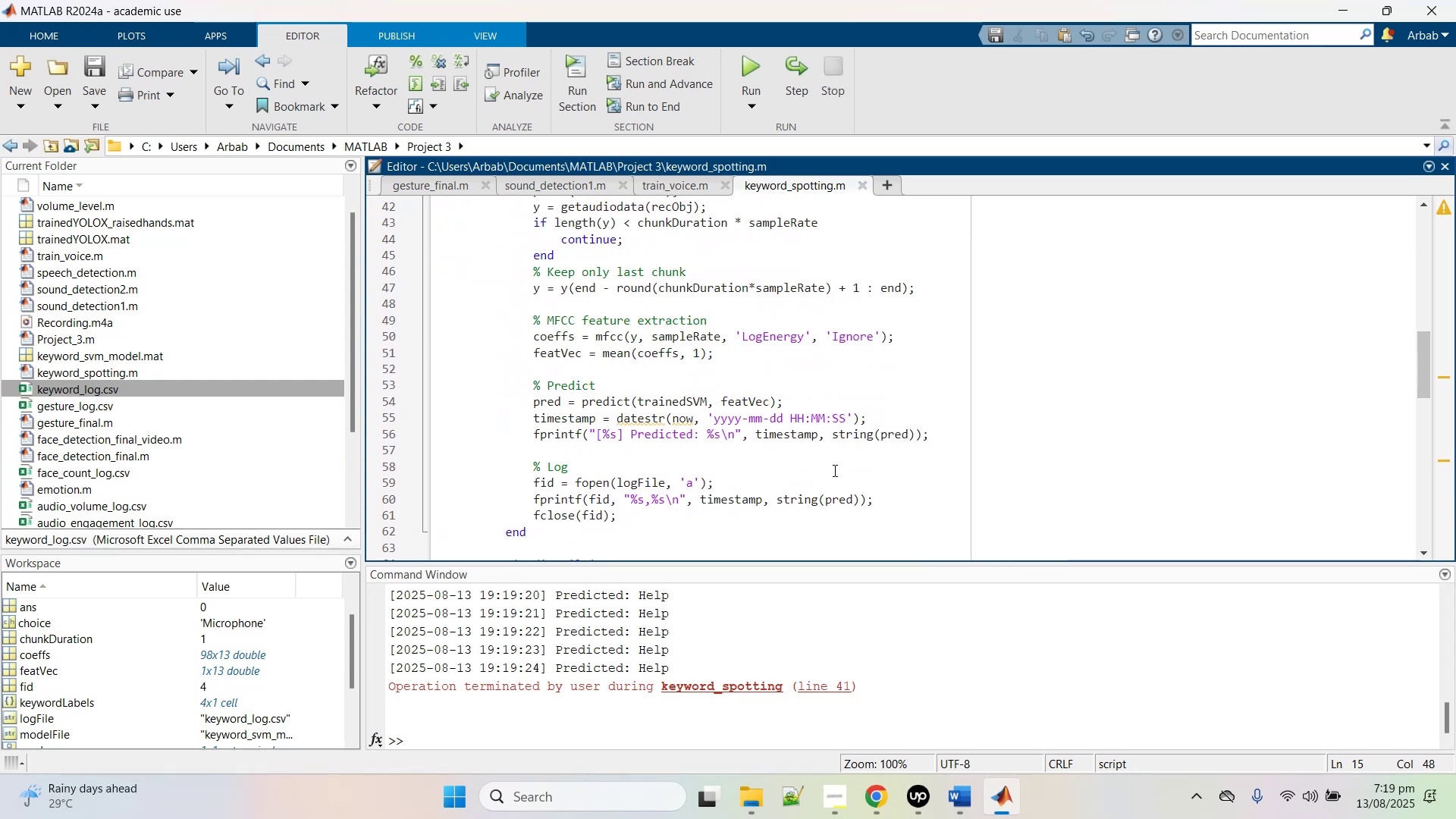 
scroll: coordinate [827, 462], scroll_direction: up, amount: 10.0
 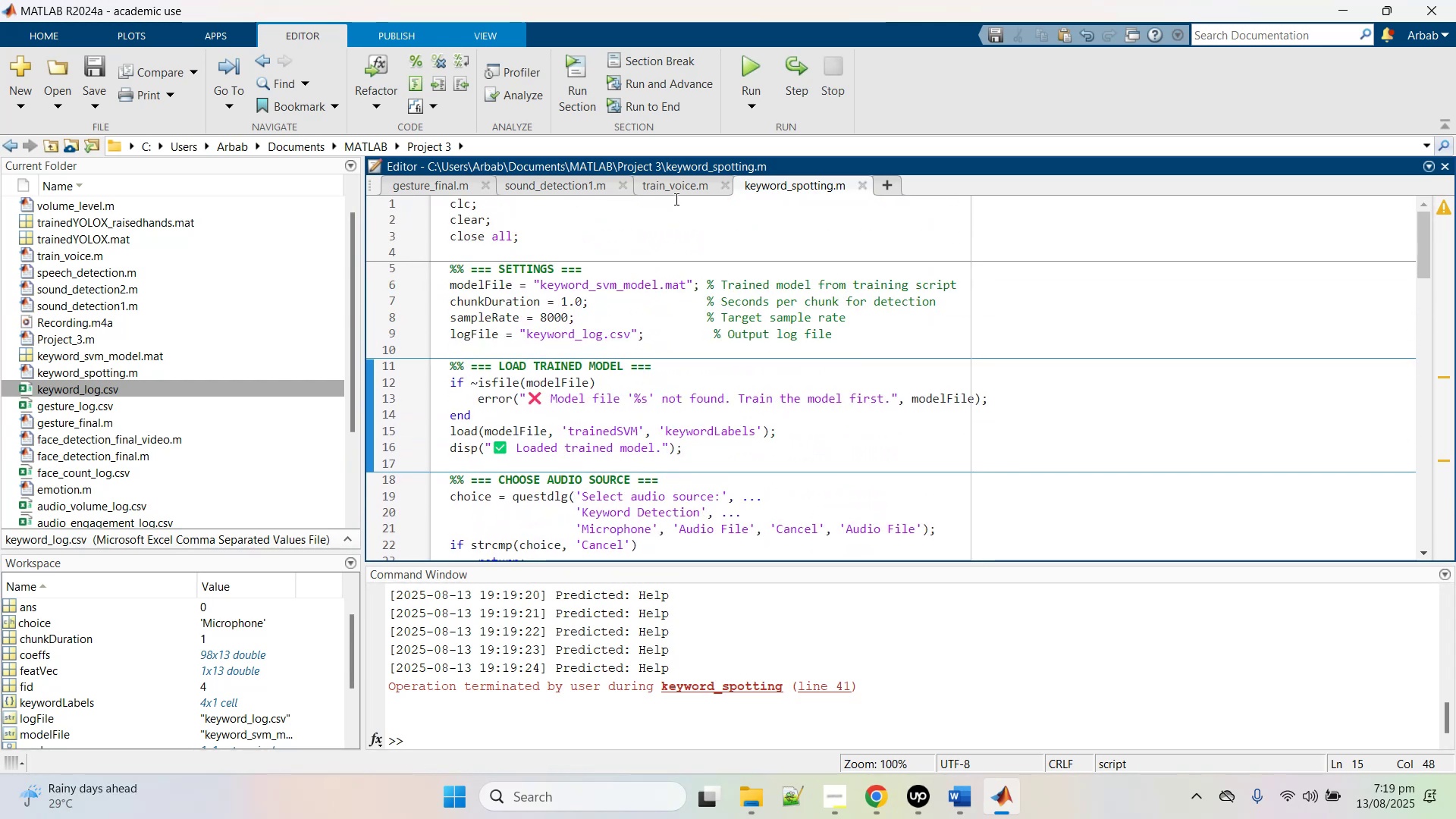 
left_click([679, 187])
 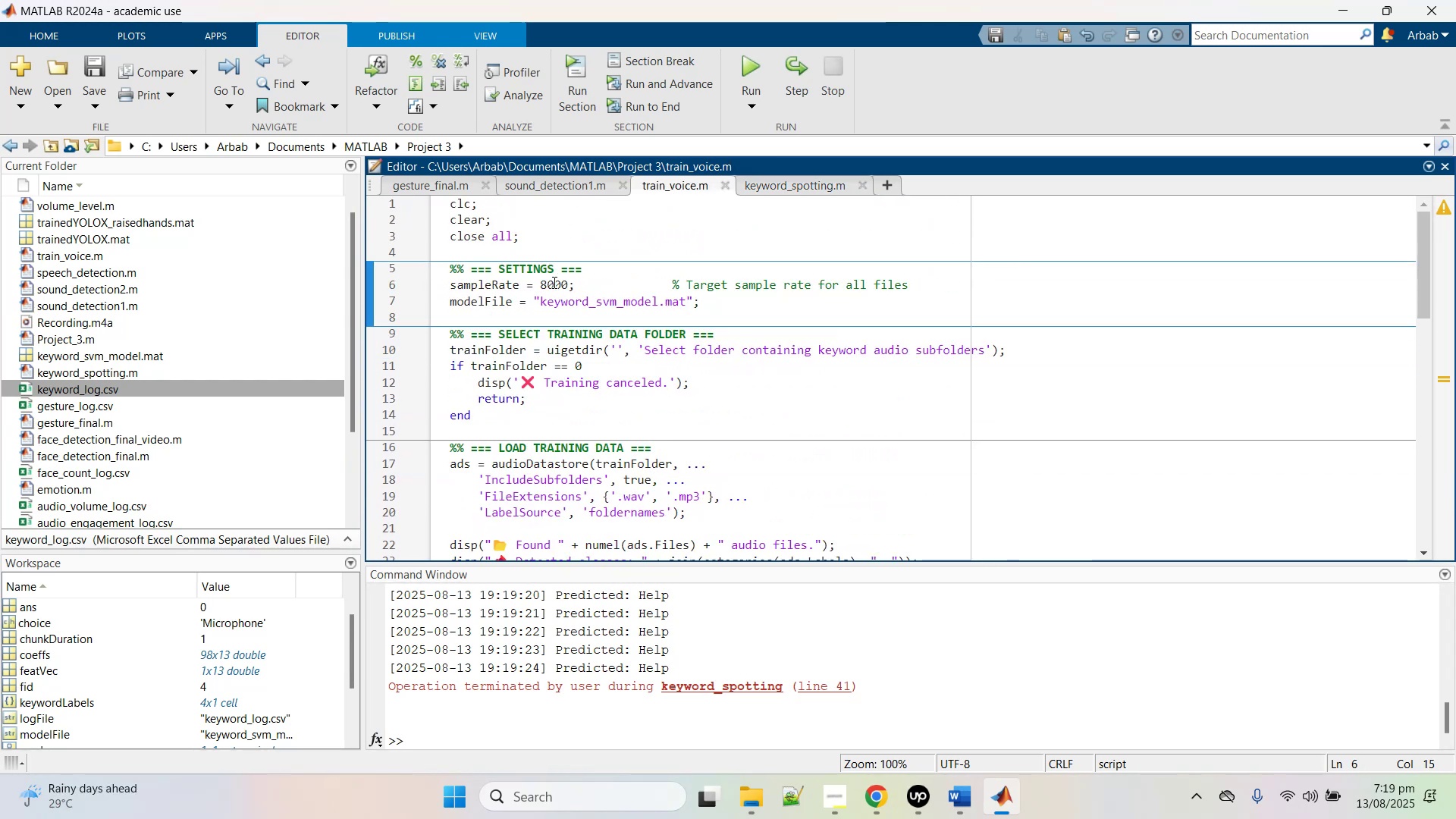 
left_click_drag(start_coordinate=[547, 284], to_coordinate=[539, 287])
 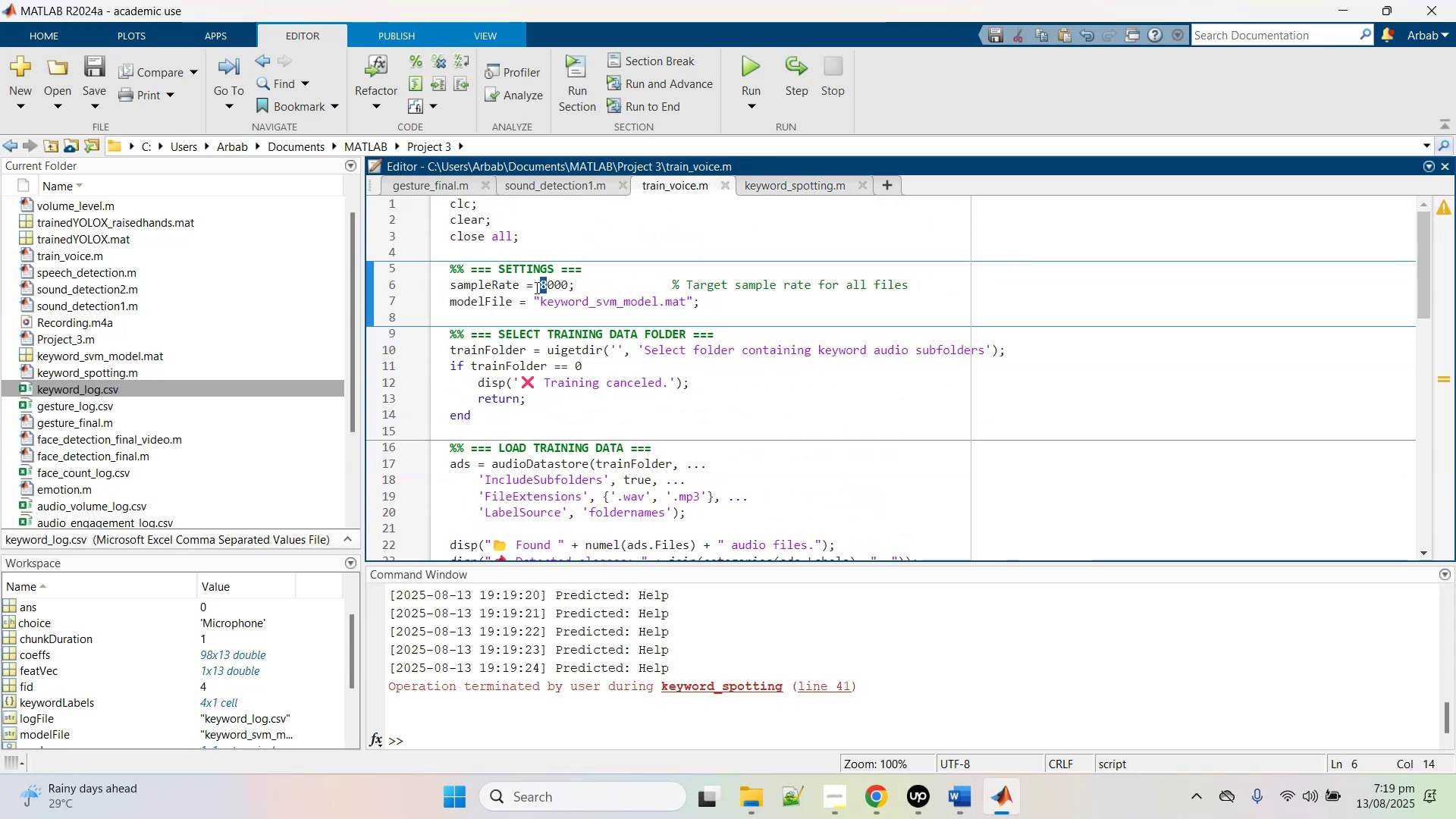 
type(32)
 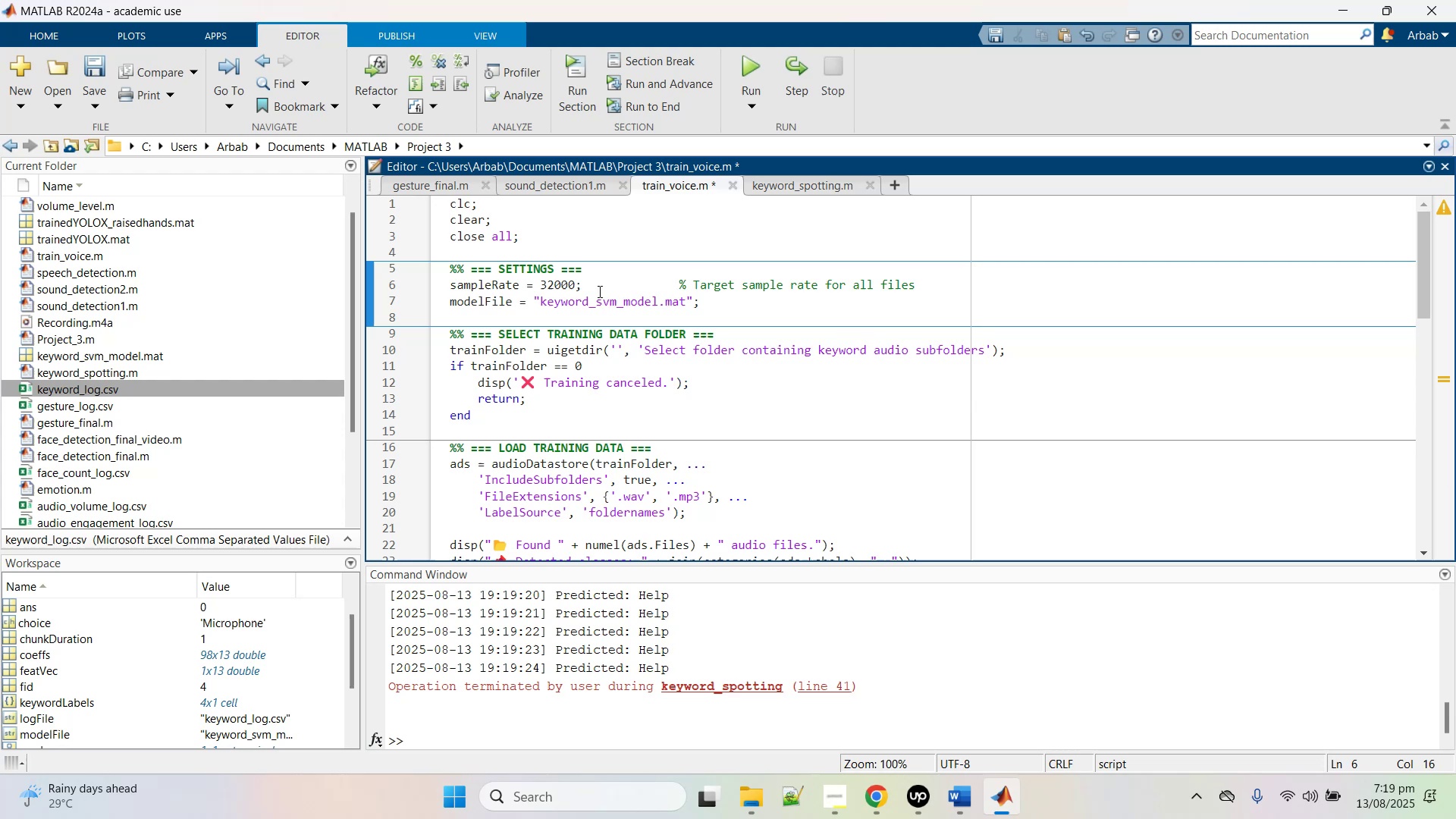 
double_click([598, 309])
 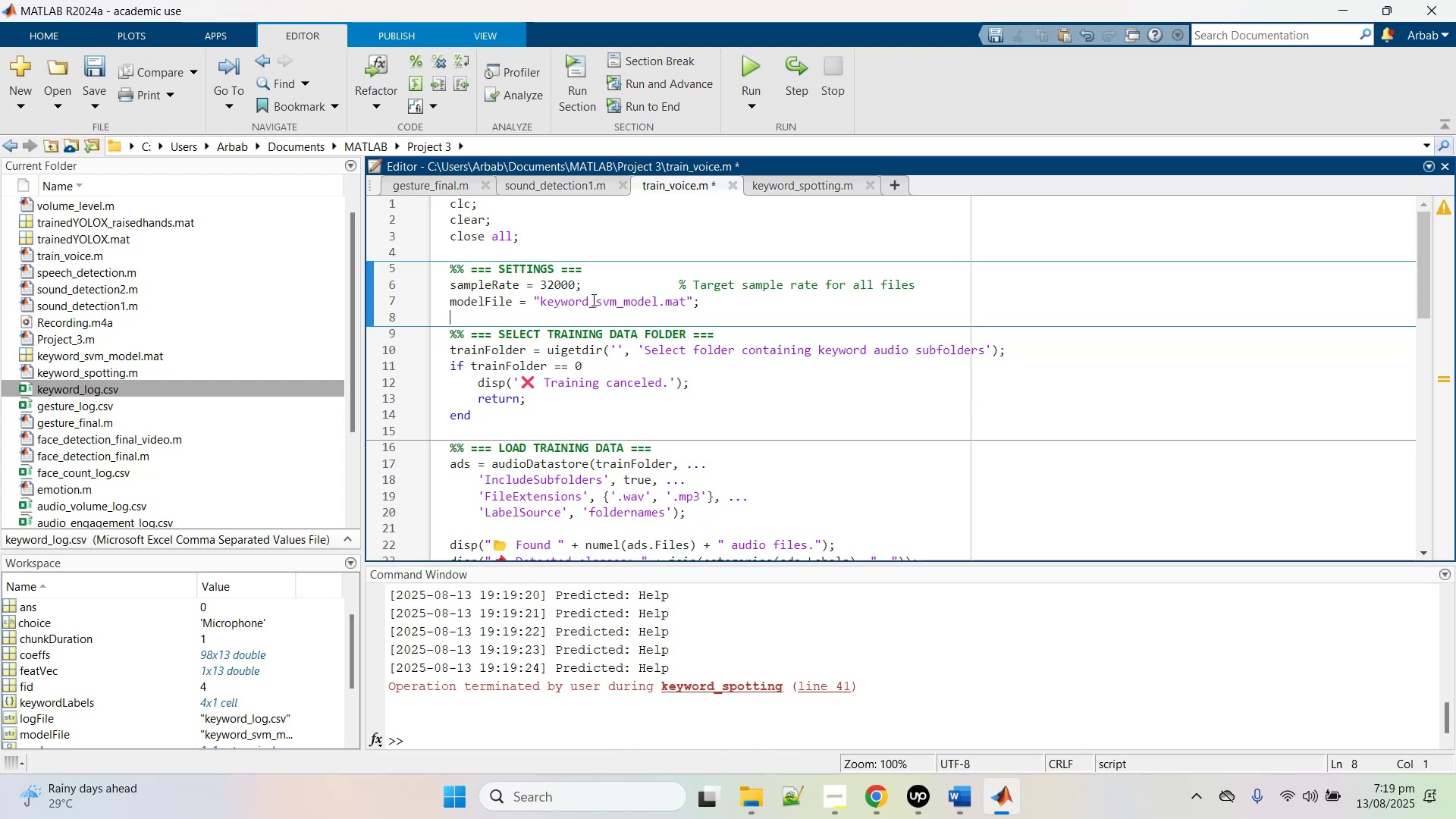 
left_click_drag(start_coordinate=[585, 297], to_coordinate=[582, 296])
 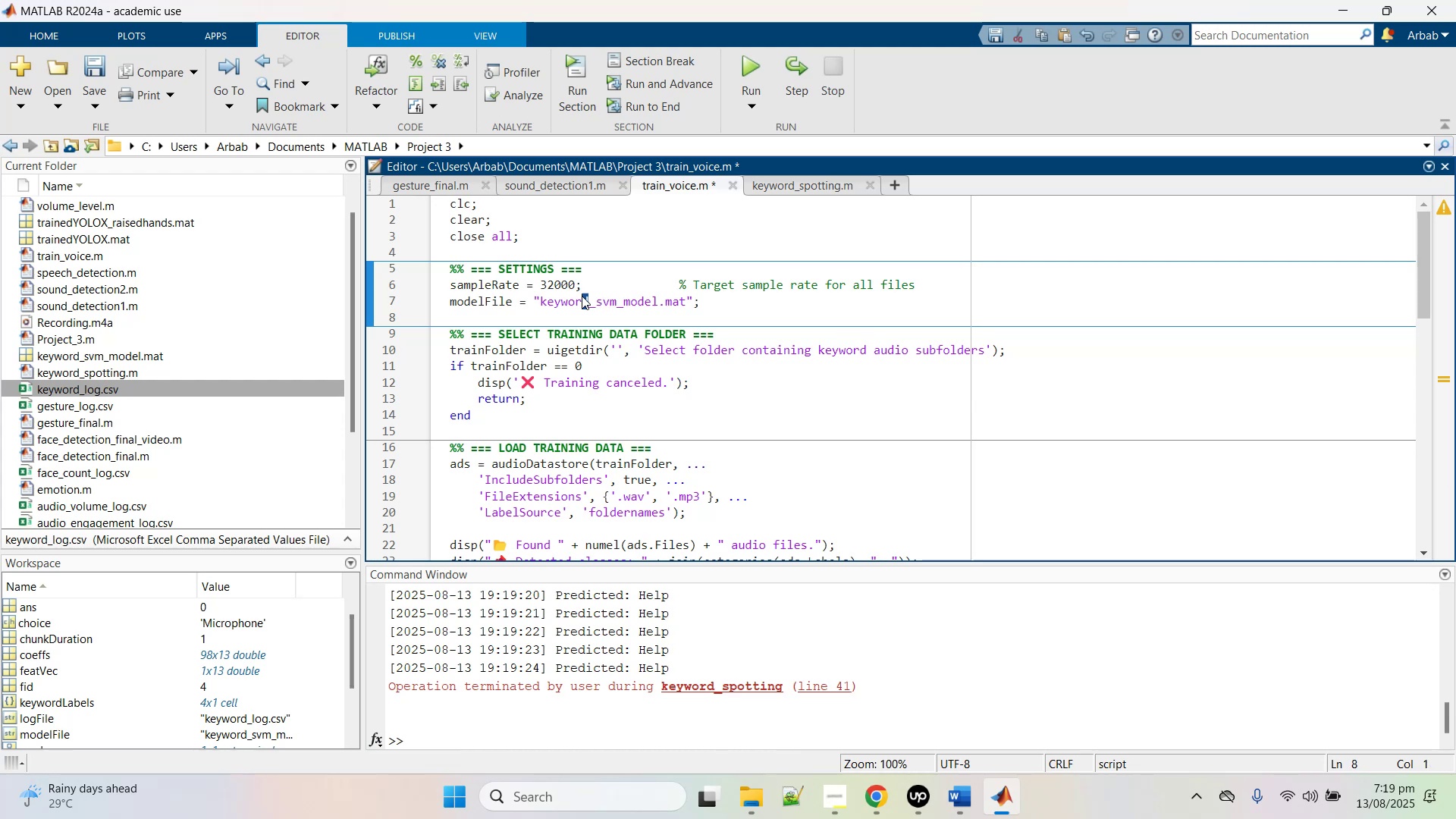 
double_click([582, 296])
 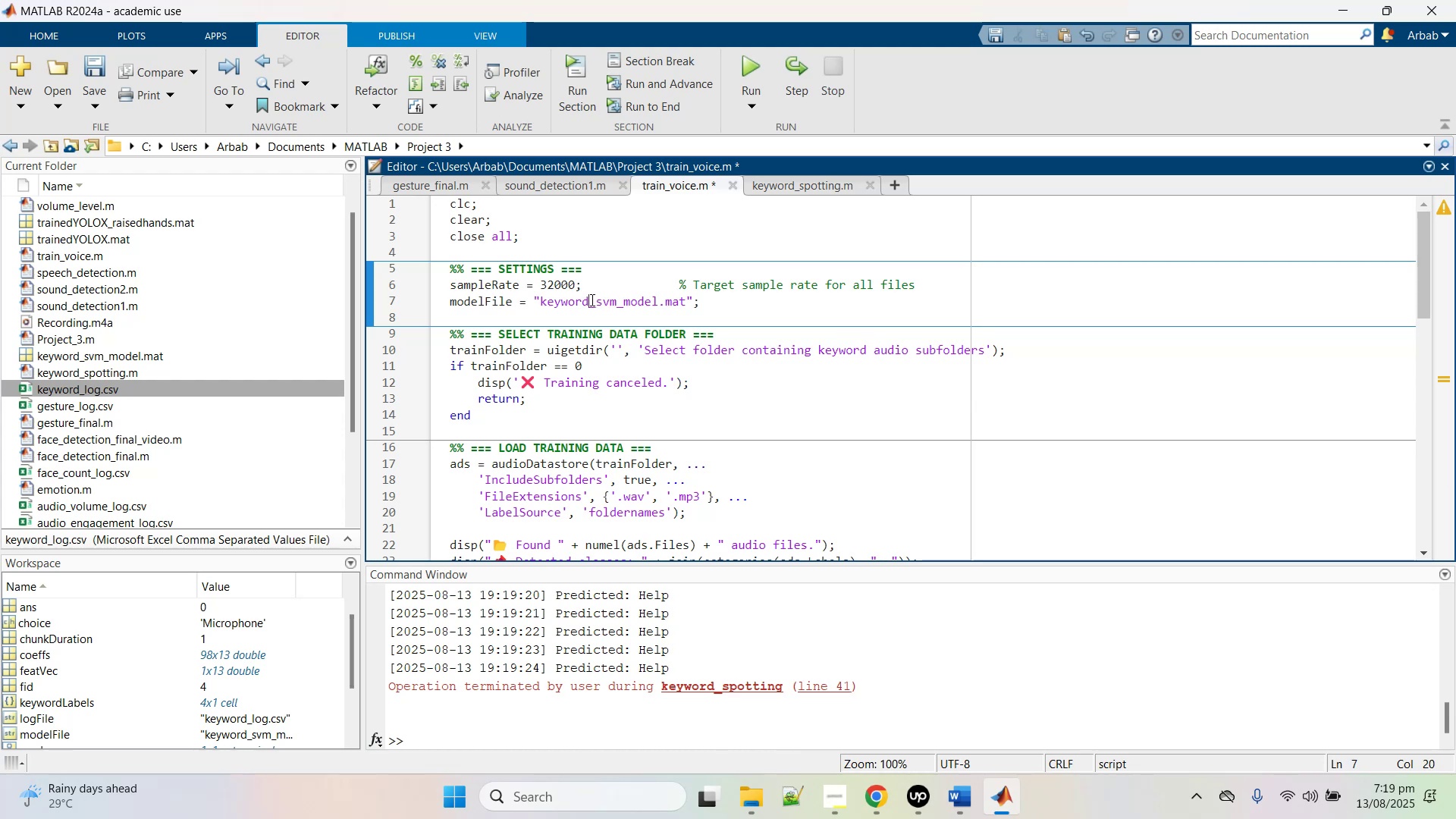 
double_click([591, 300])
 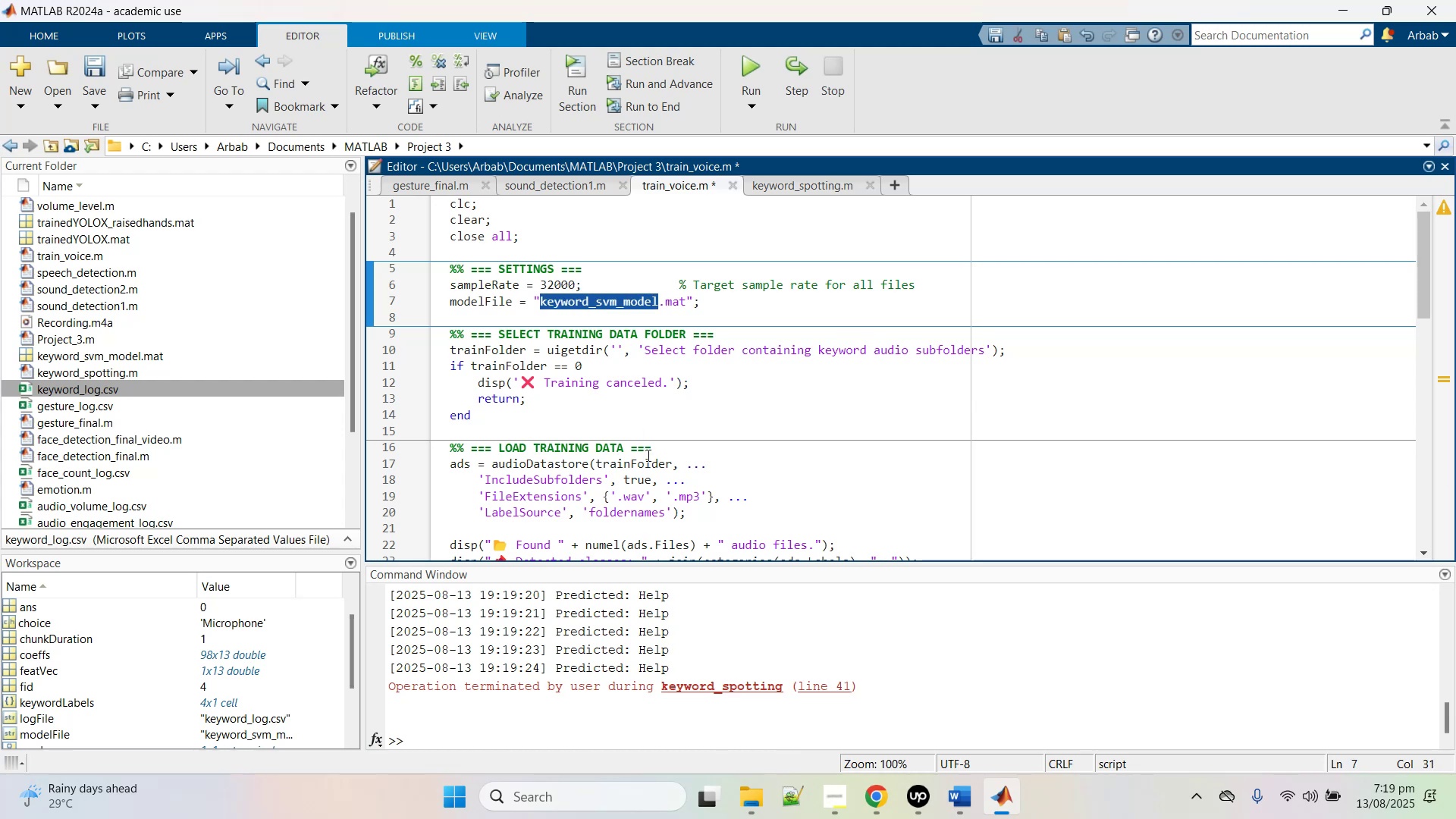 
scroll: coordinate [648, 472], scroll_direction: down, amount: 8.0
 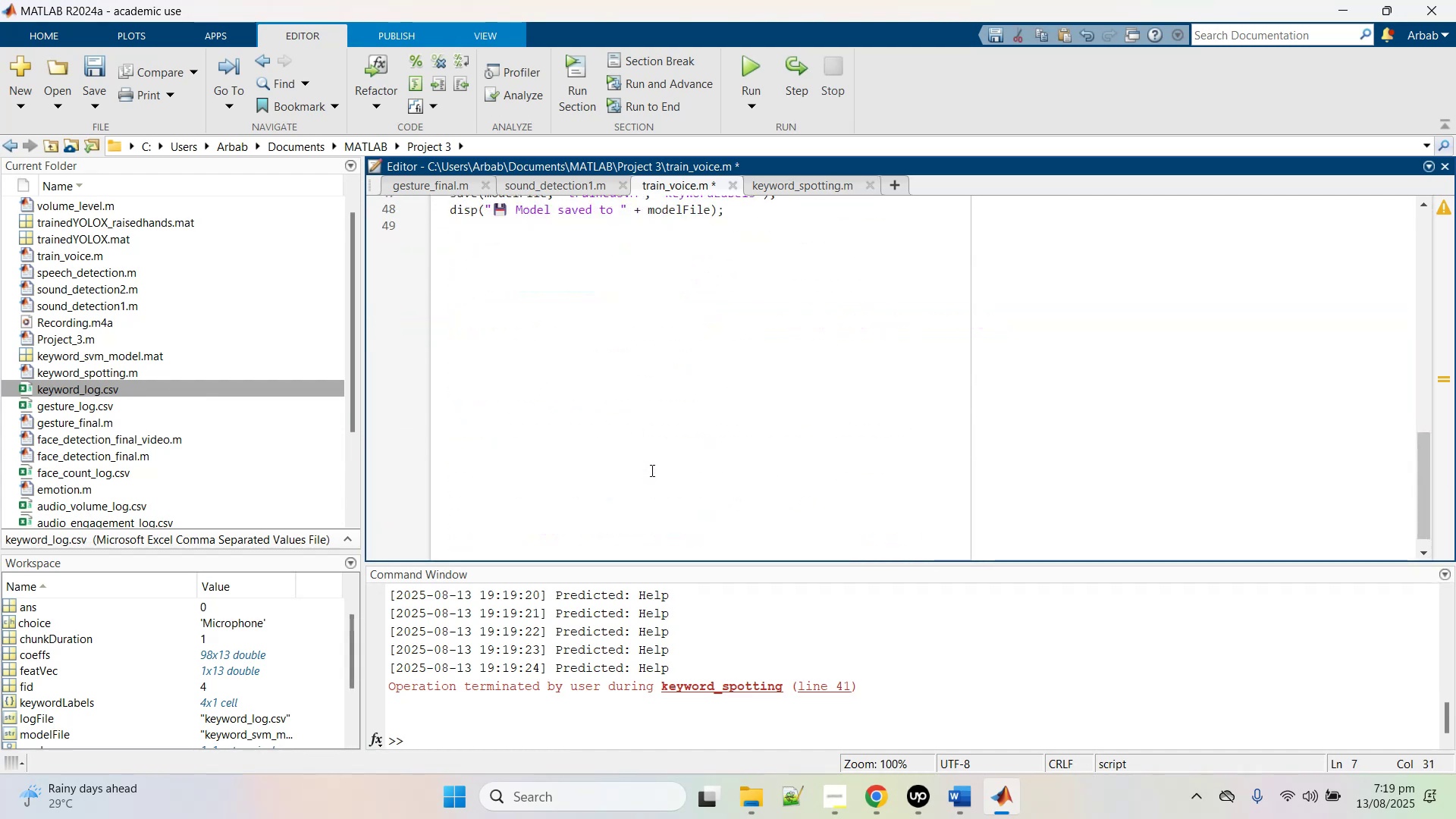 
scroll: coordinate [651, 469], scroll_direction: up, amount: 7.0
 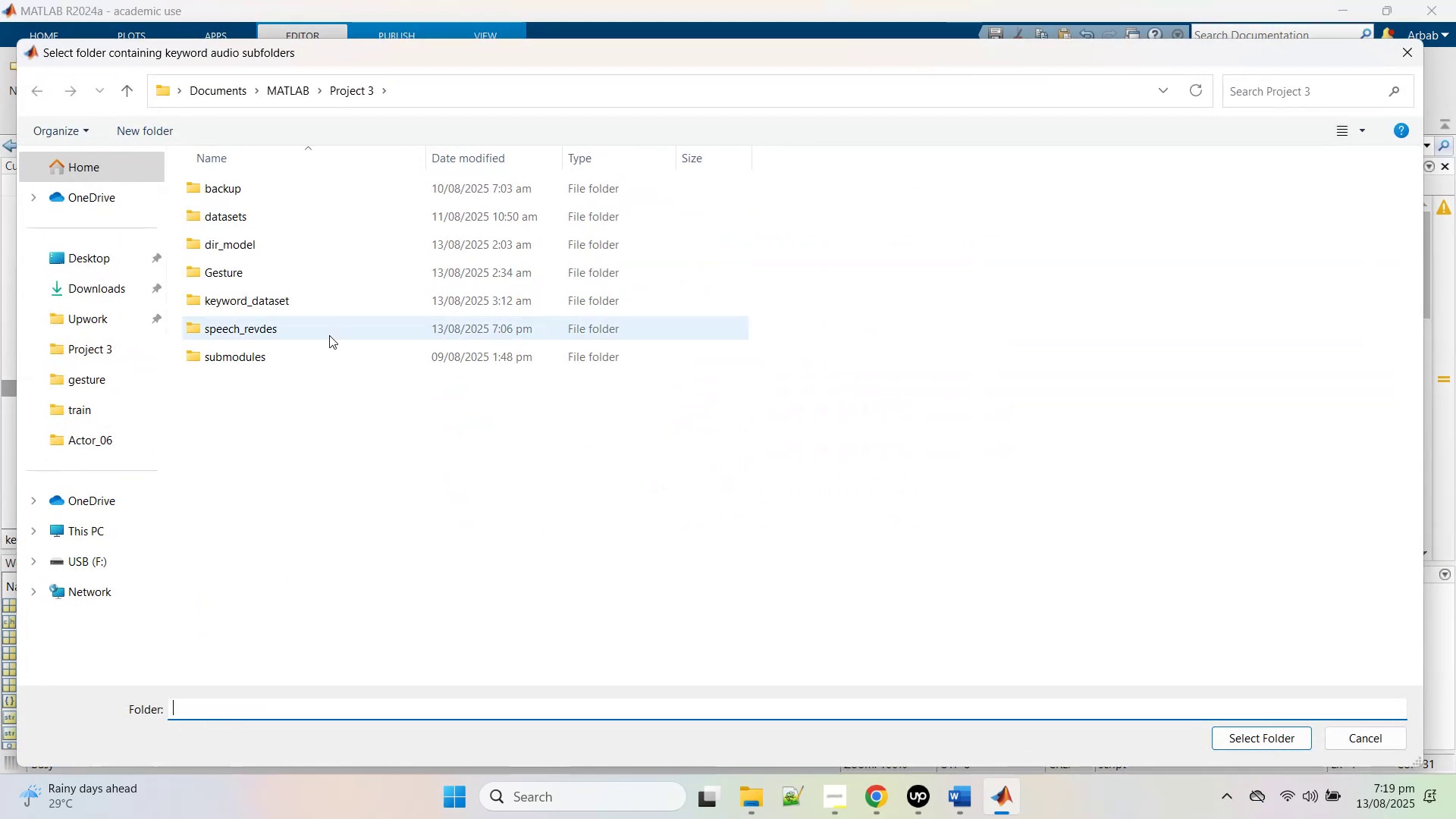 
double_click([319, 297])
 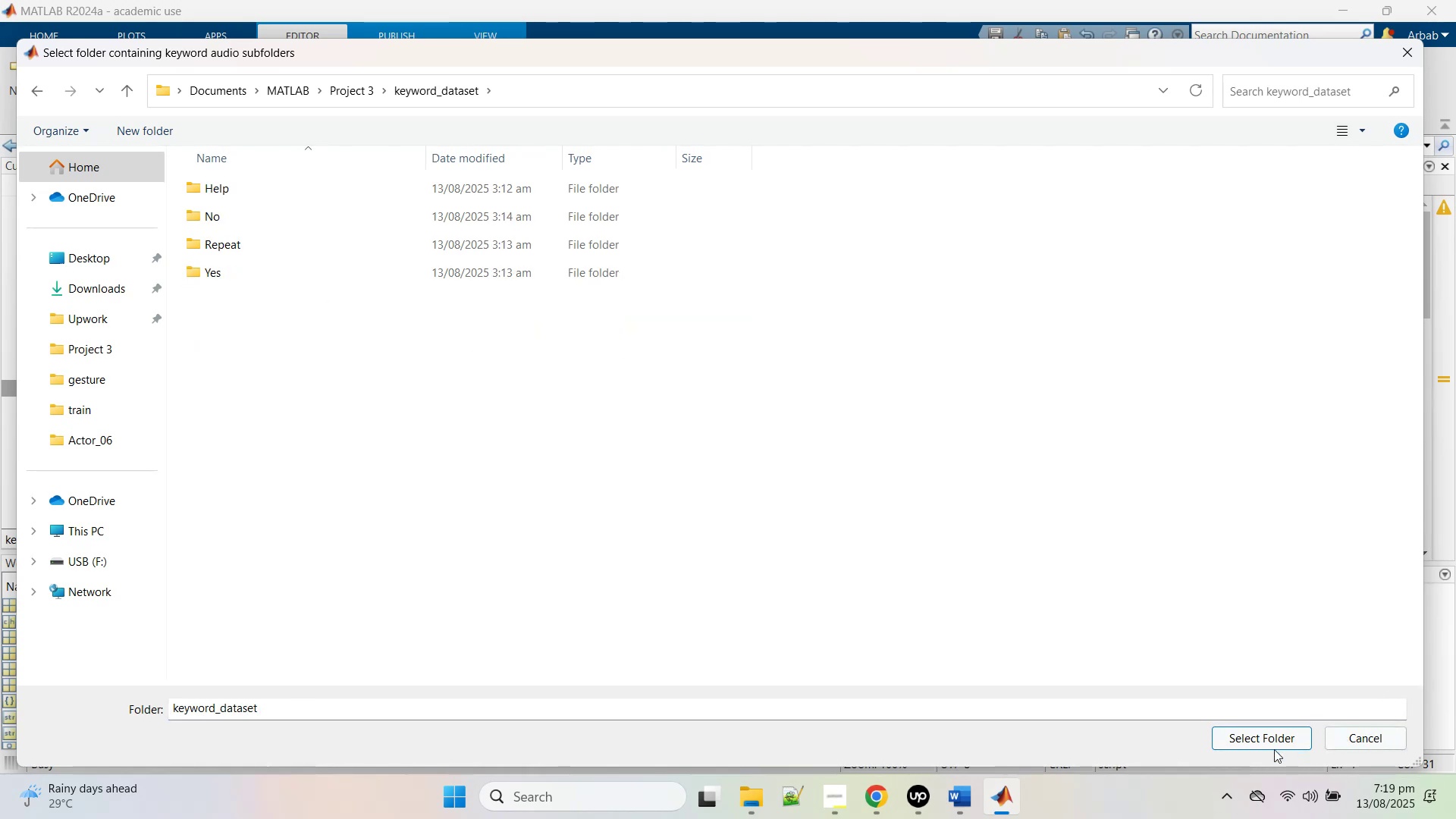 
left_click([1266, 734])
 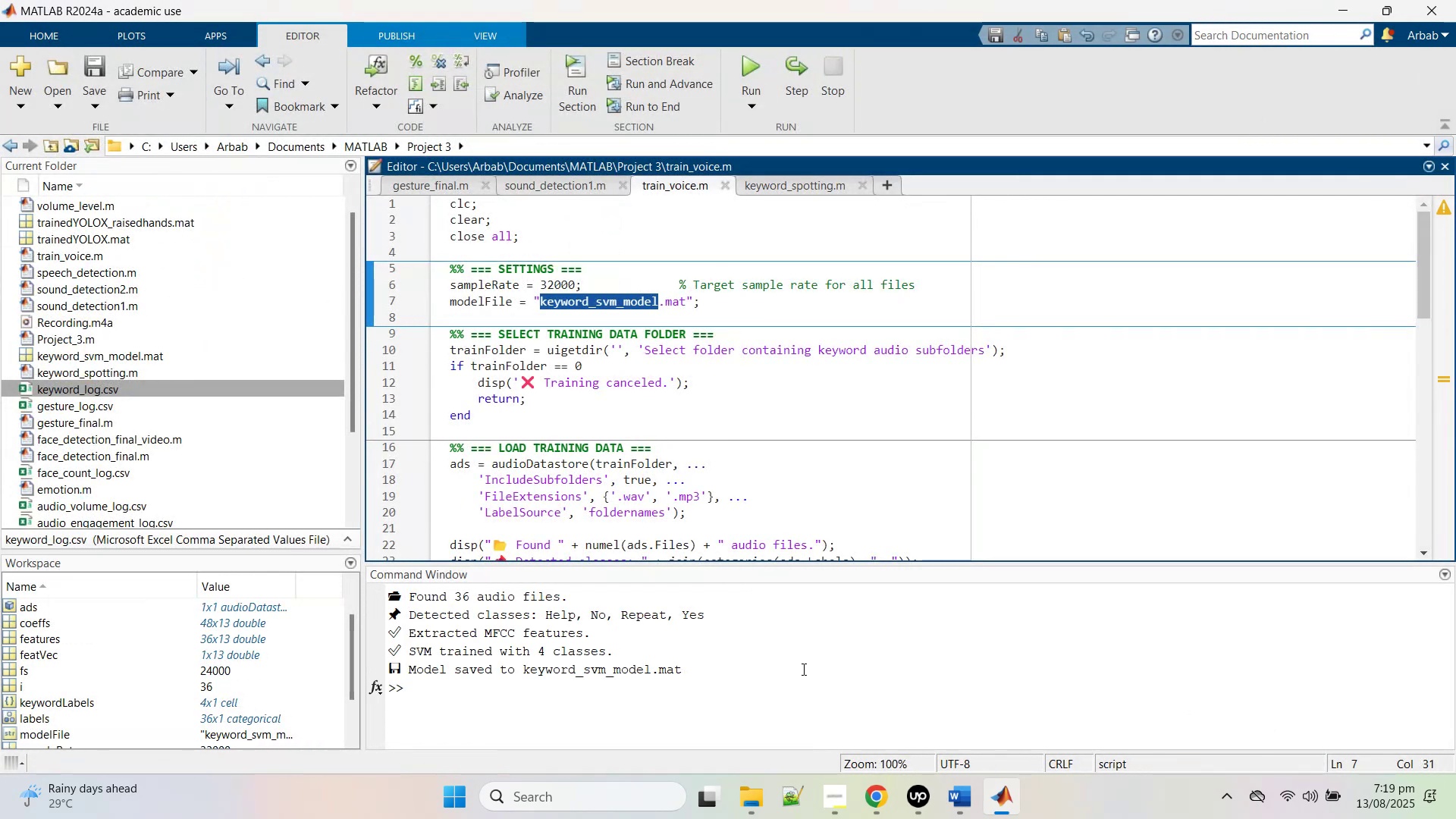 
left_click([795, 183])
 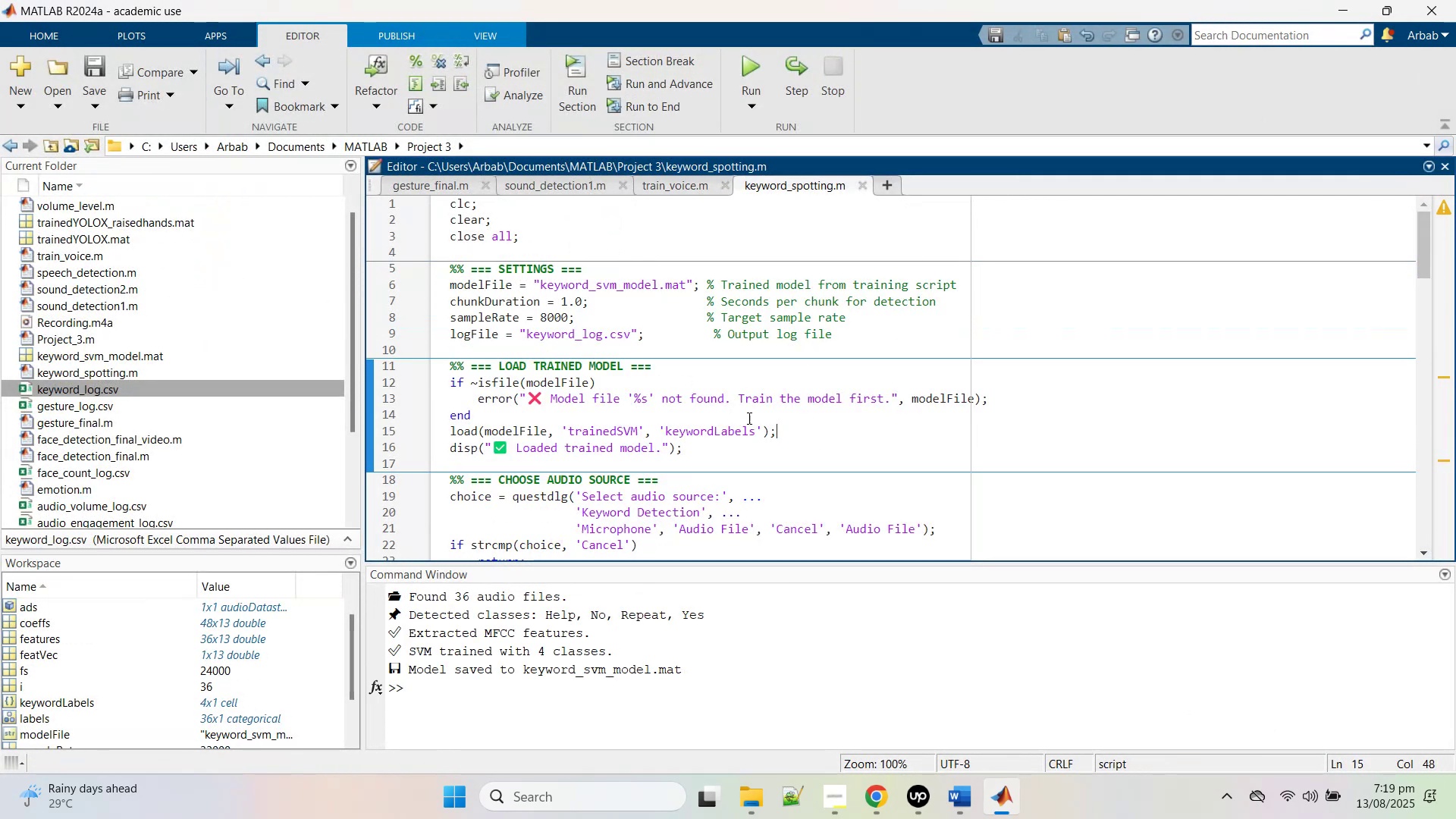 
left_click_drag(start_coordinate=[545, 315], to_coordinate=[538, 316])
 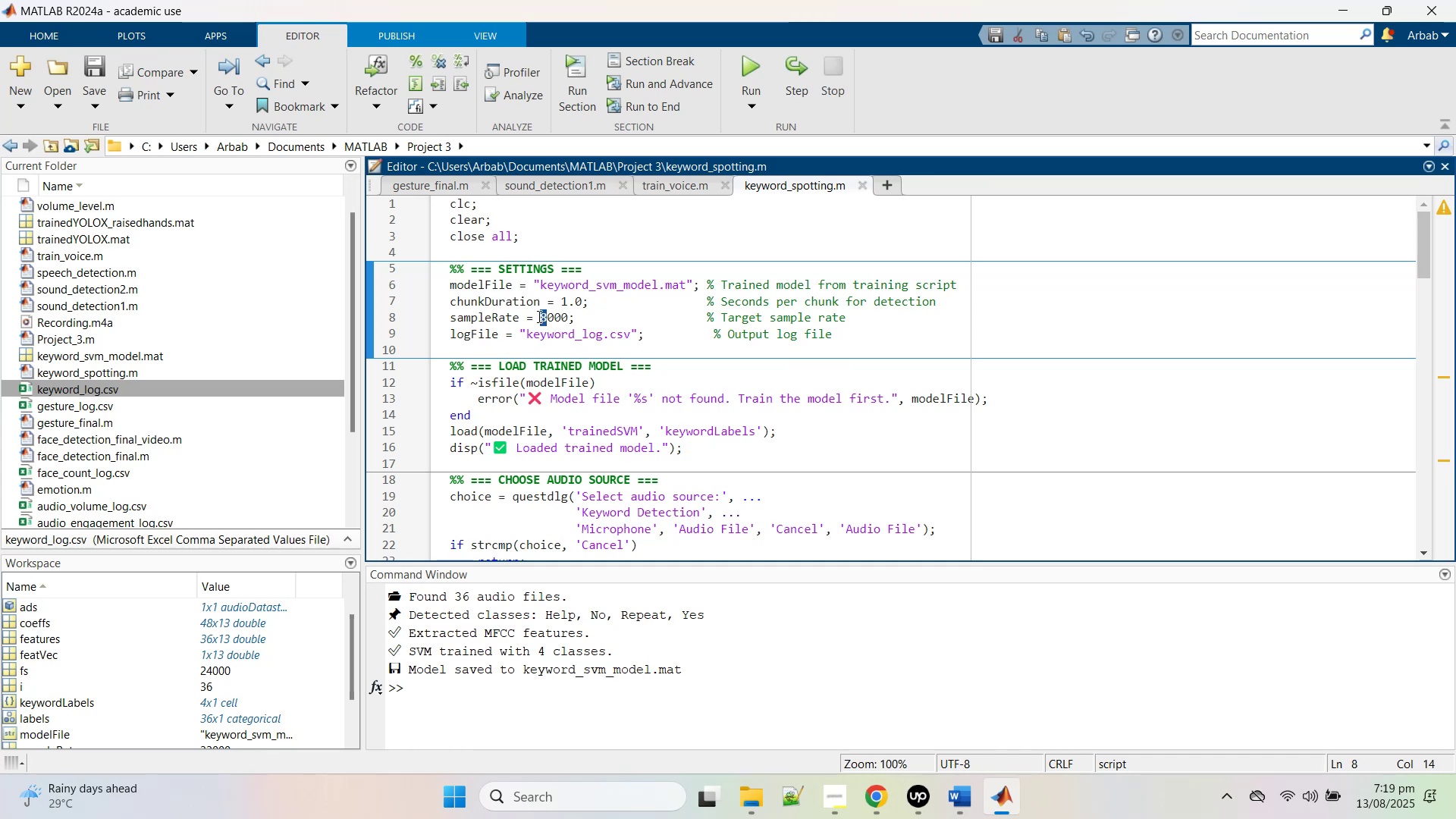 
type(32)
 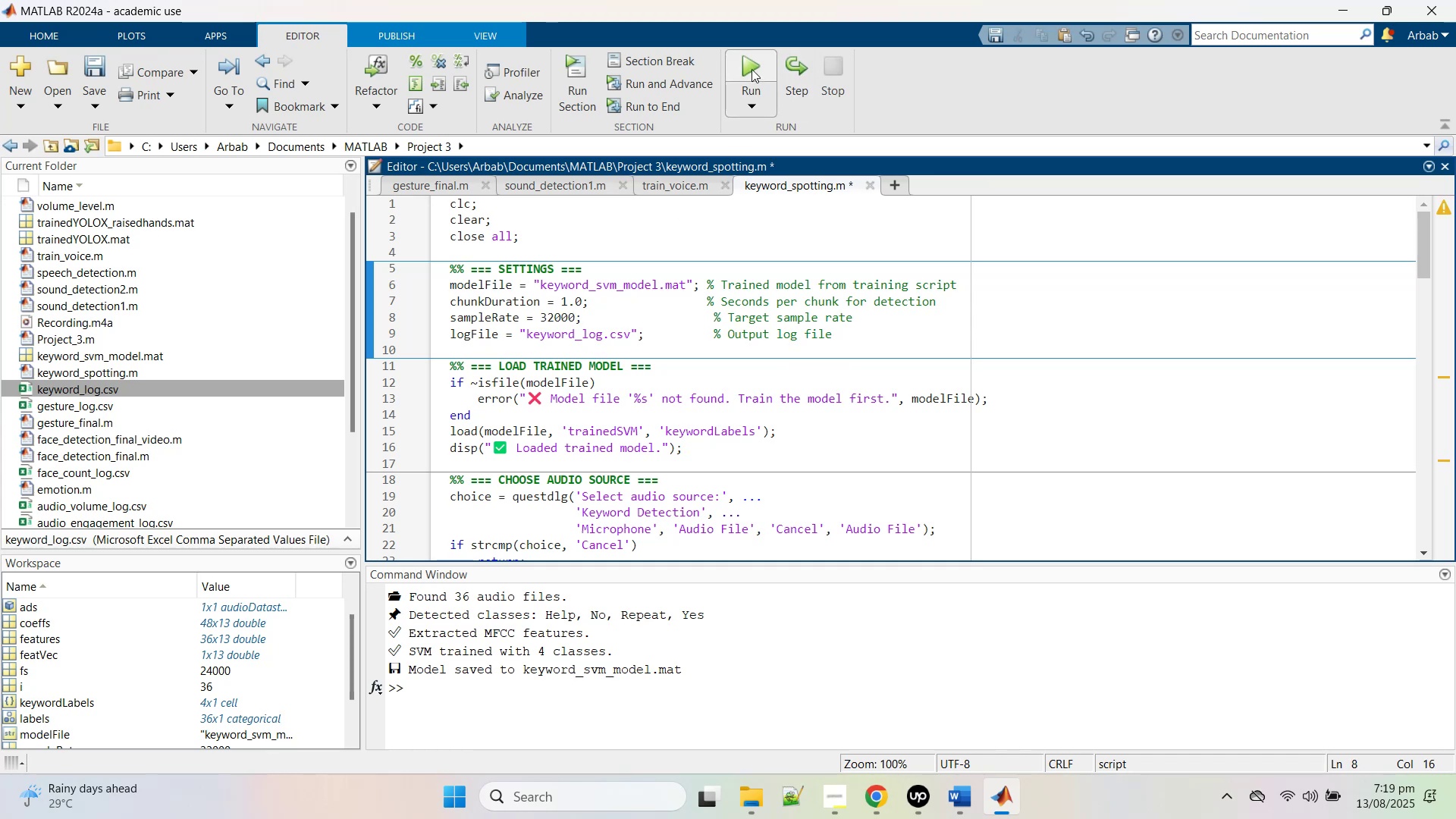 
left_click([751, 67])
 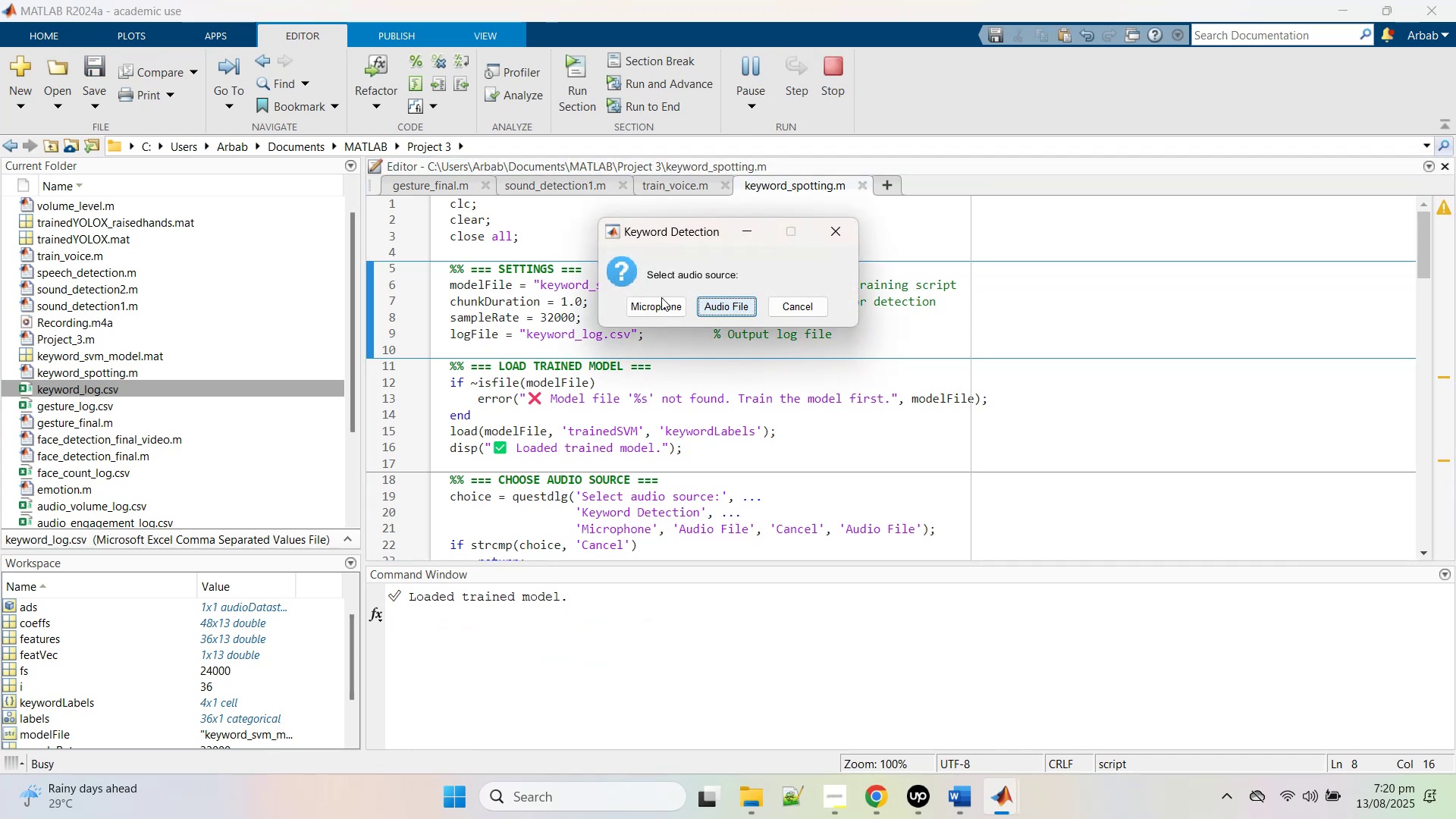 
left_click([659, 303])
 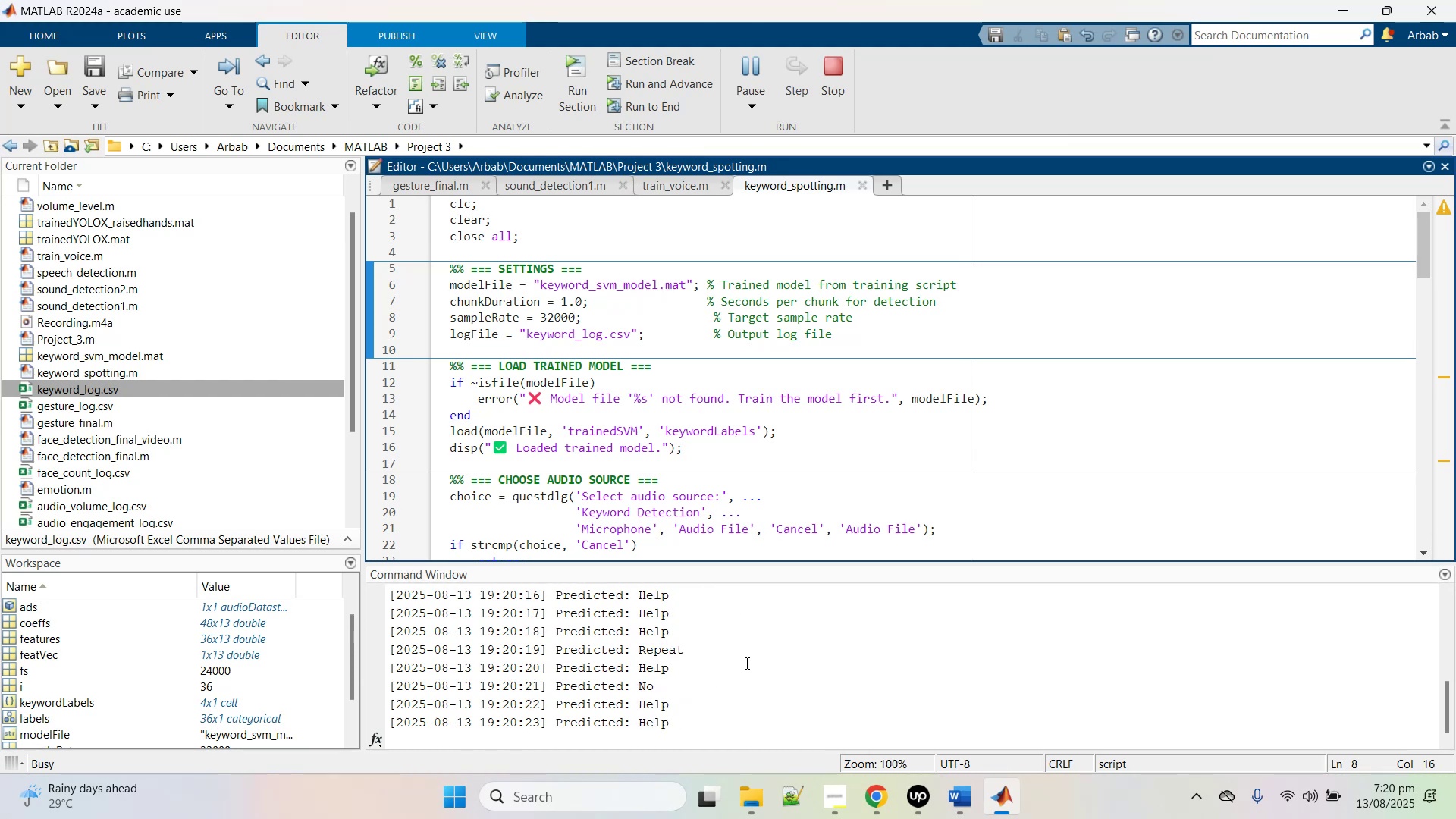 
wait(27.43)
 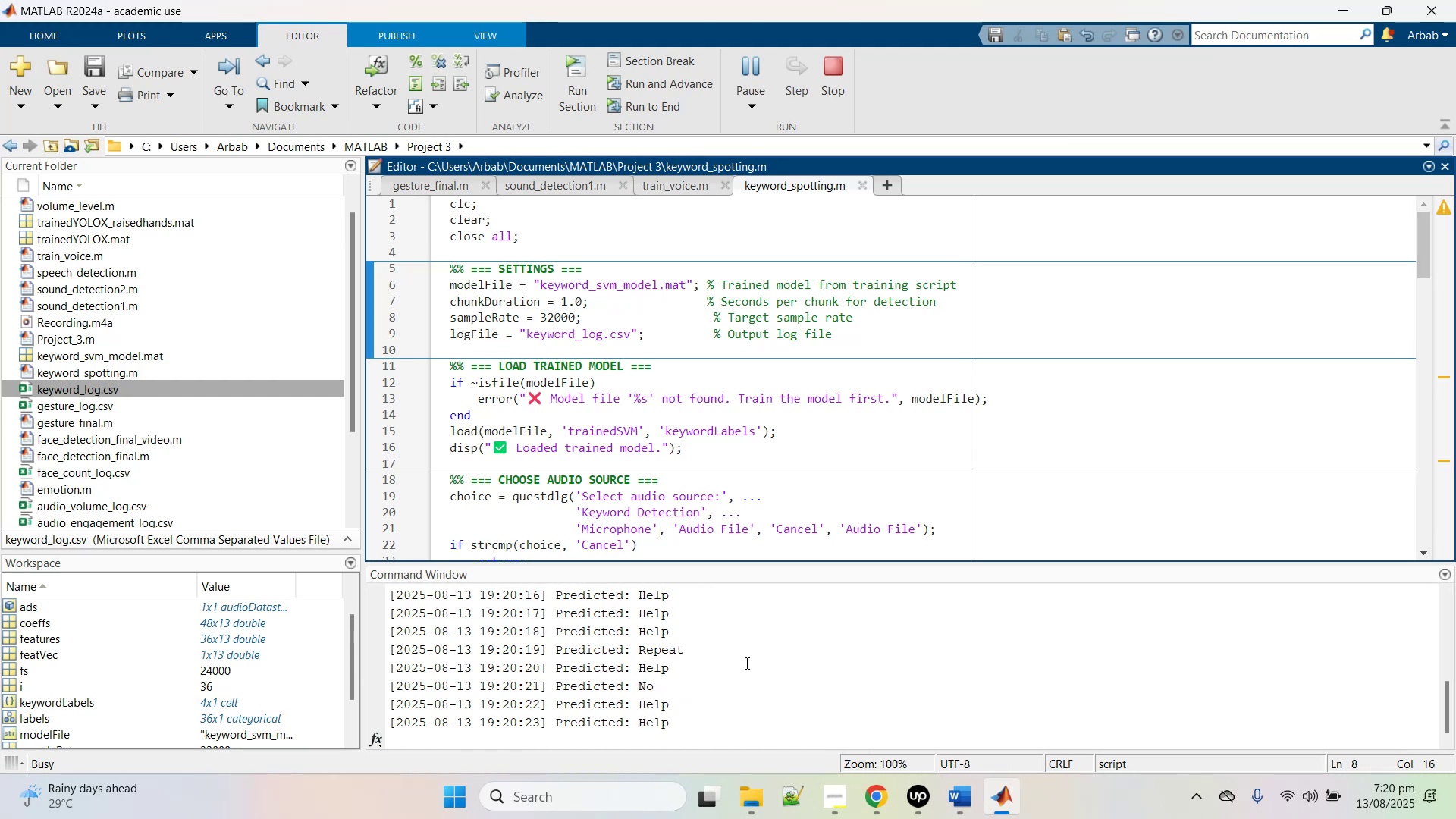 
left_click([848, 58])
 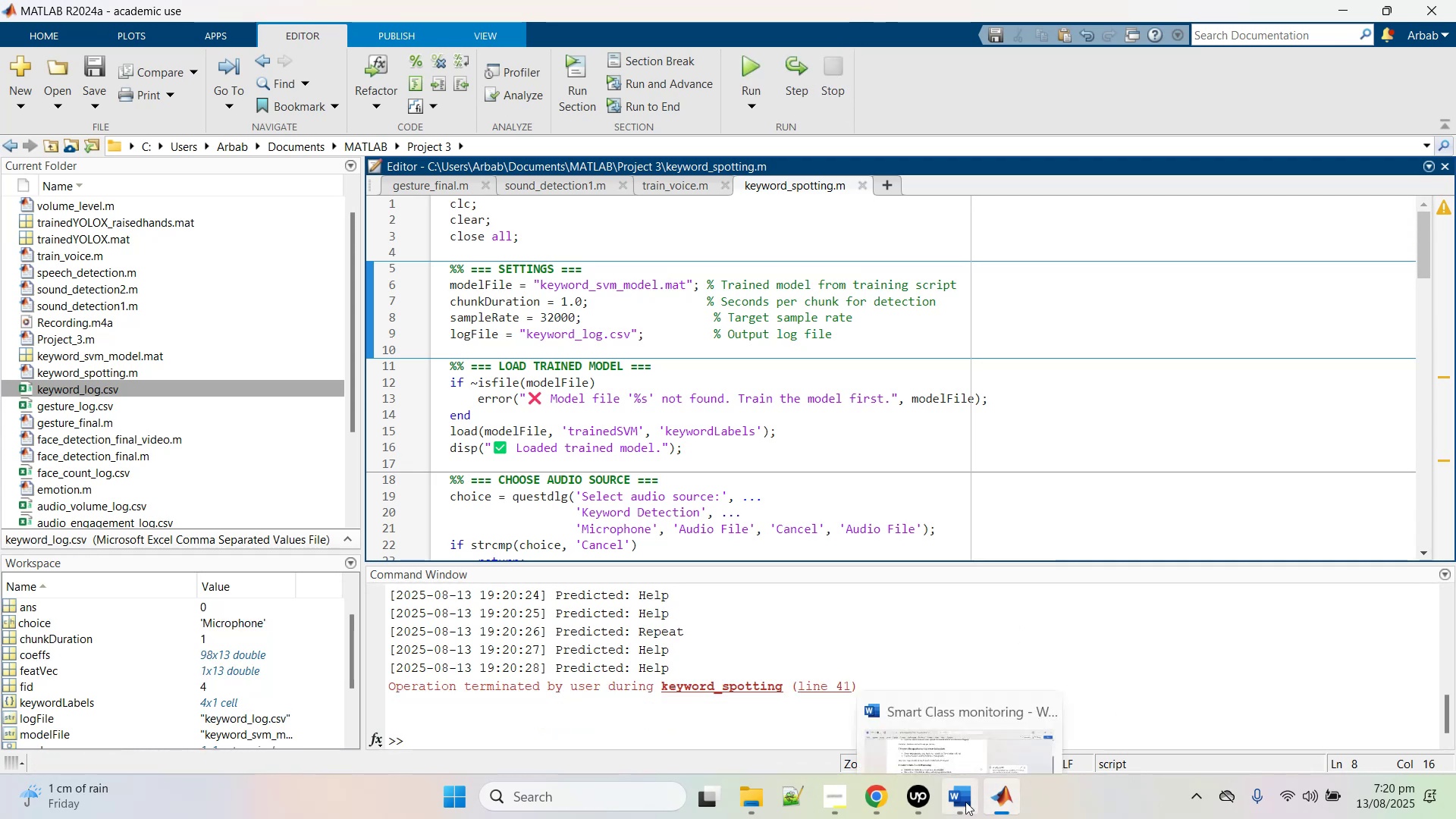 
left_click([883, 806])
 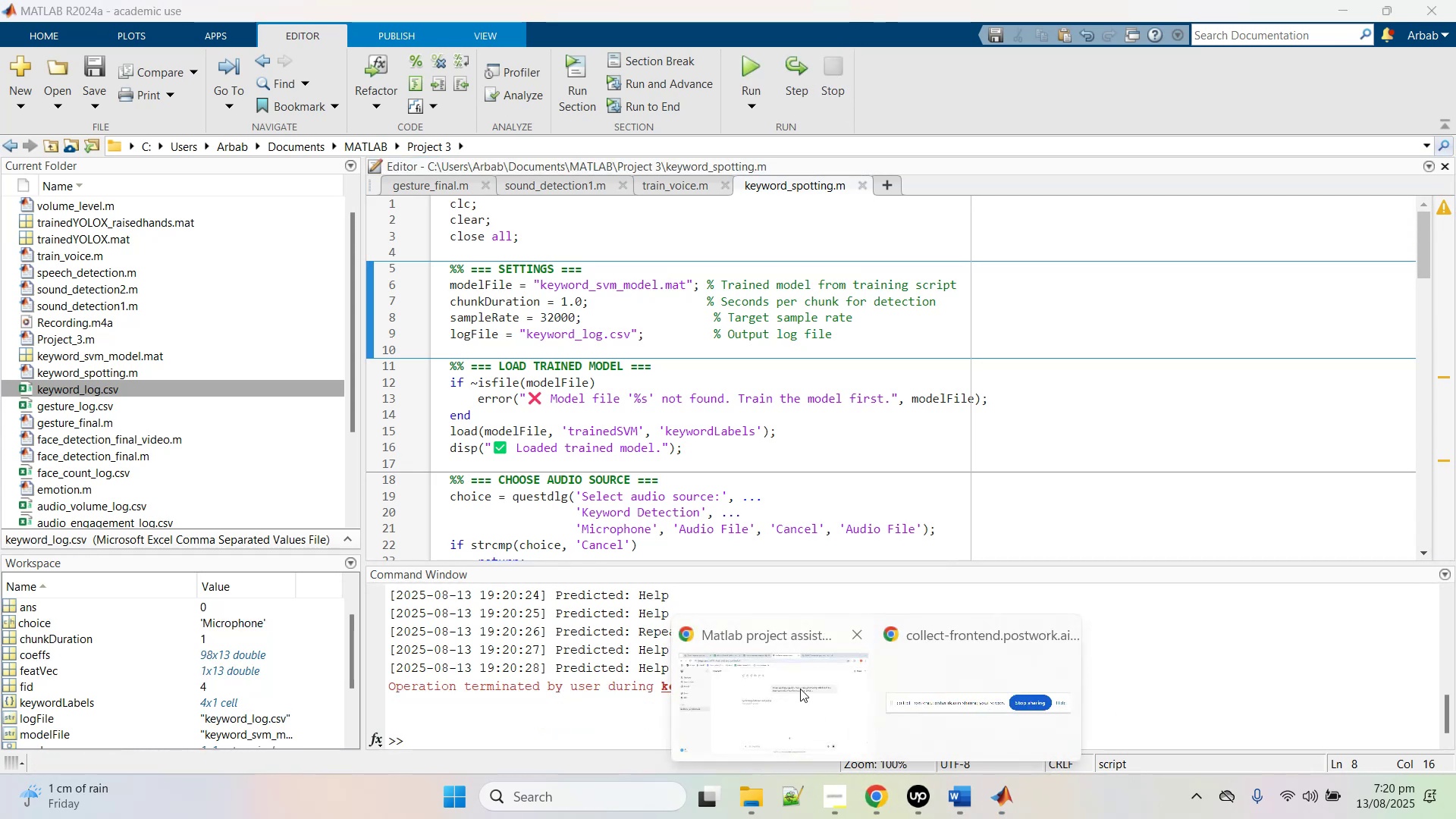 
left_click([800, 688])
 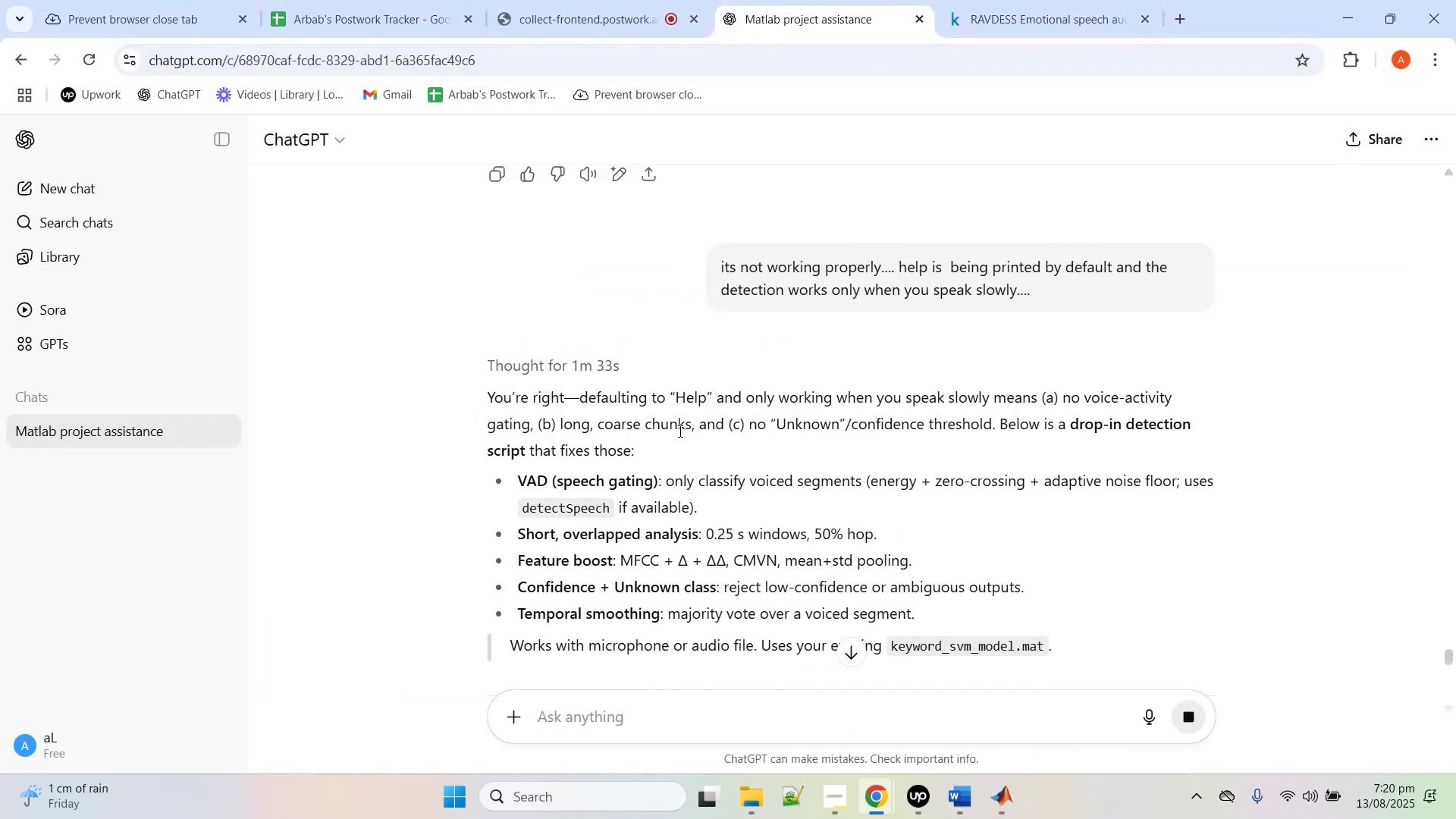 
scroll: coordinate [739, 464], scroll_direction: down, amount: 18.0
 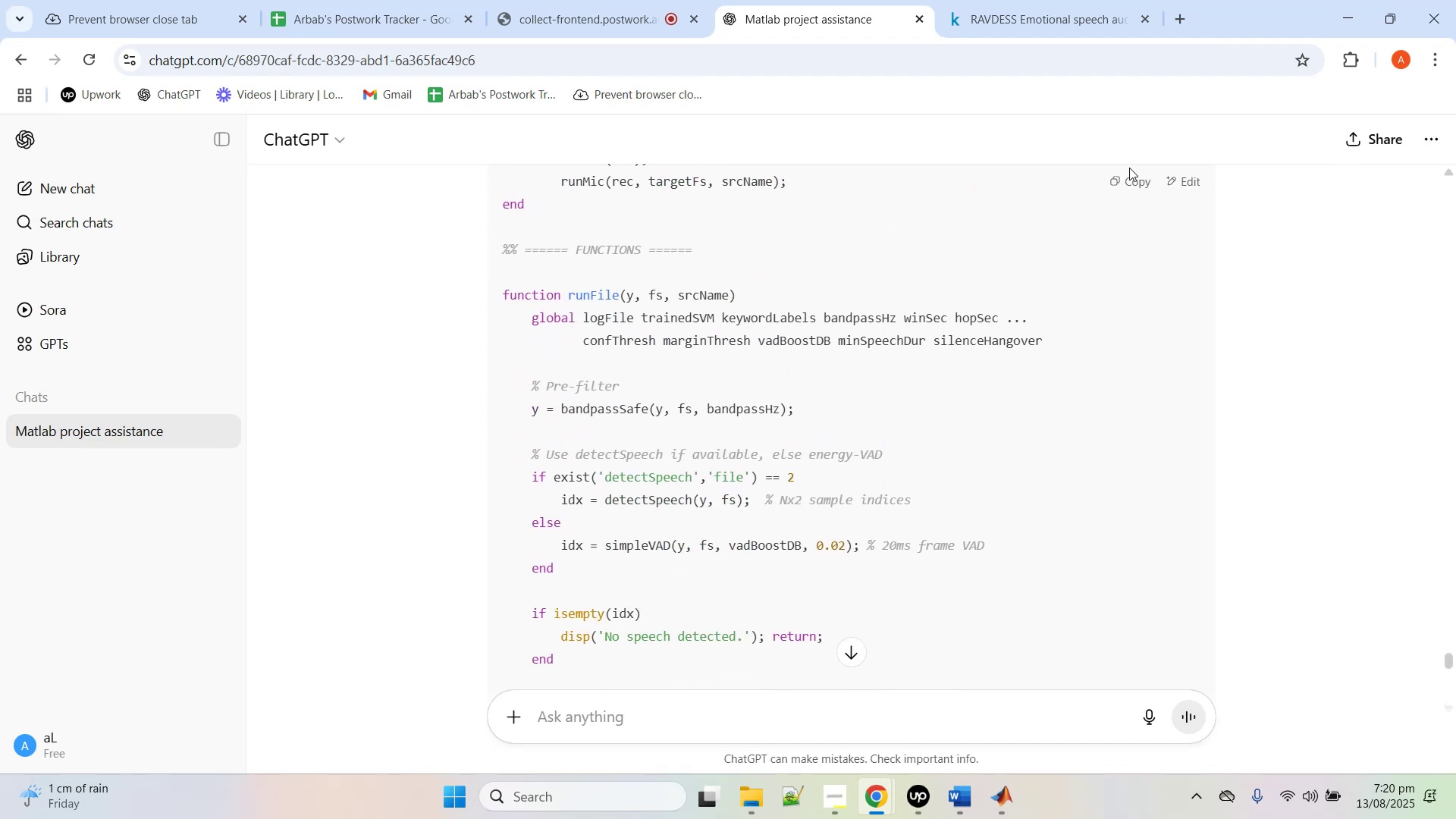 
left_click([1138, 179])
 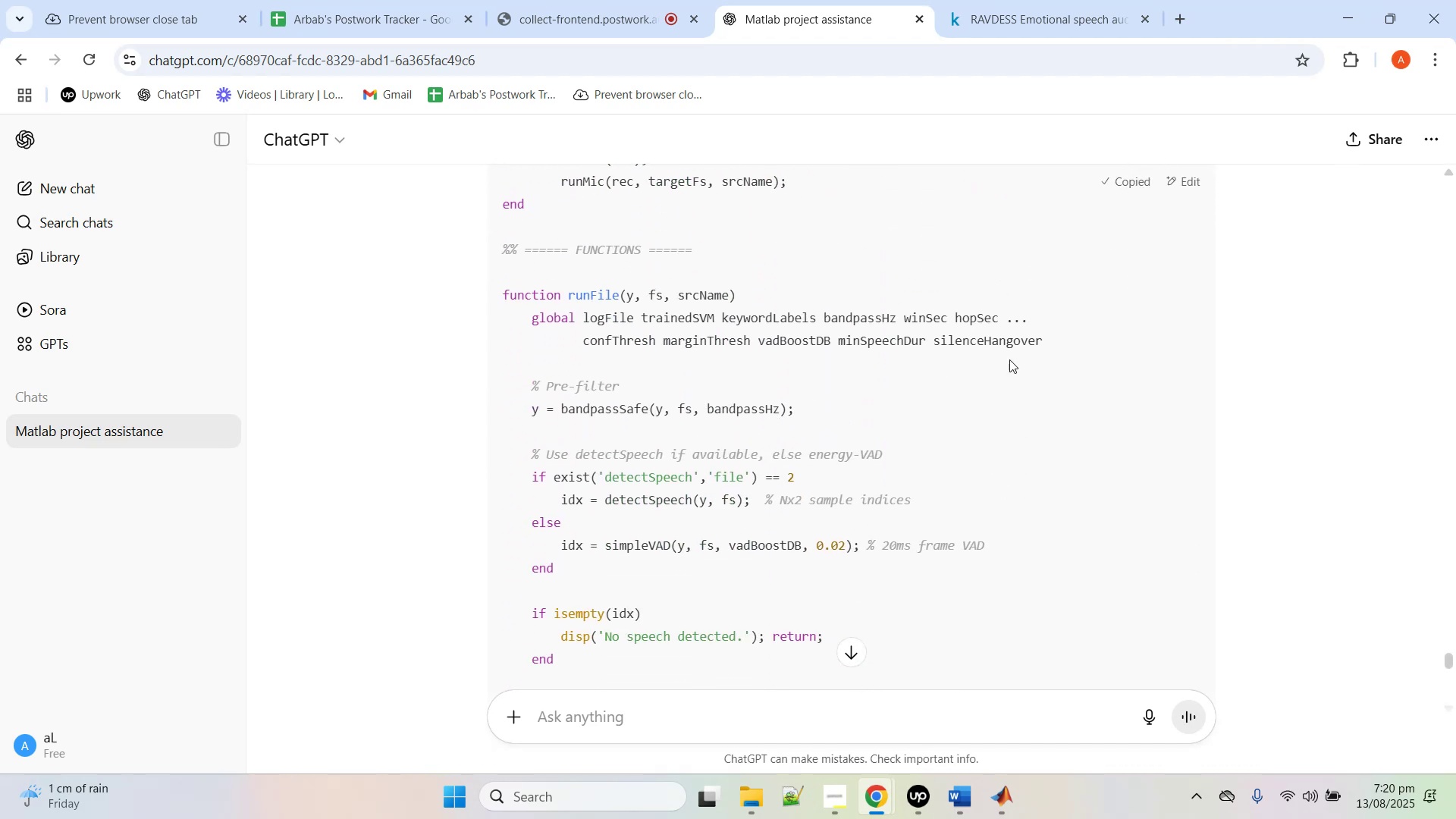 
scroll: coordinate [995, 389], scroll_direction: down, amount: 26.0
 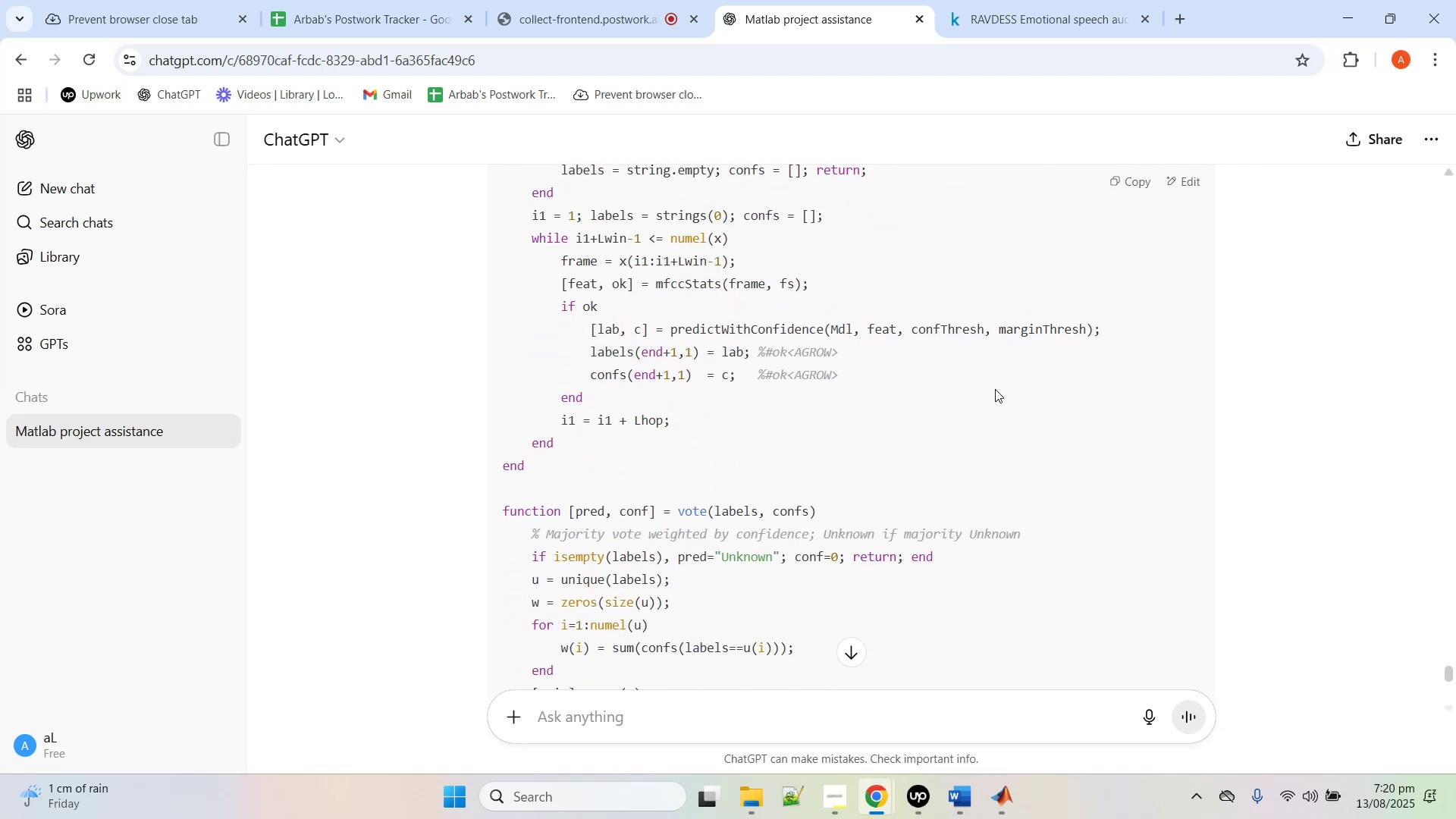 
scroll: coordinate [995, 389], scroll_direction: up, amount: 4.0
 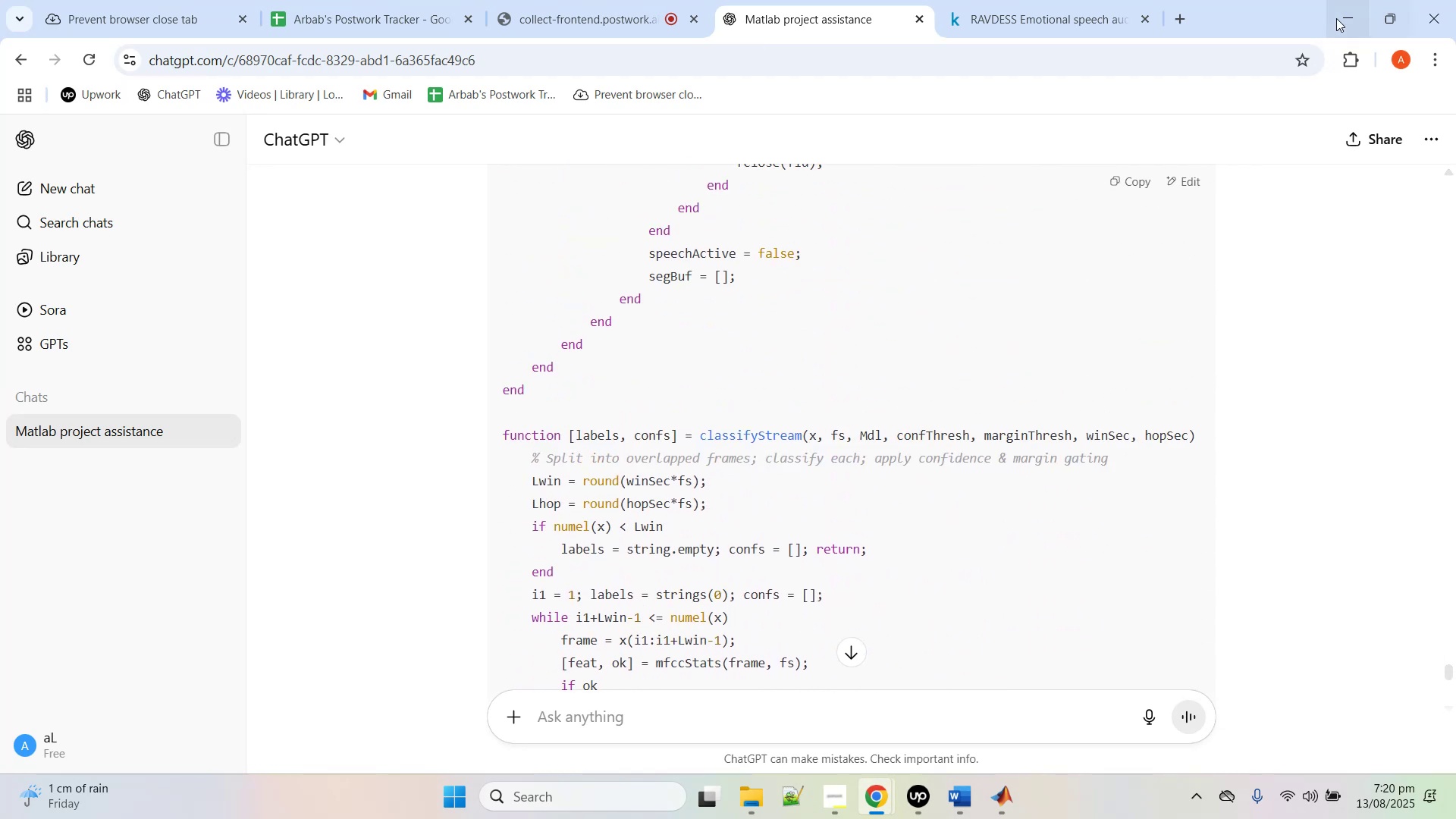 
left_click([1351, 14])
 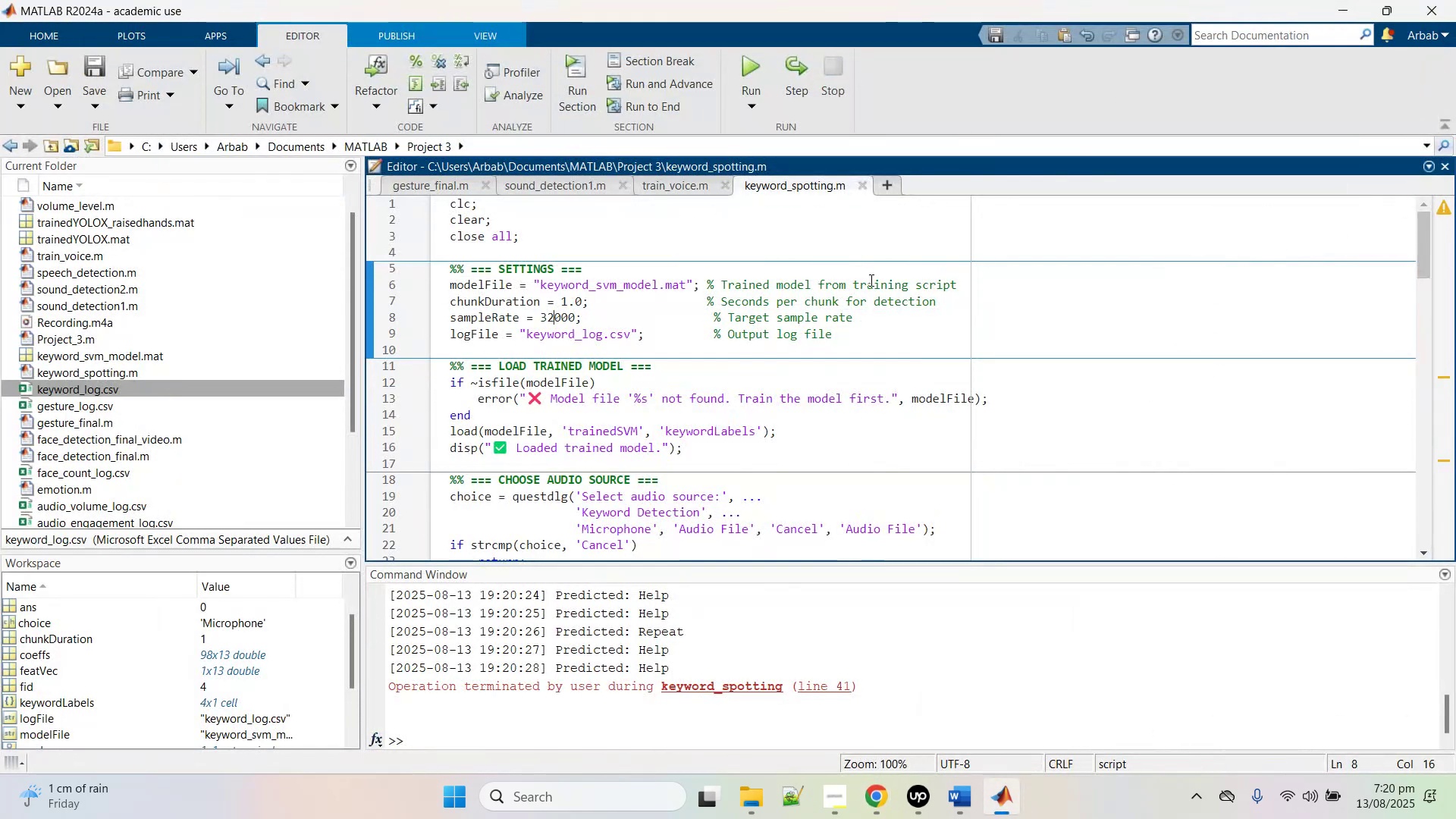 
left_click([863, 284])
 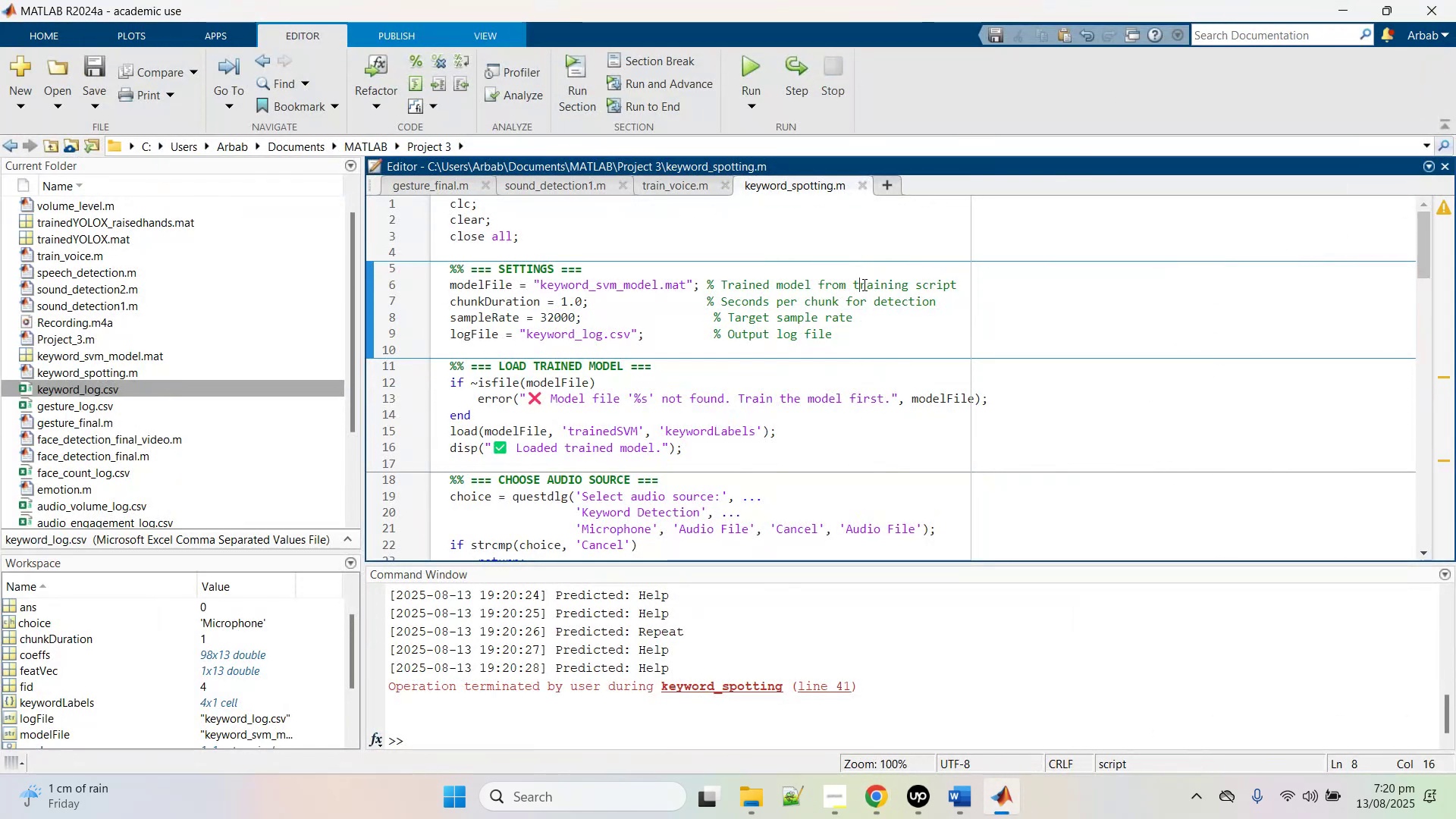 
key(Control+A)
 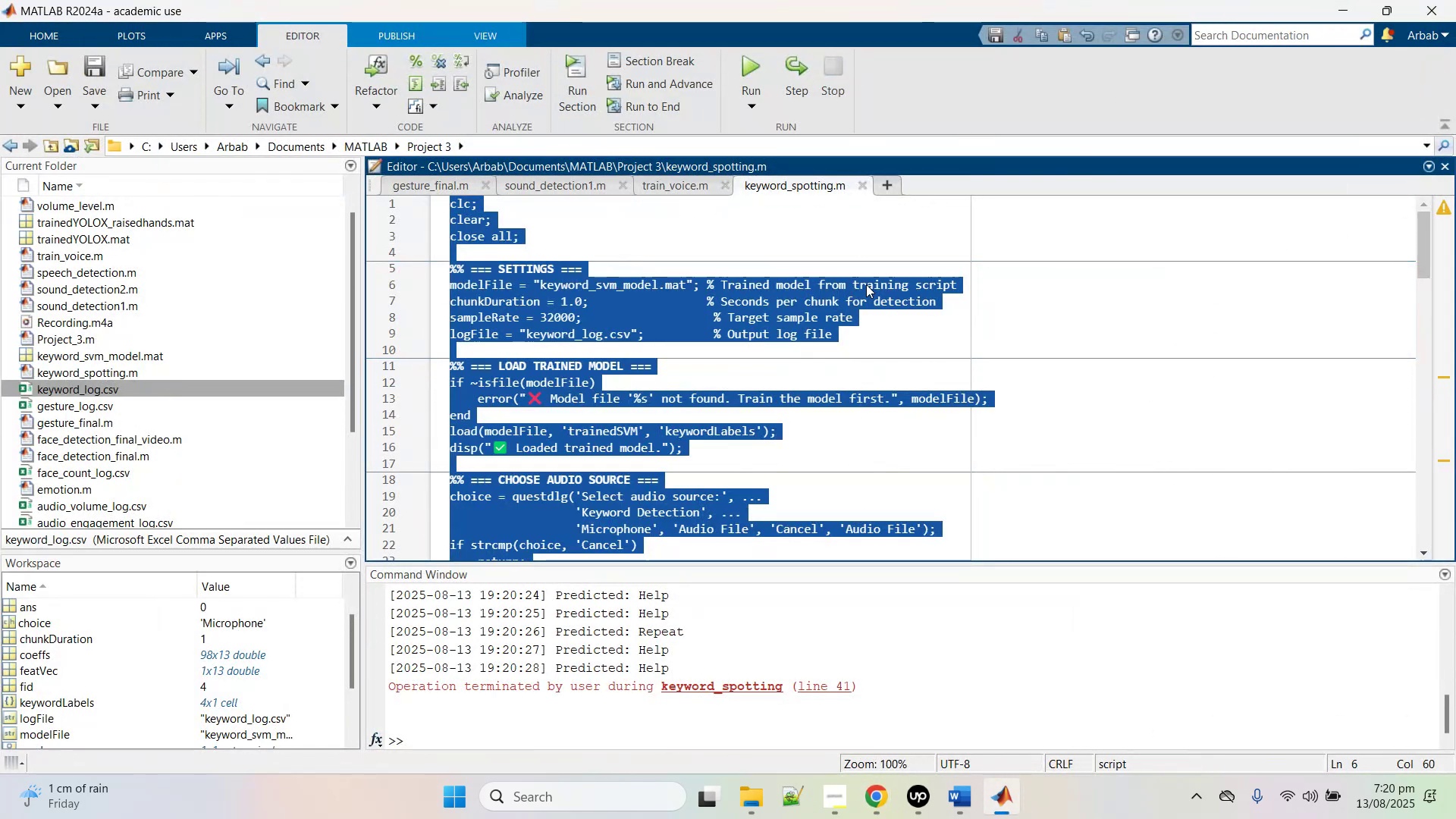 
key(Control+V)
 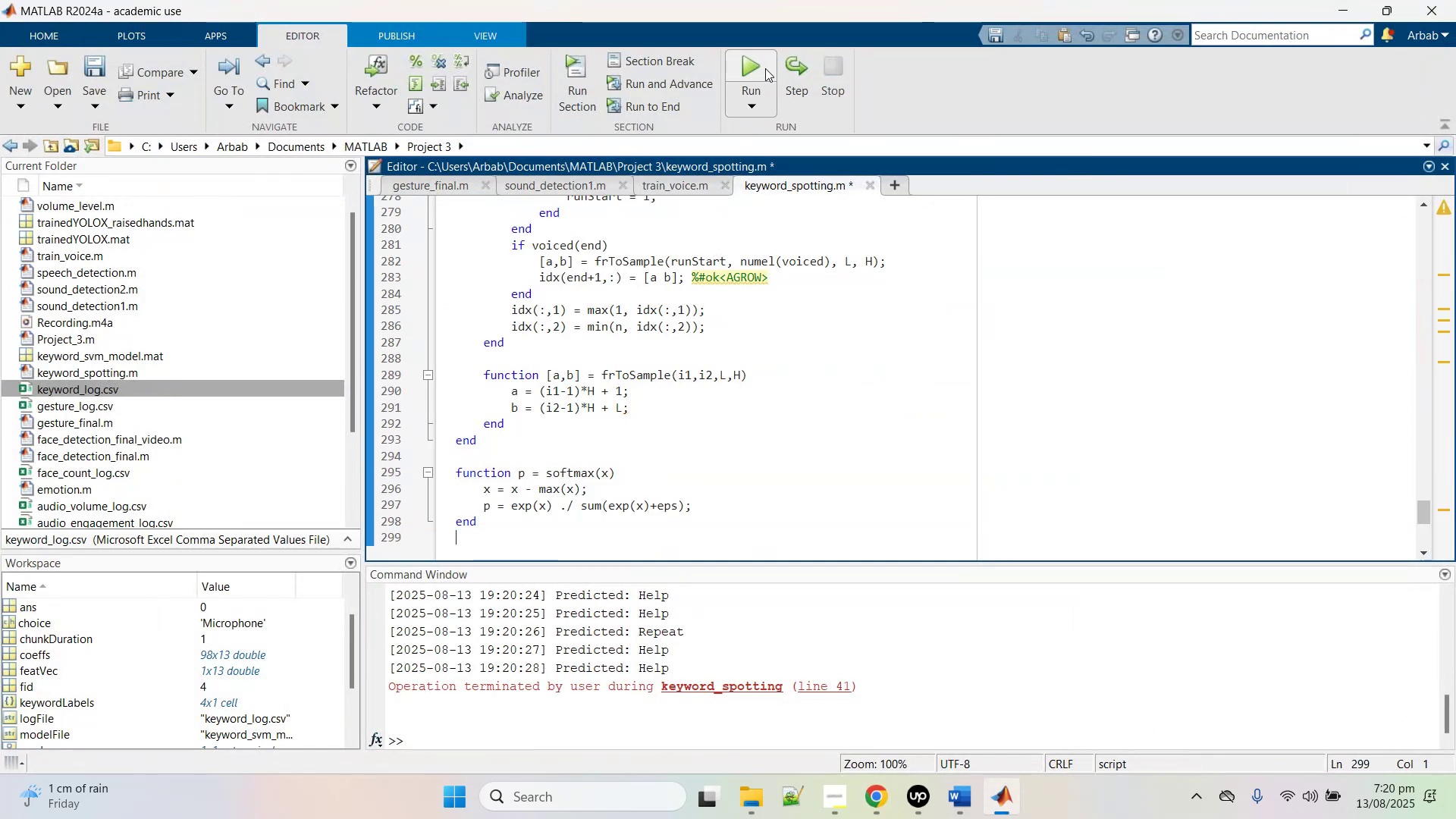 
left_click([764, 68])
 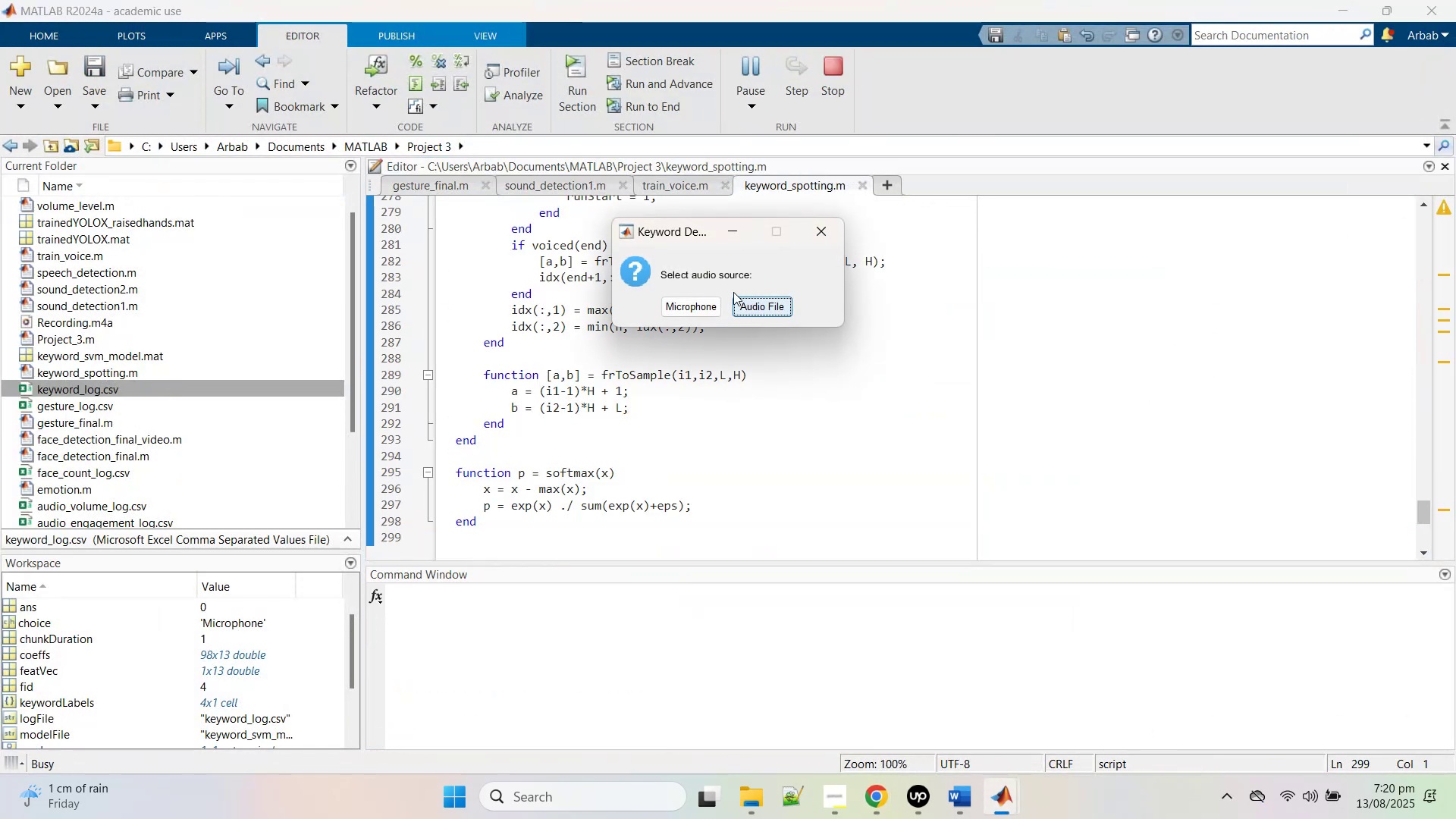 
left_click([711, 299])
 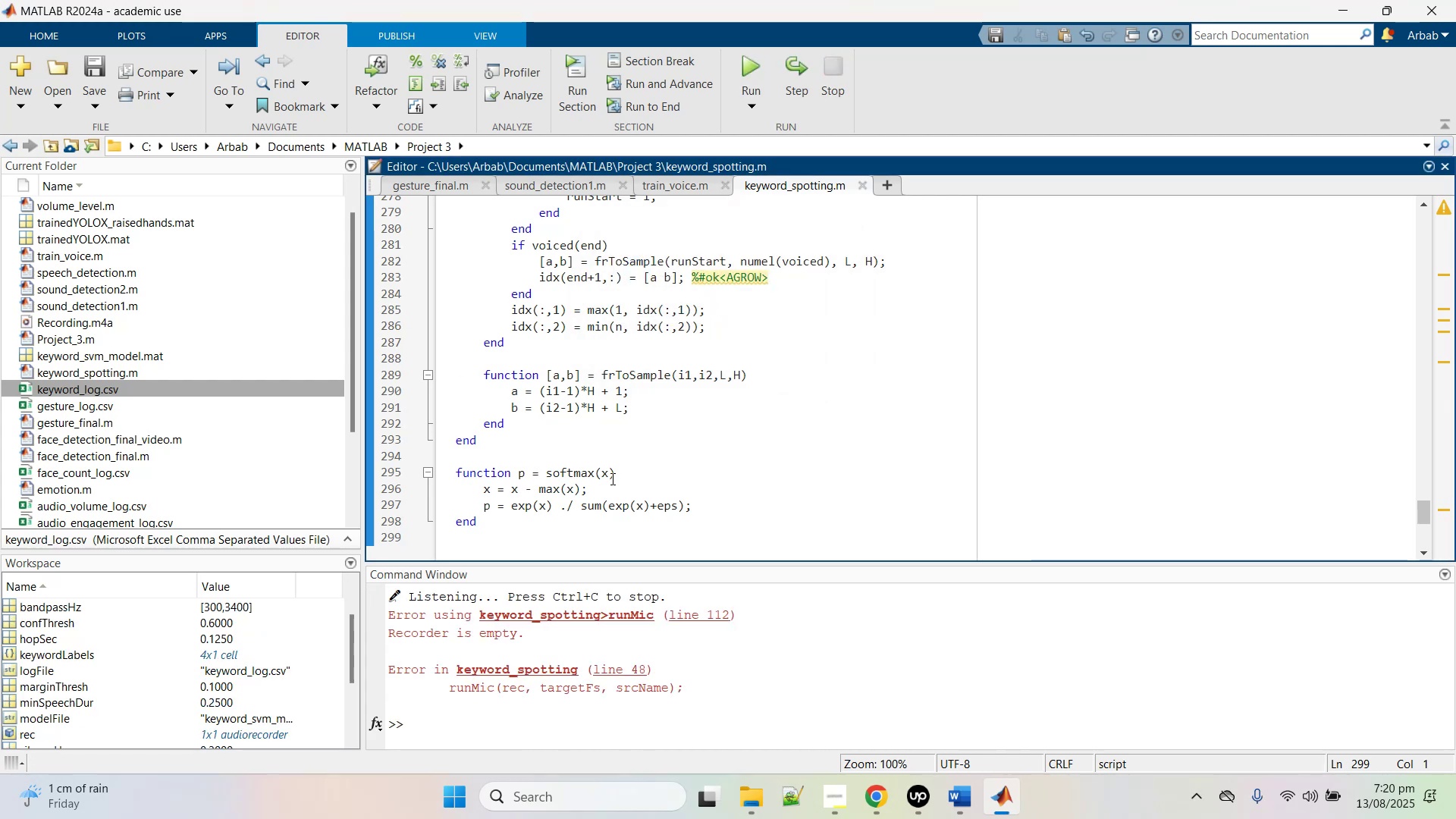 
scroll: coordinate [642, 442], scroll_direction: up, amount: 63.0
 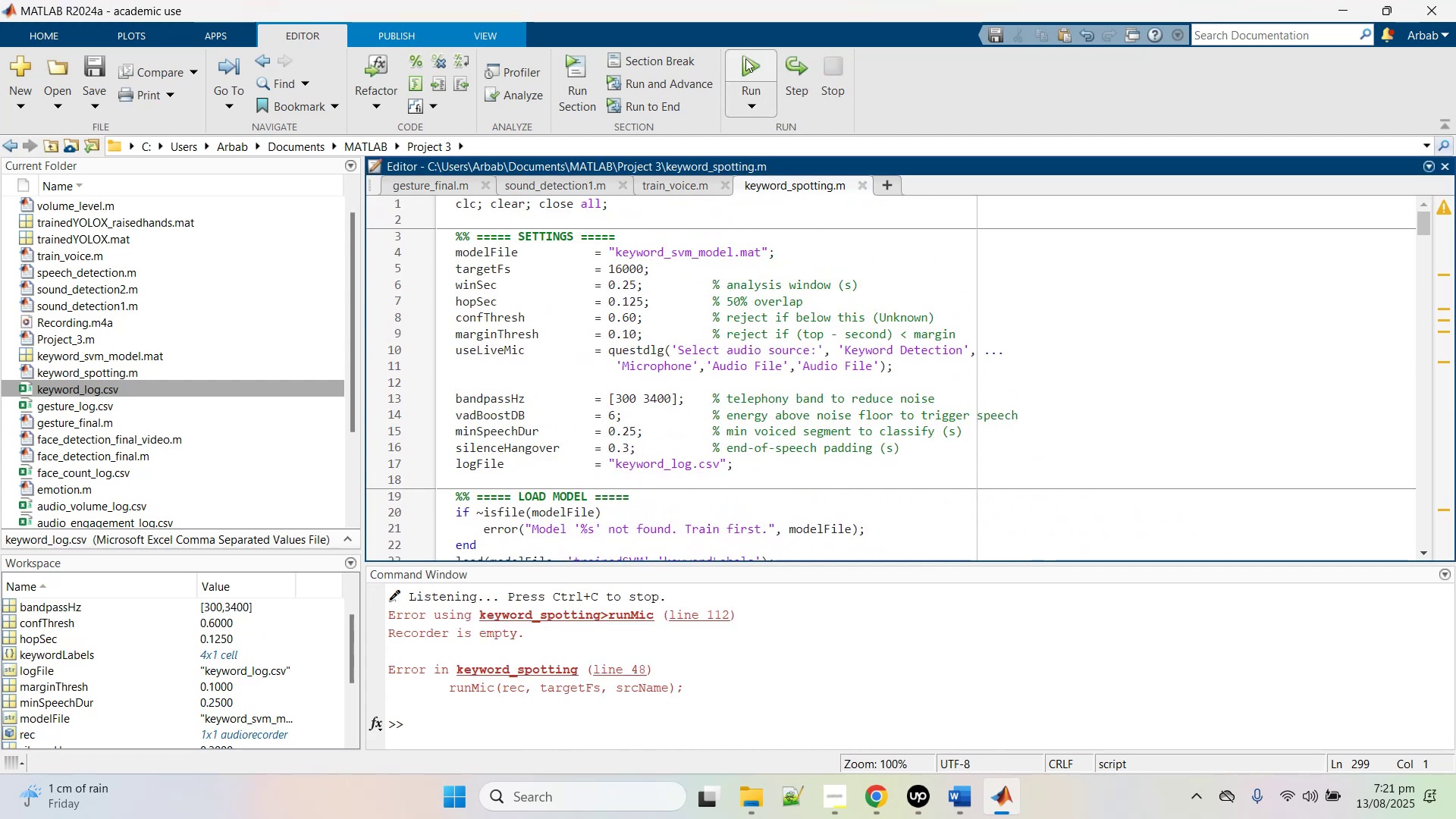 
left_click([743, 58])
 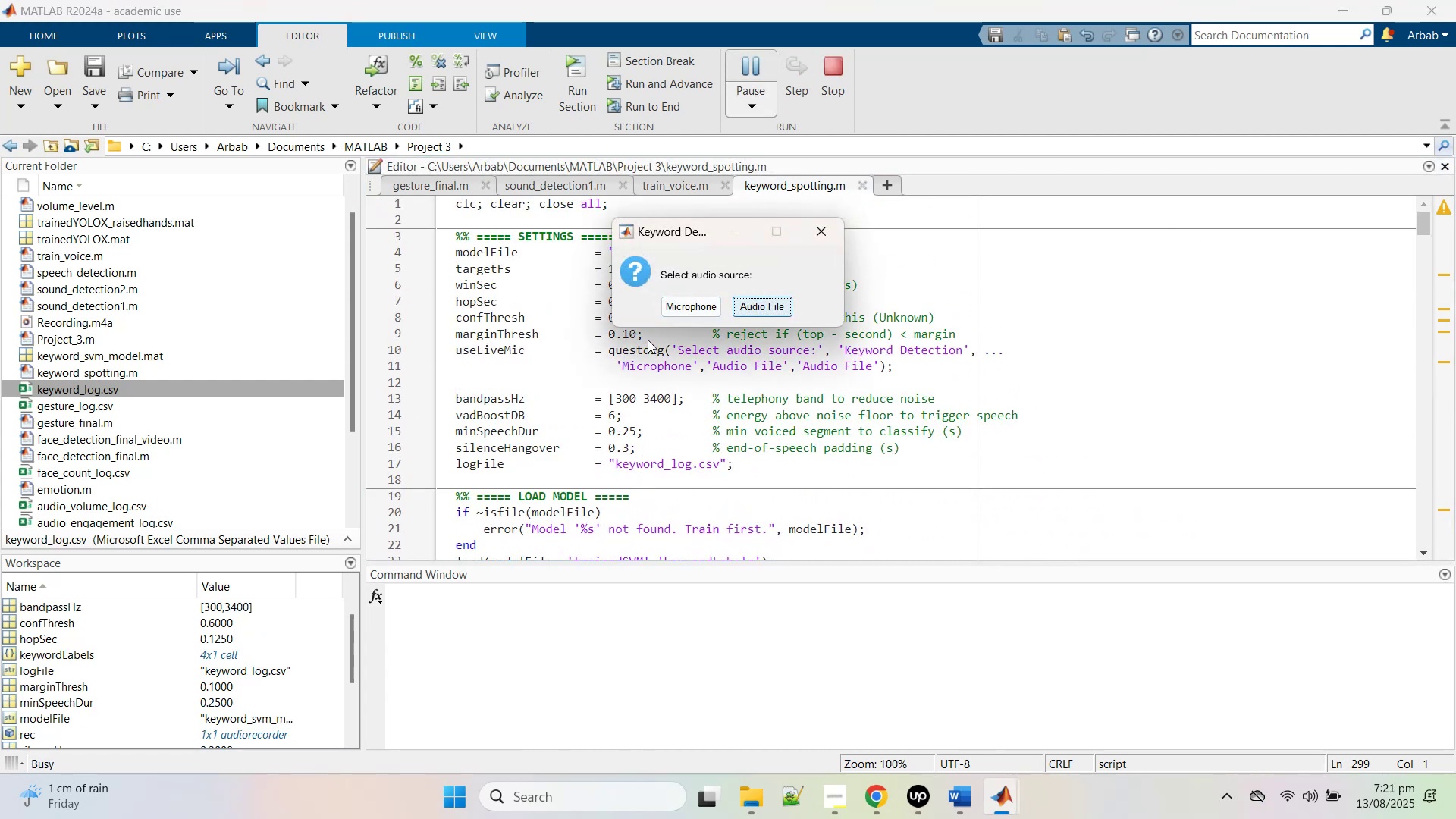 
left_click([688, 300])
 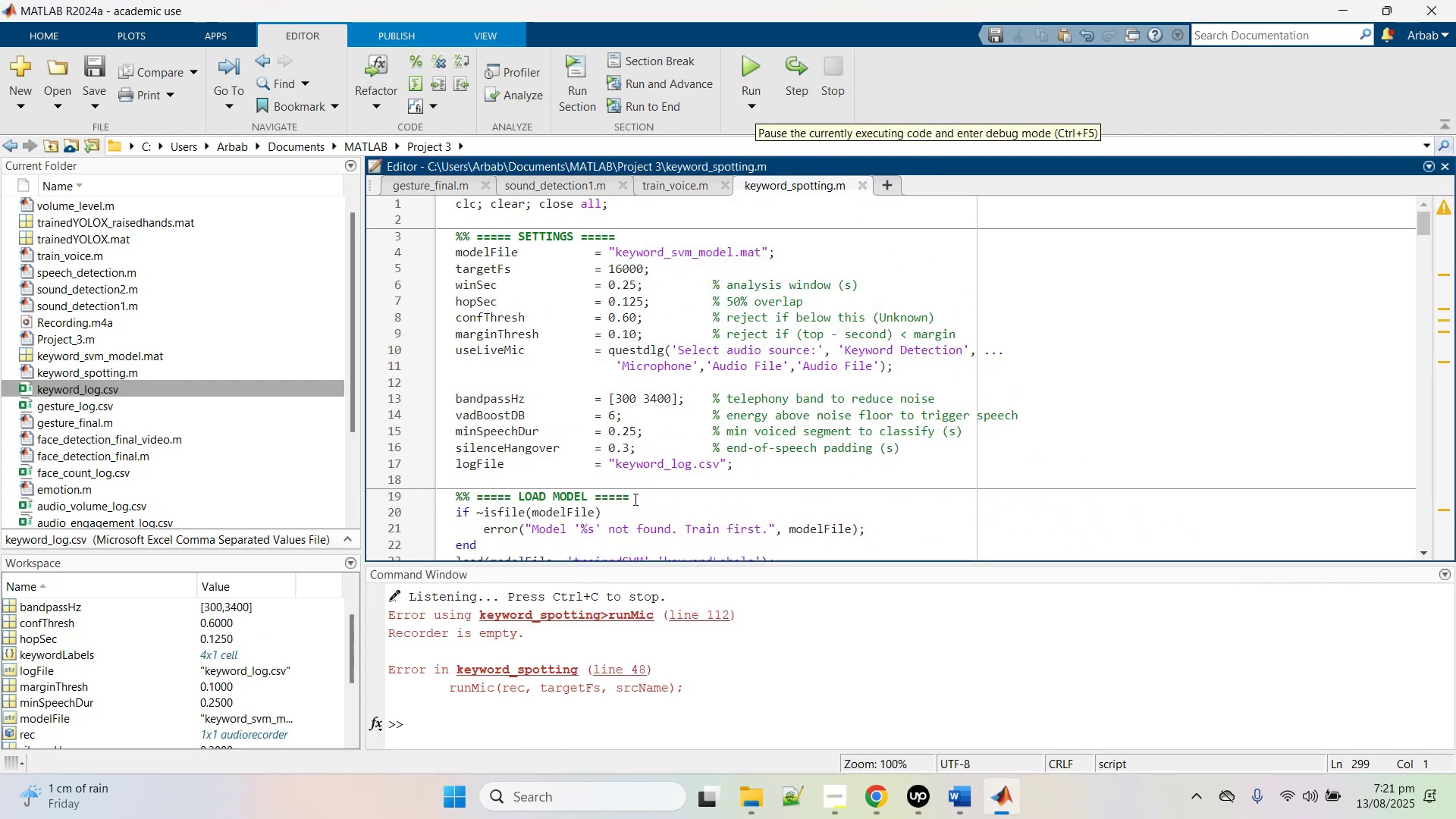 
scroll: coordinate [634, 499], scroll_direction: up, amount: 2.0
 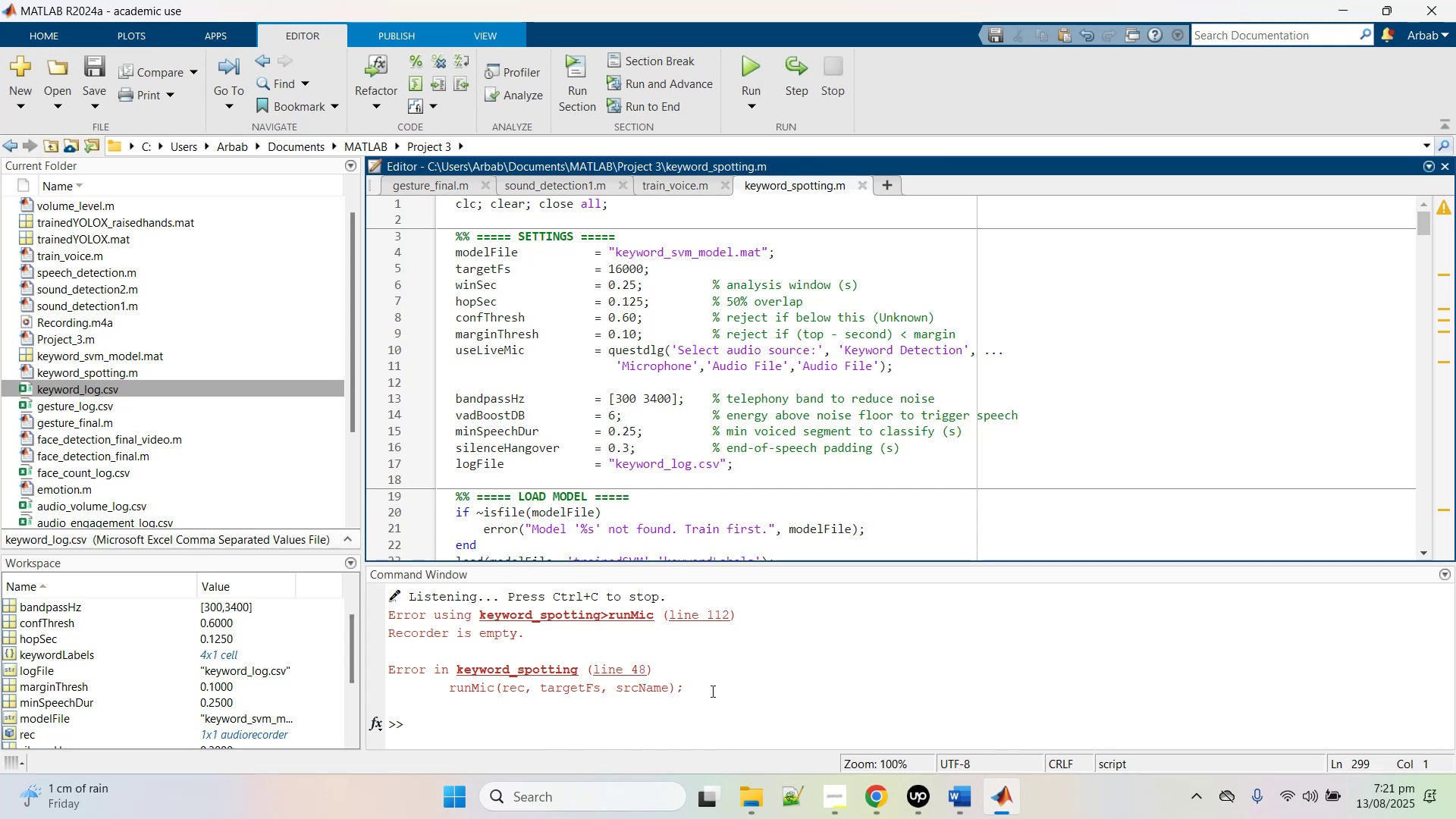 
left_click_drag(start_coordinate=[708, 694], to_coordinate=[388, 610])
 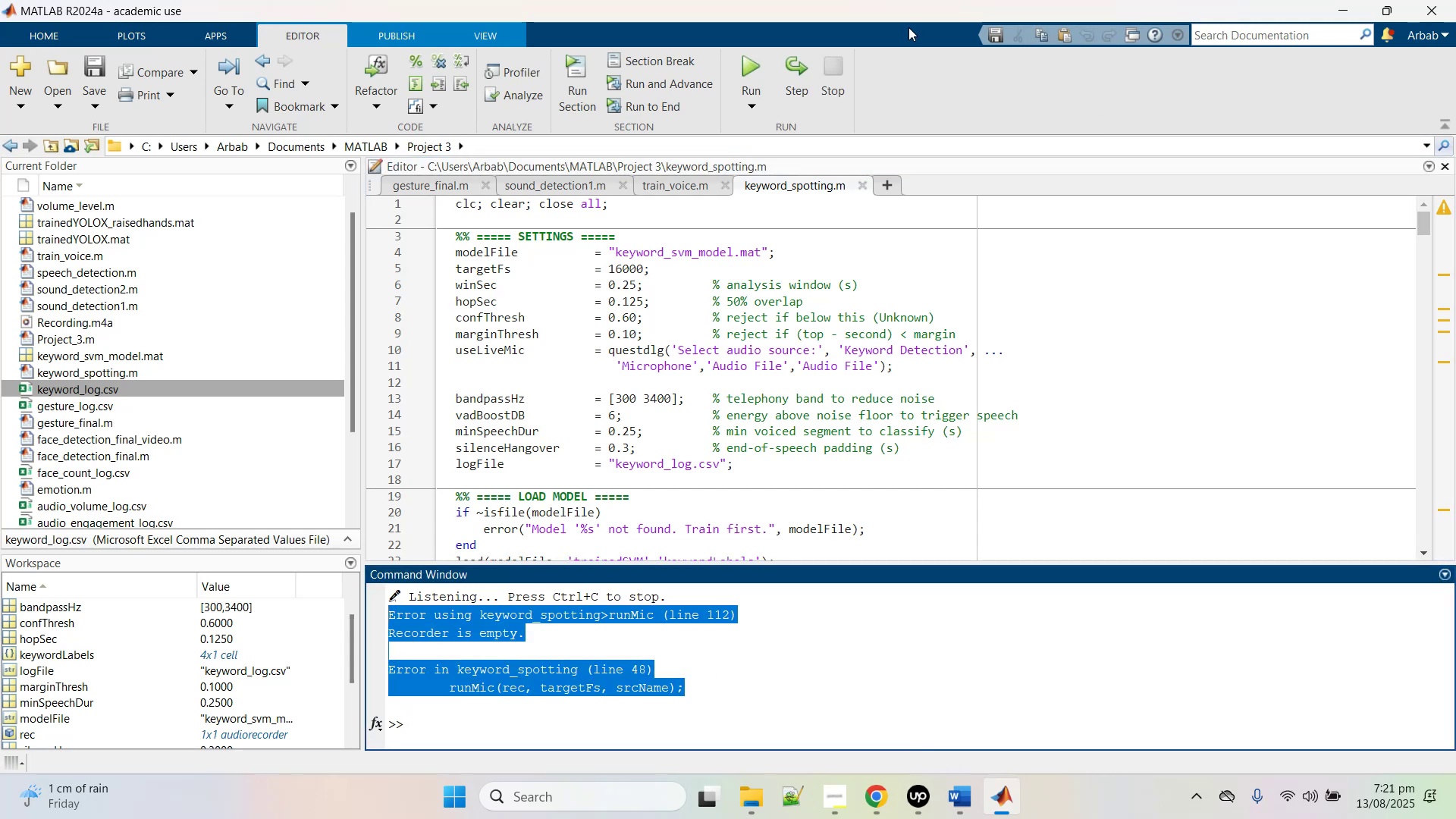 
key(Control+C)
 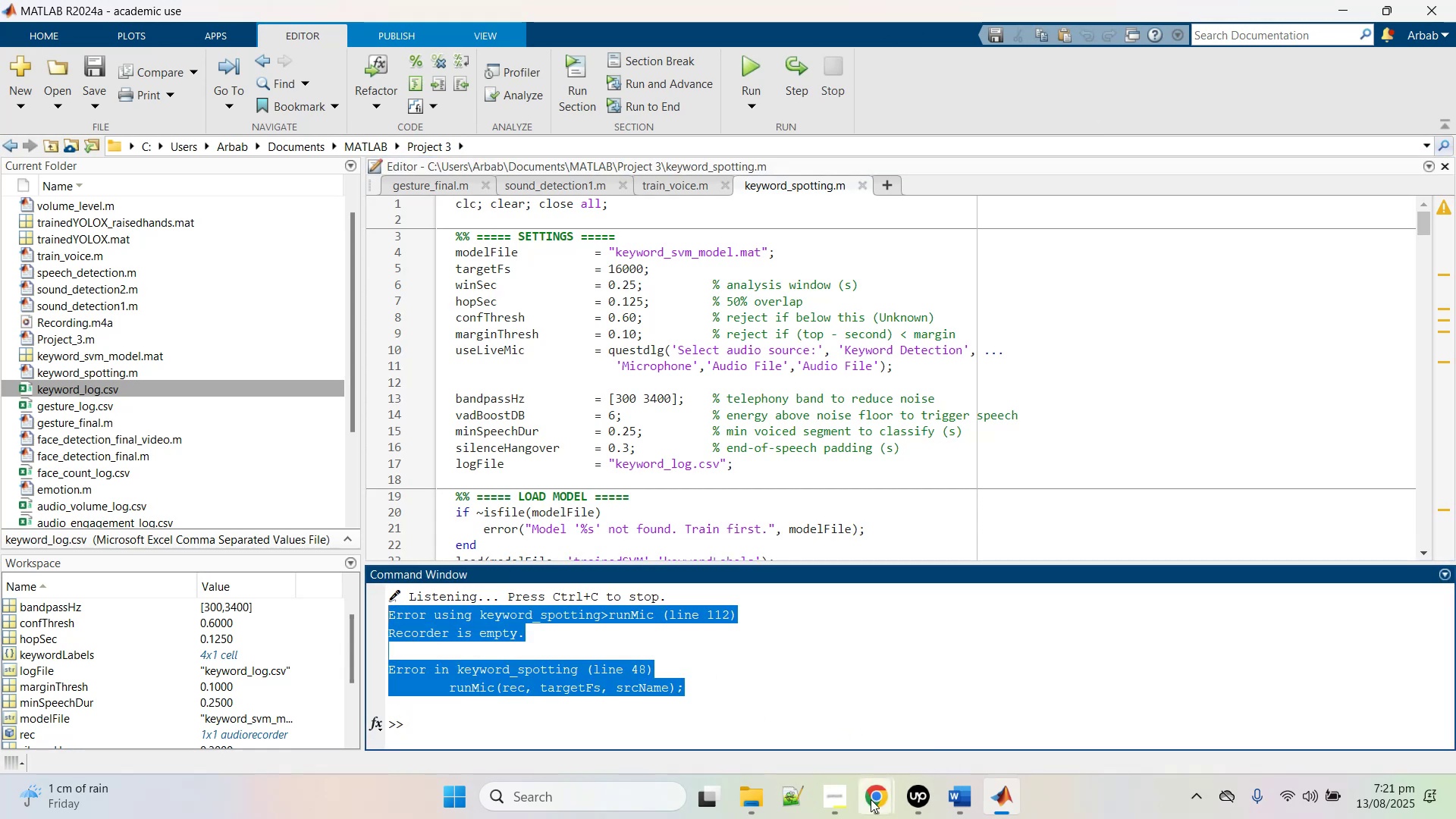 
left_click([871, 799])
 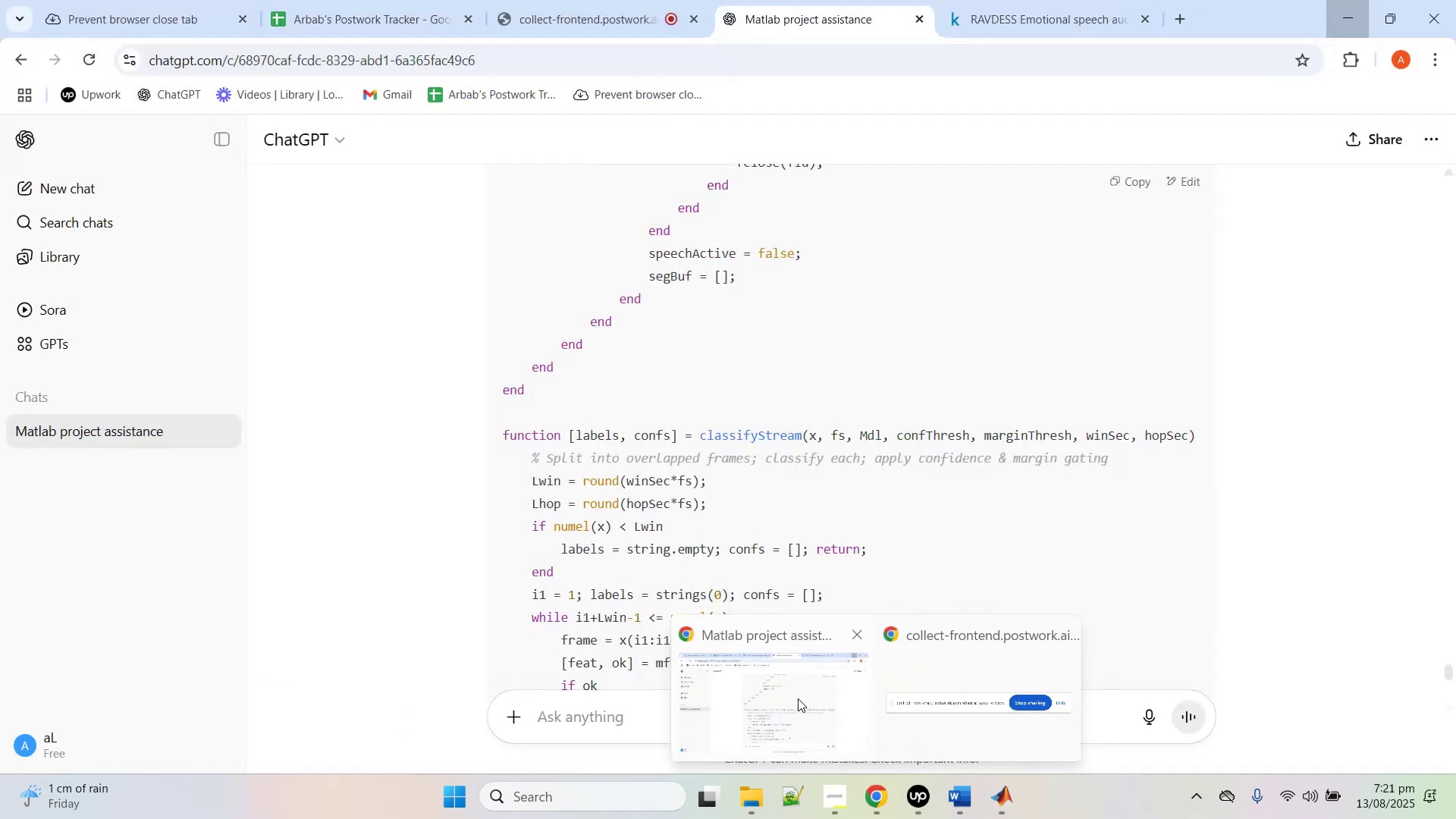 
left_click([798, 698])
 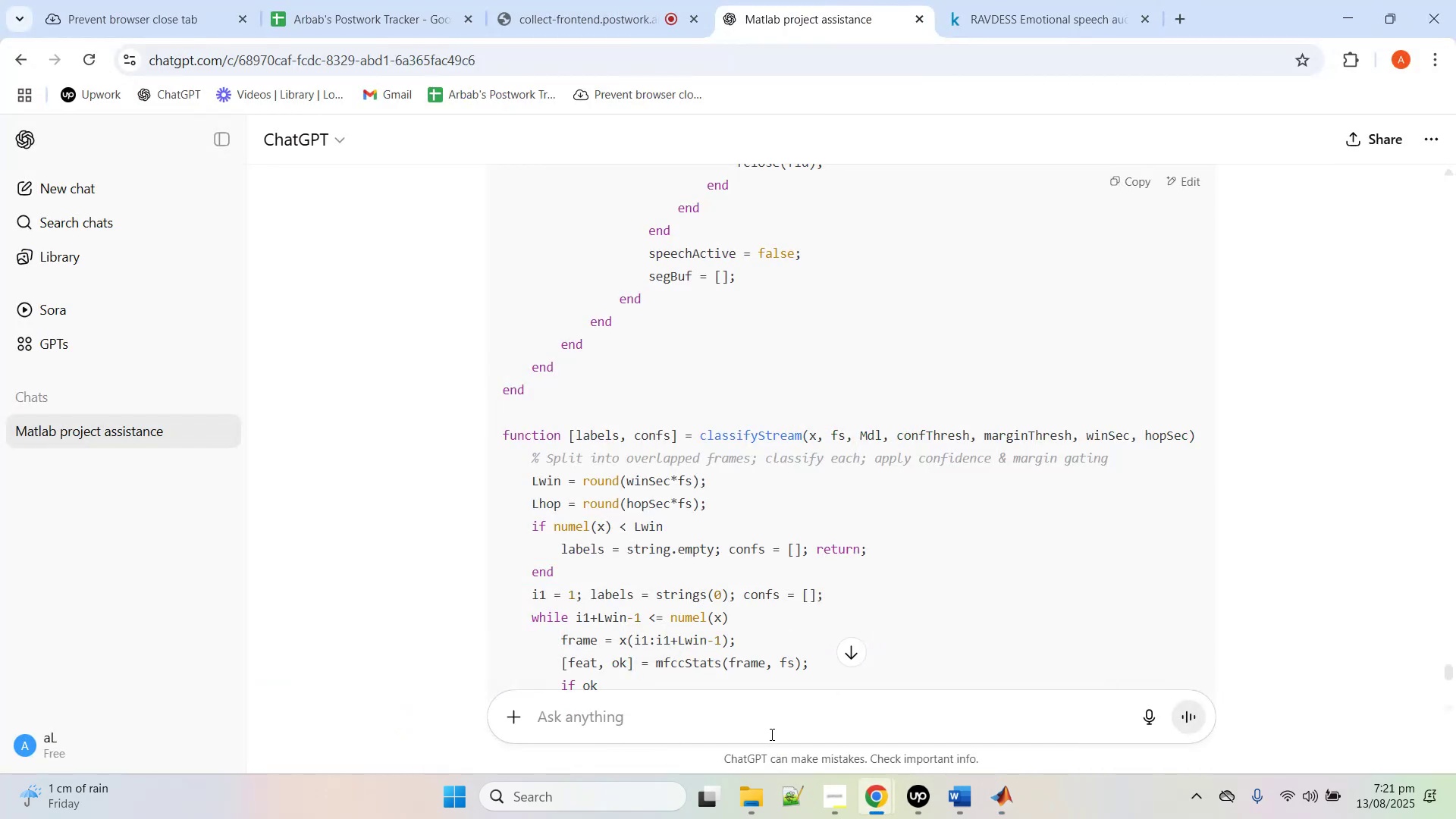 
key(Control+V)
 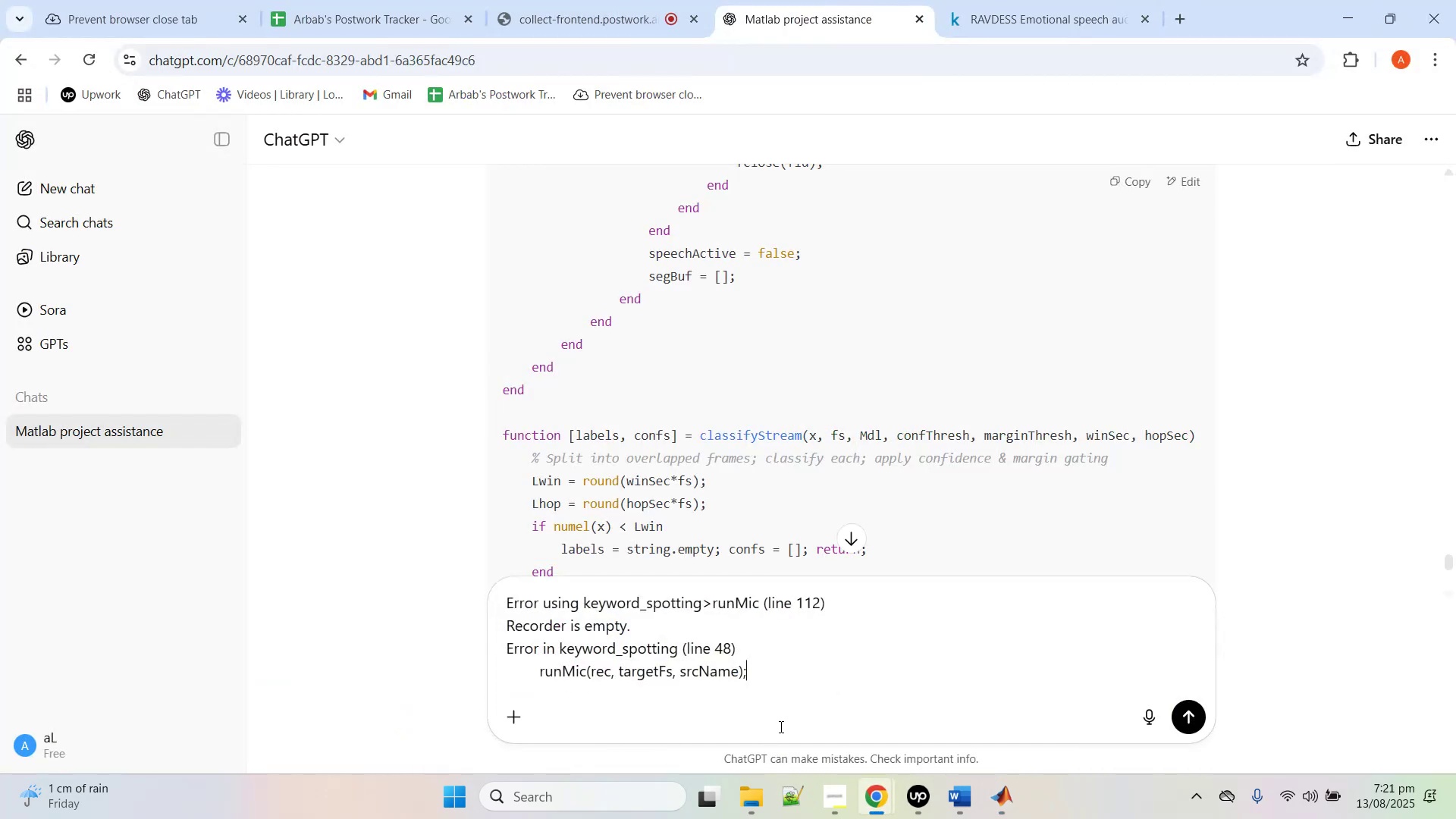 
key(Quote)
 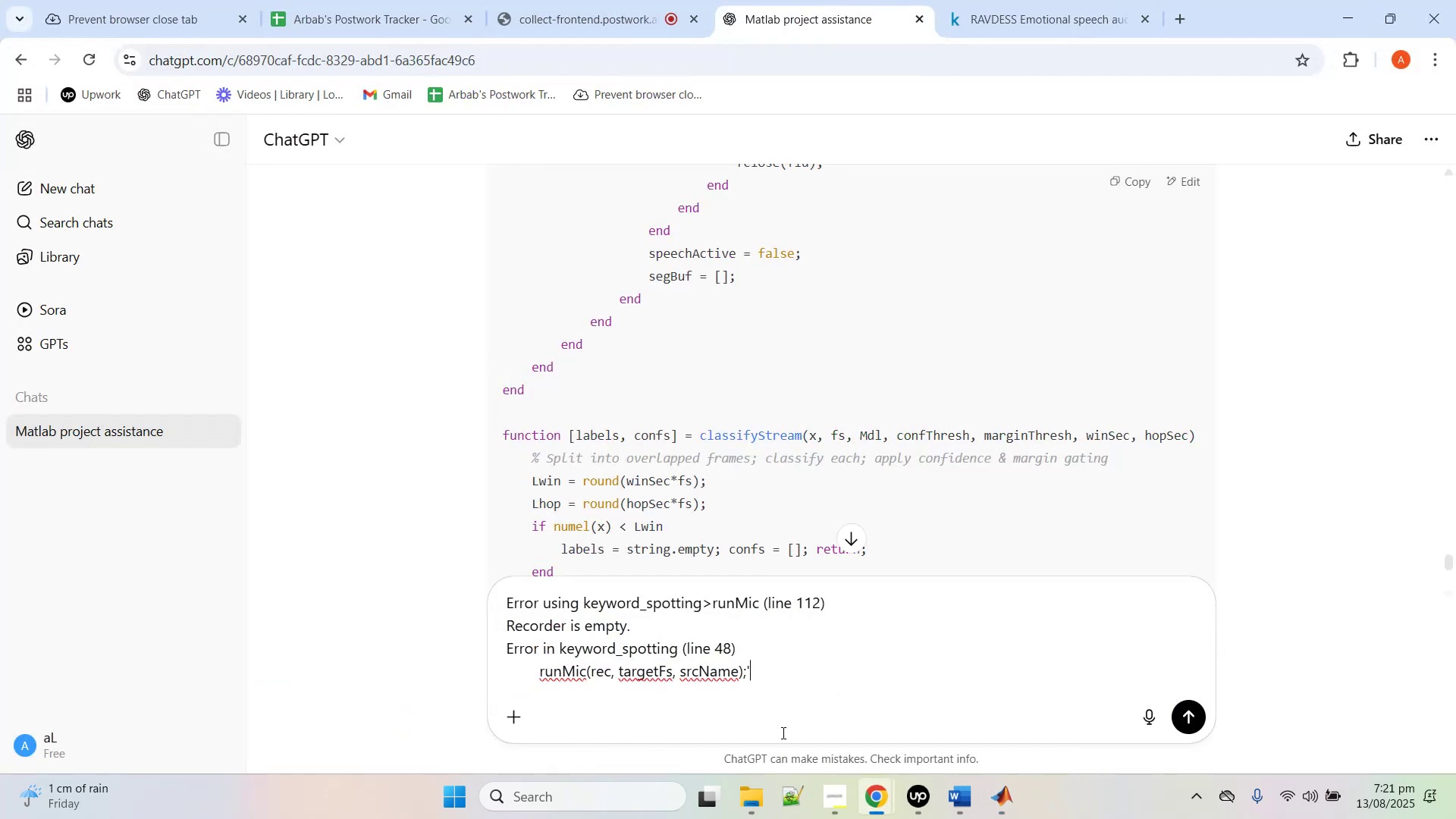 
key(Backspace)
 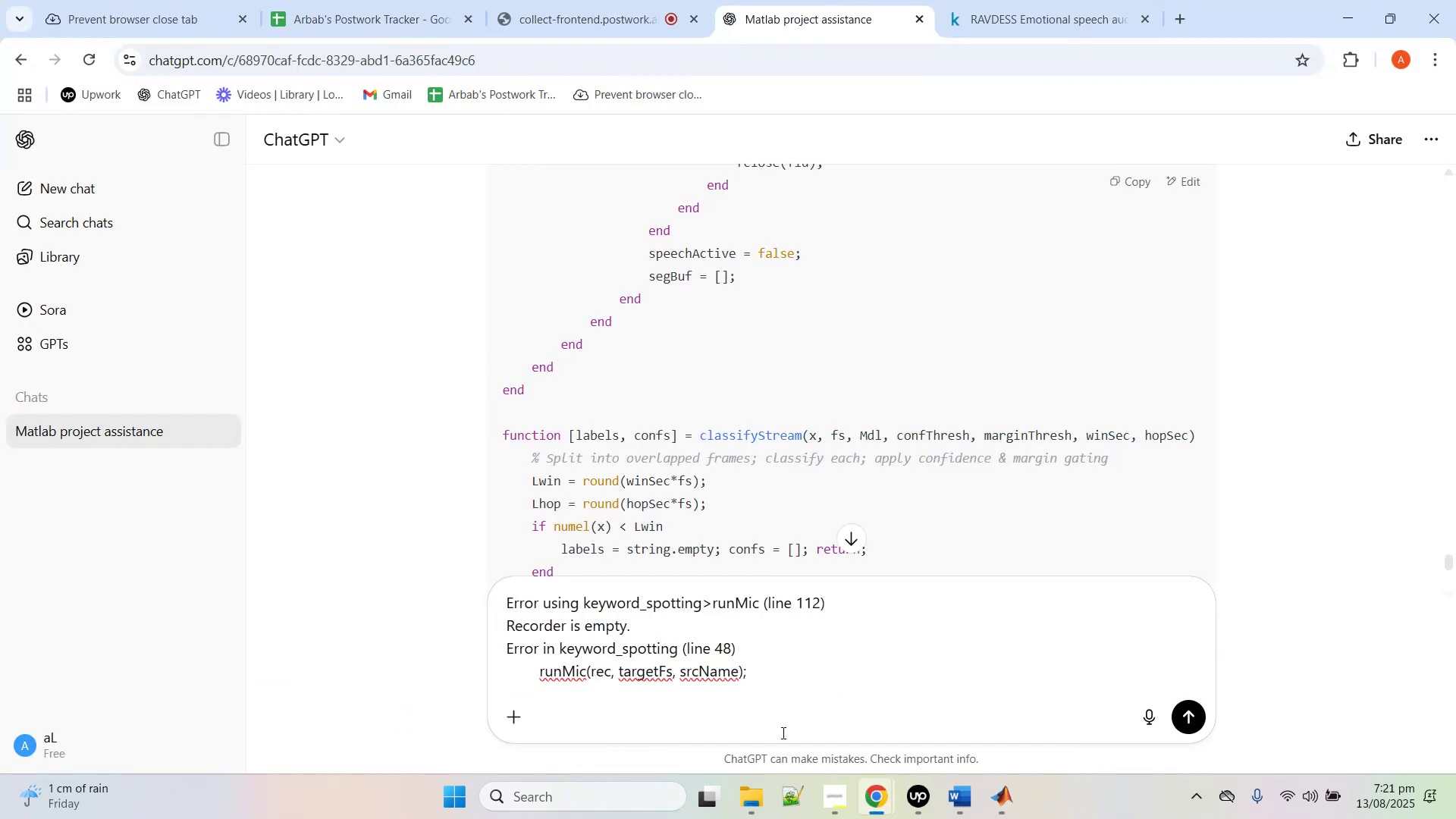 
key(Enter)
 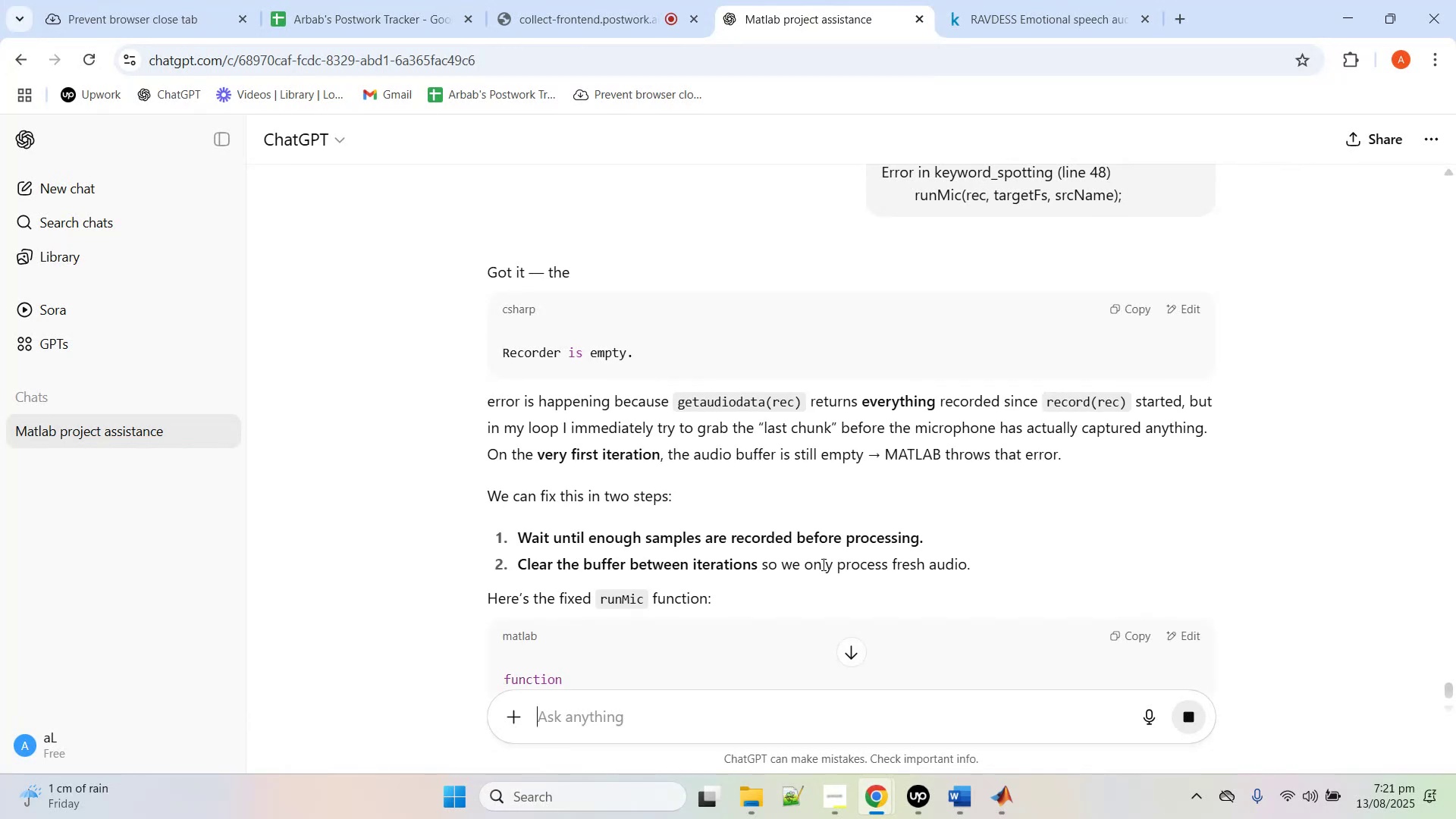 
wait(7.87)
 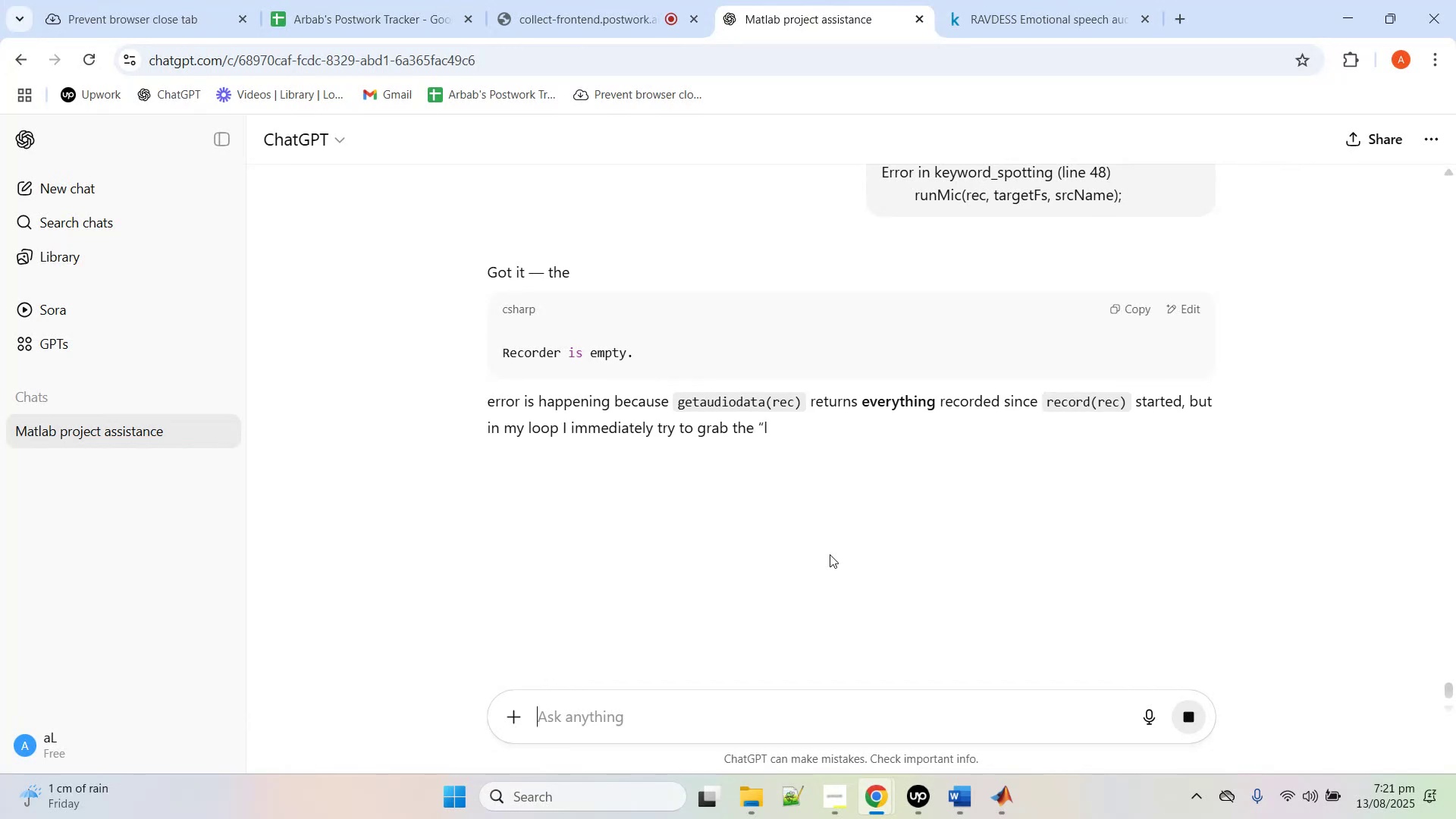 
scroll: coordinate [877, 480], scroll_direction: down, amount: 34.0
 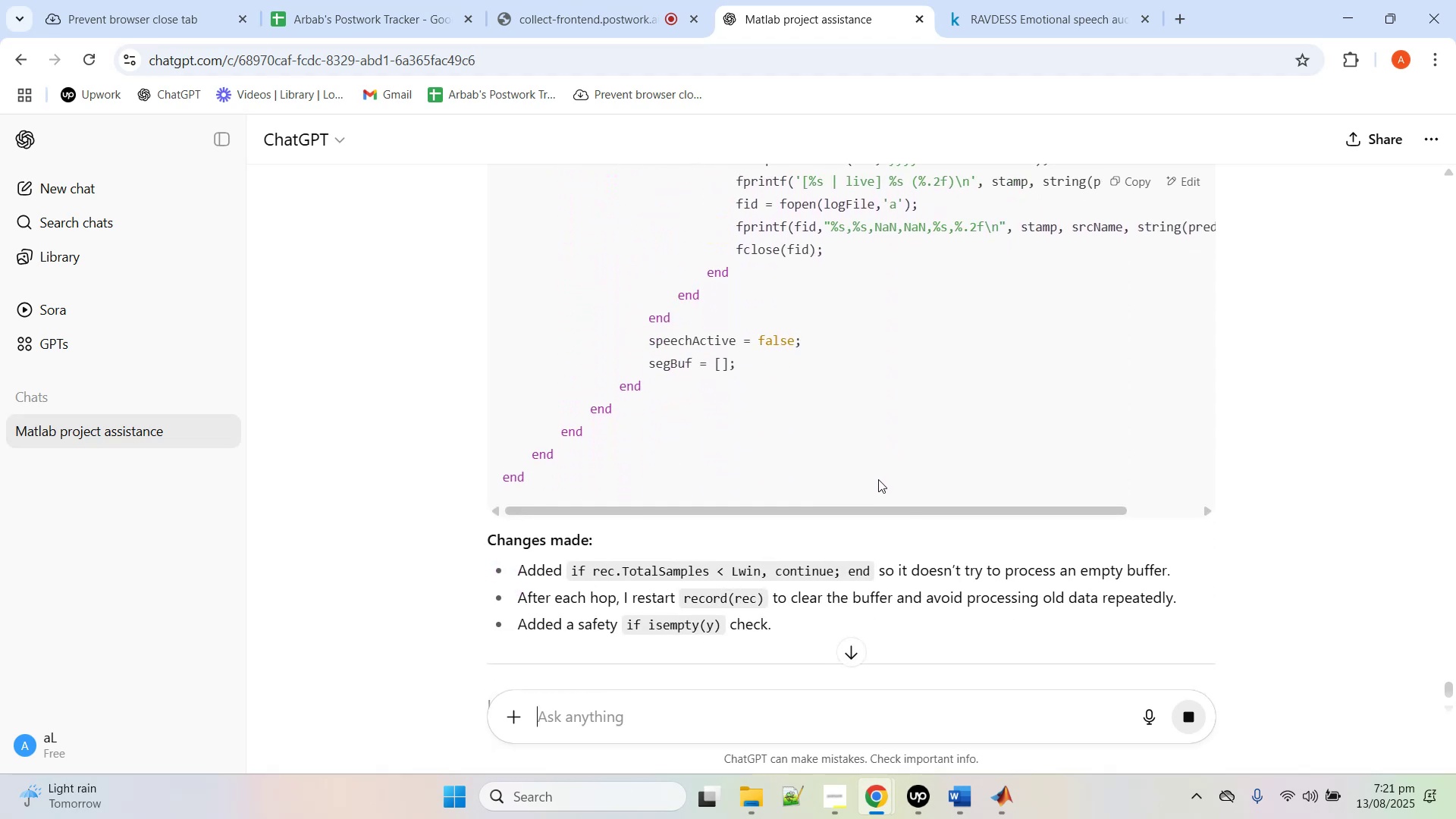 
scroll: coordinate [1150, 253], scroll_direction: up, amount: 5.0
 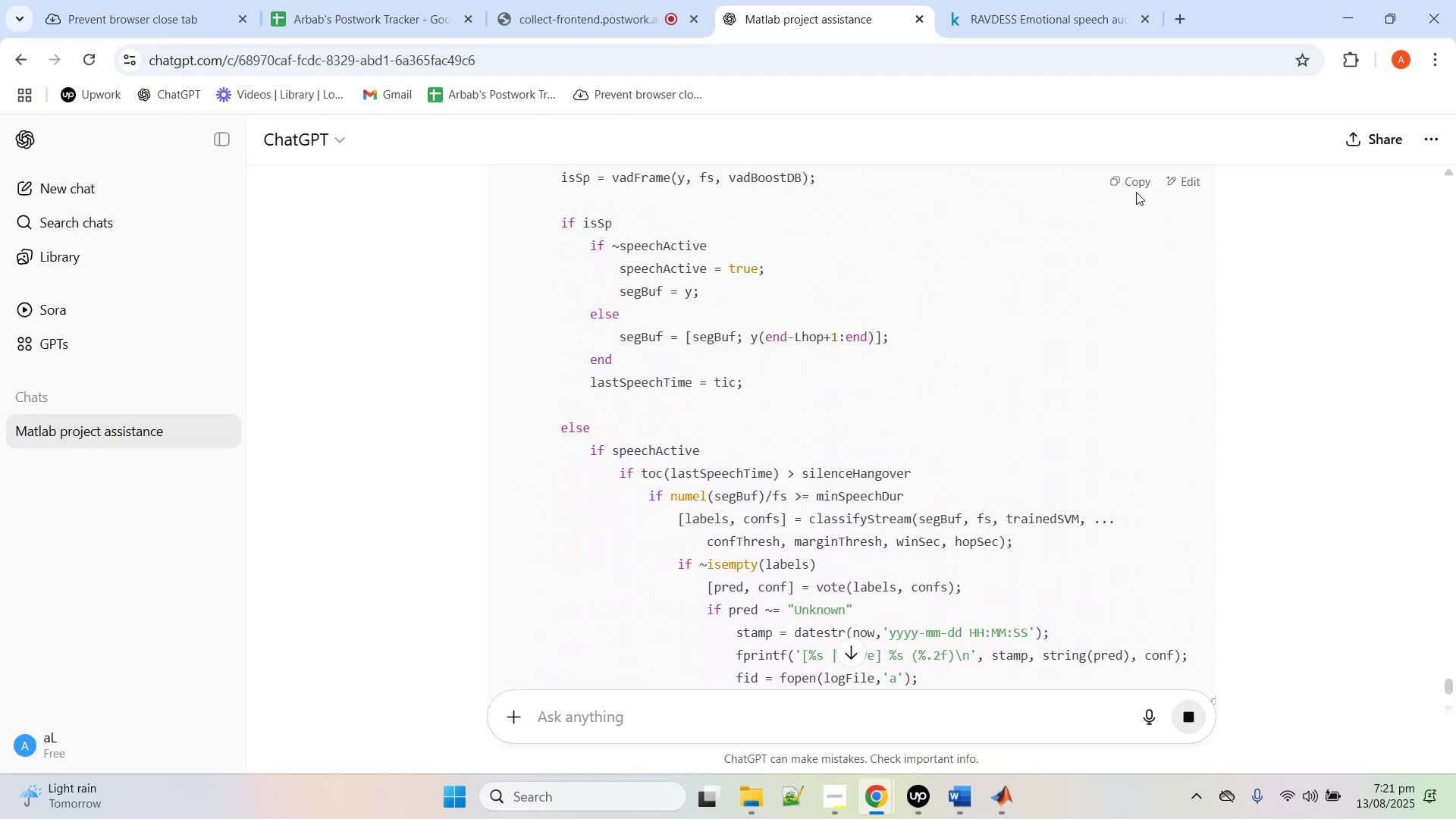 
left_click([1141, 177])
 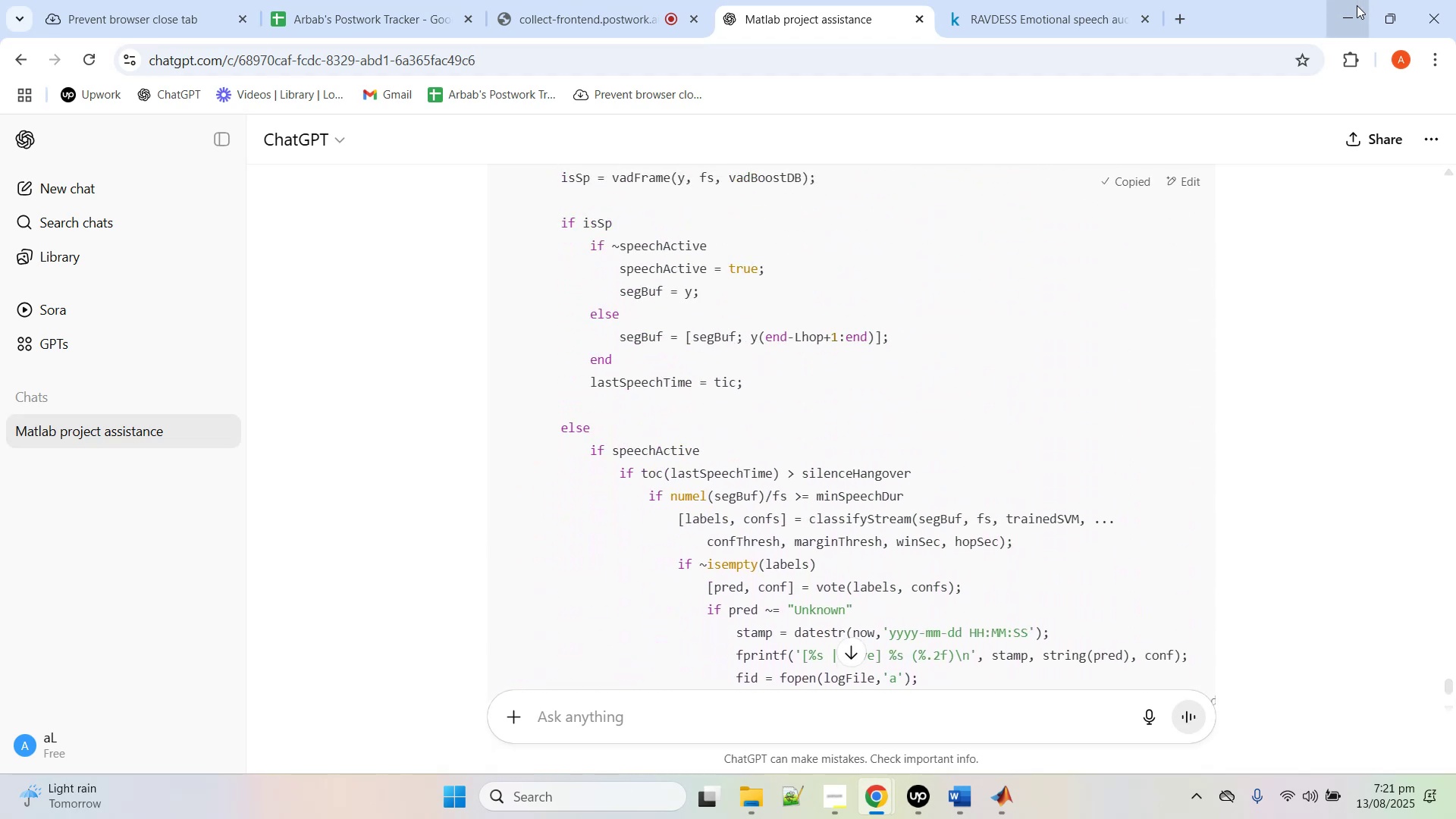 
left_click([1357, 5])
 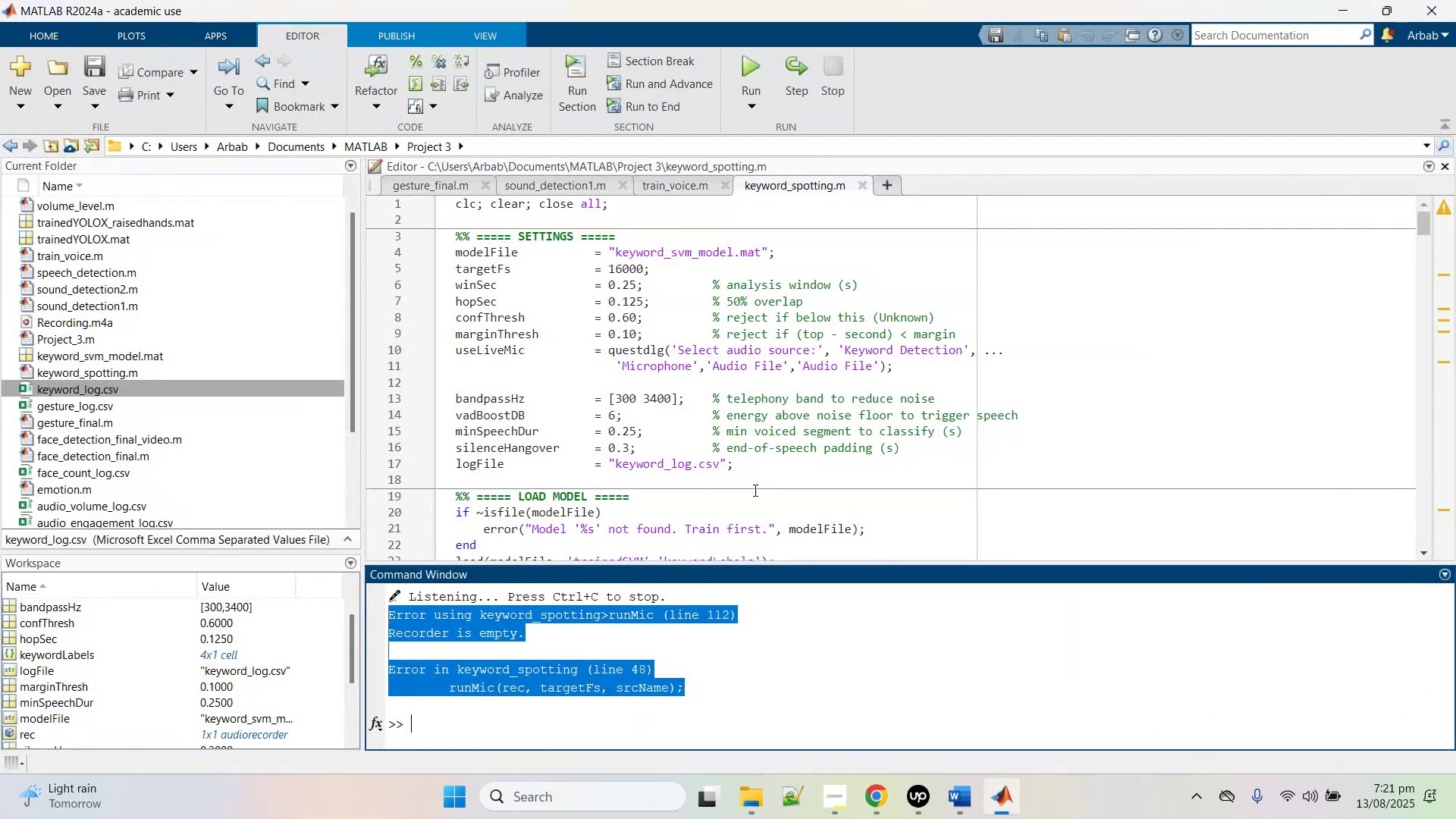 
scroll: coordinate [727, 498], scroll_direction: down, amount: 9.0
 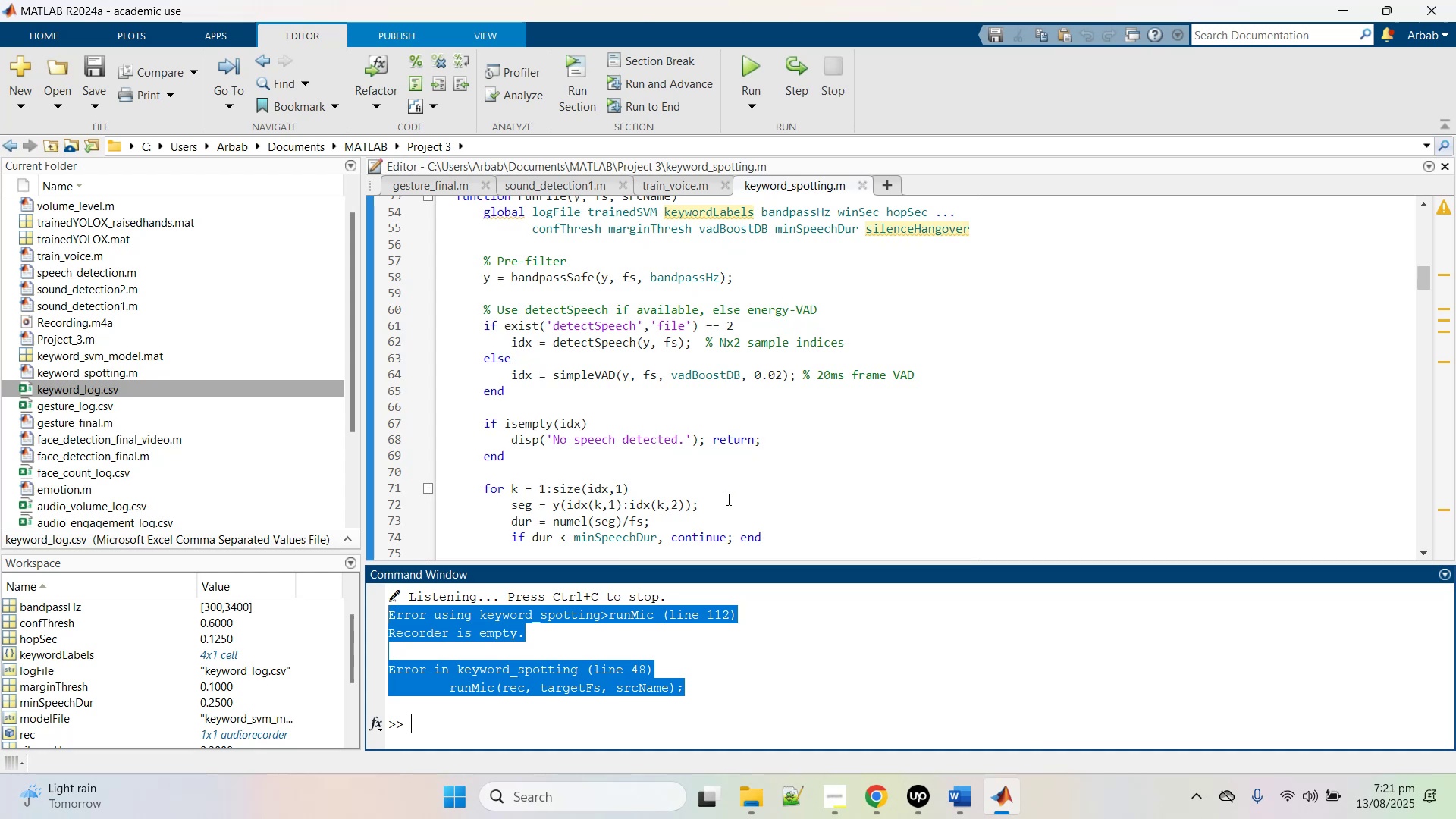 
scroll: coordinate [727, 500], scroll_direction: up, amount: 1.0
 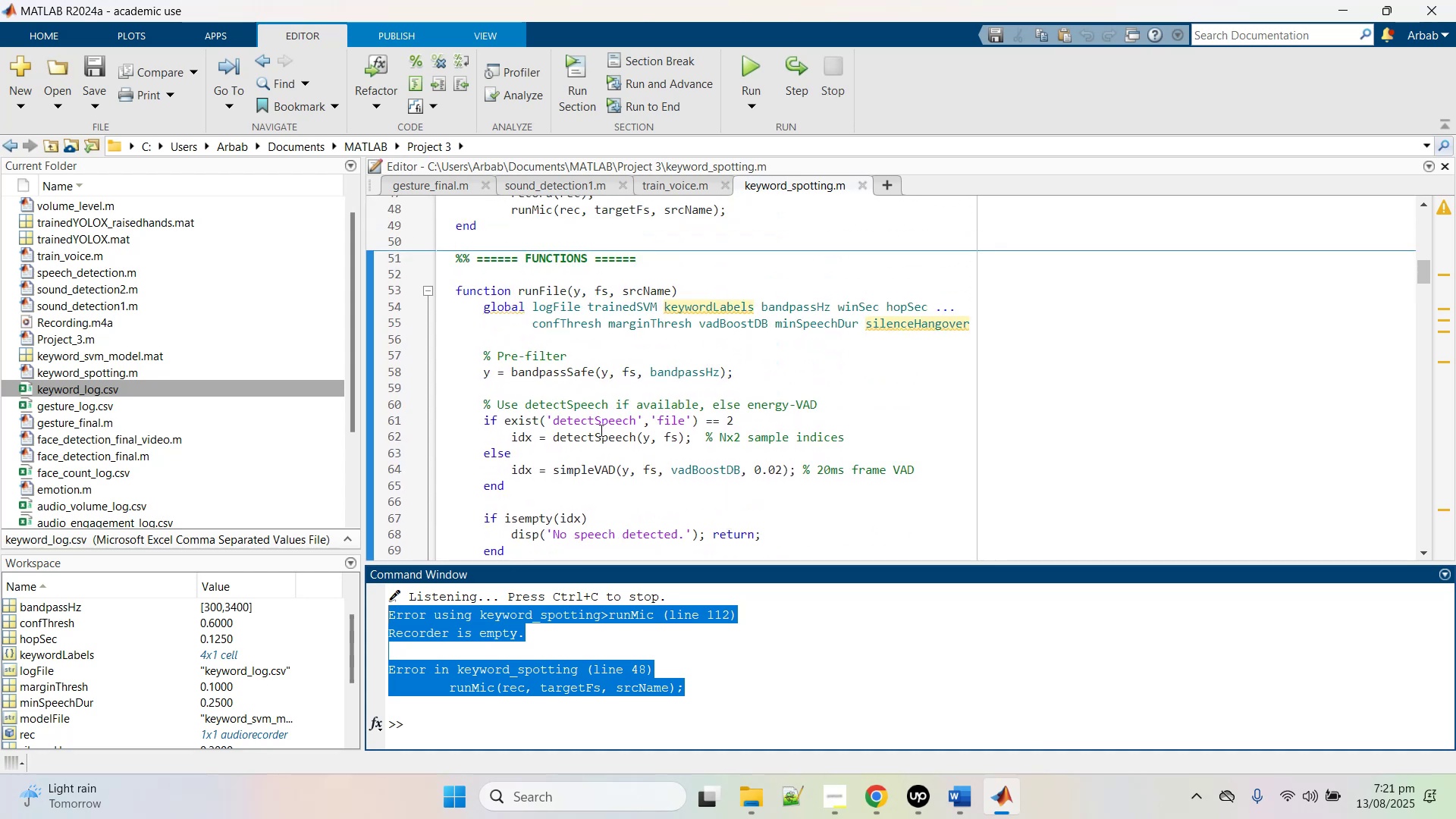 
scroll: coordinate [503, 342], scroll_direction: down, amount: 7.0
 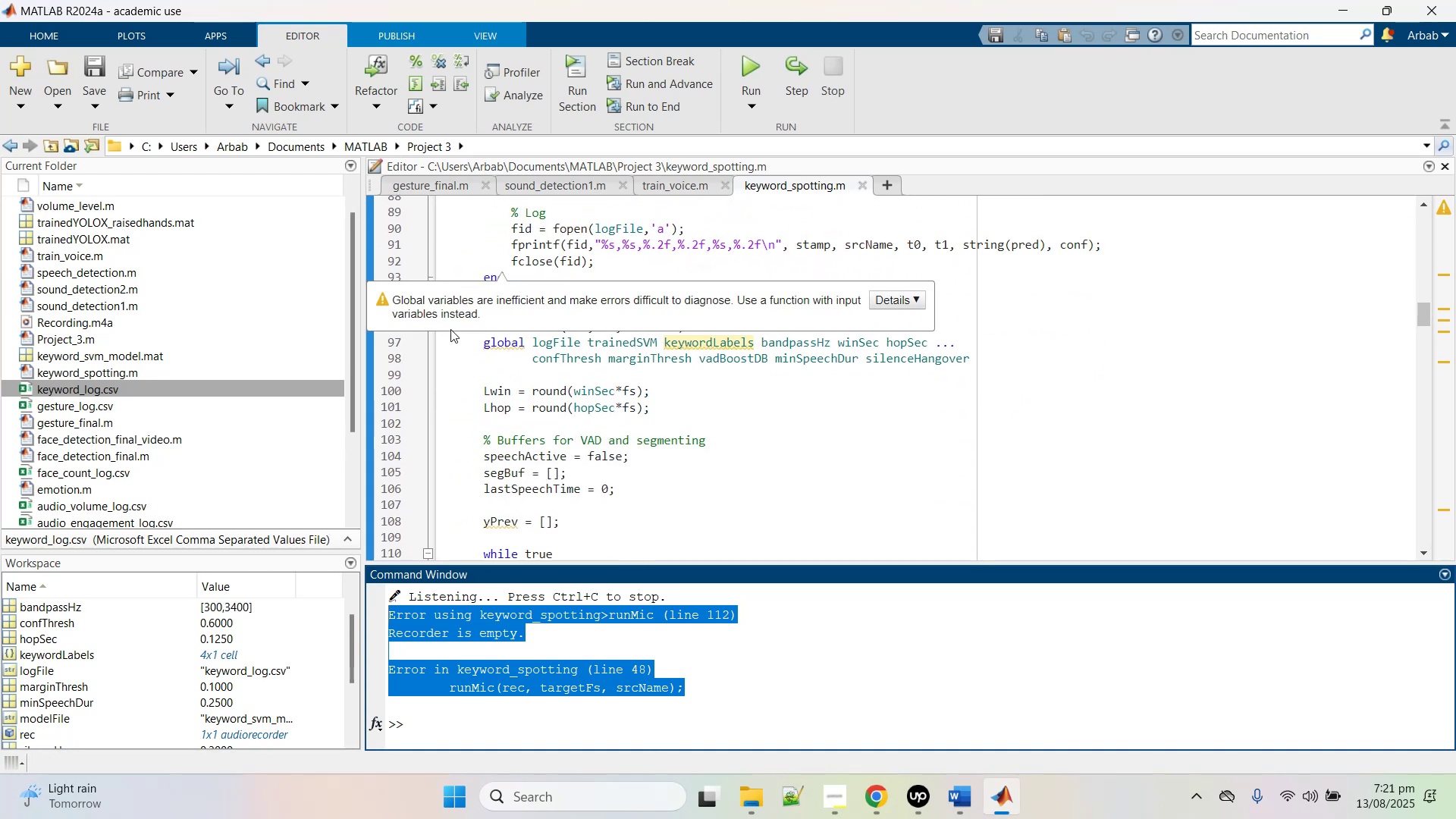 
left_click([470, 344])
 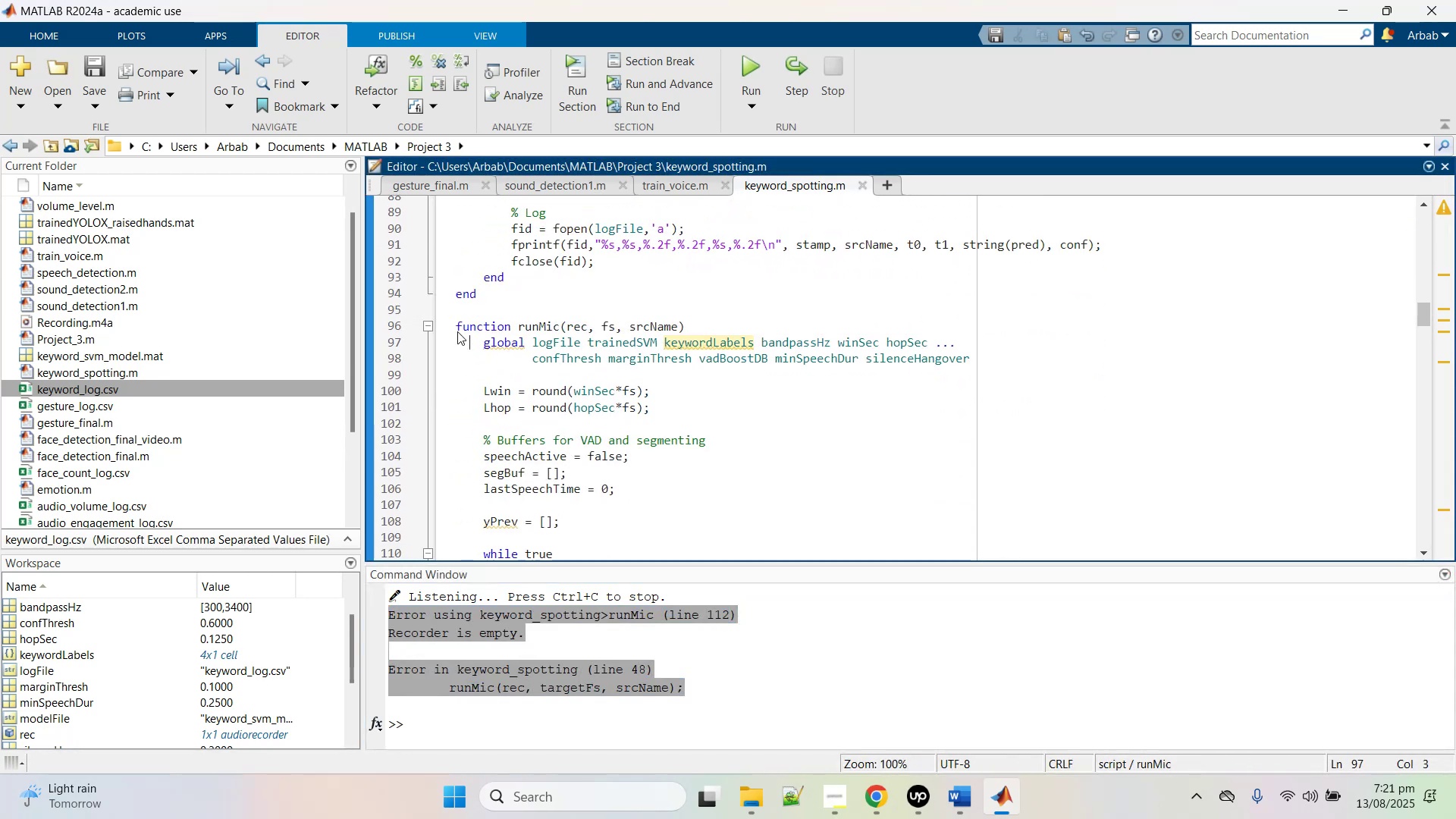 
left_click_drag(start_coordinate=[457, 331], to_coordinate=[623, 396])
 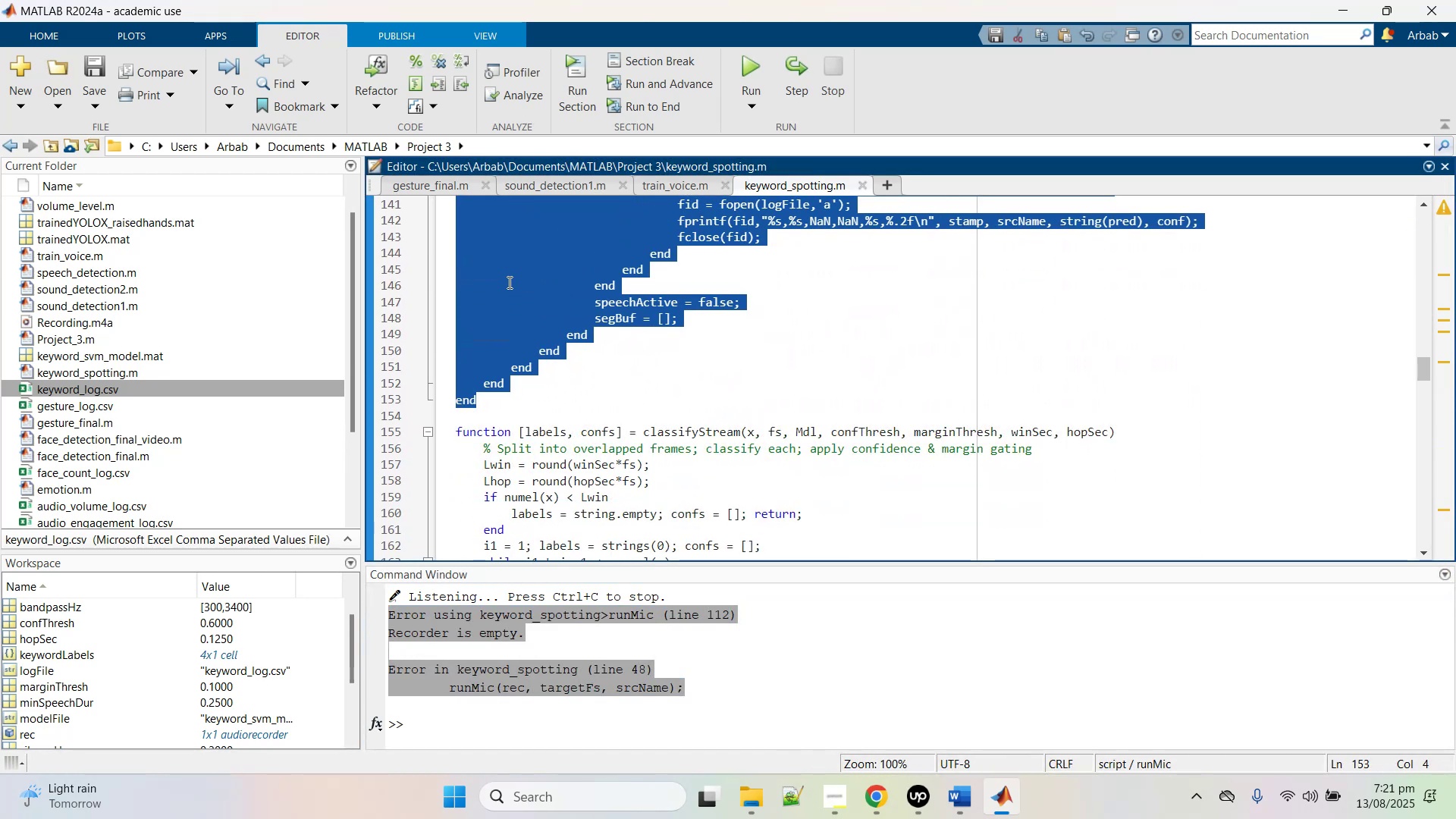 
scroll: coordinate [663, 394], scroll_direction: down, amount: 9.0
 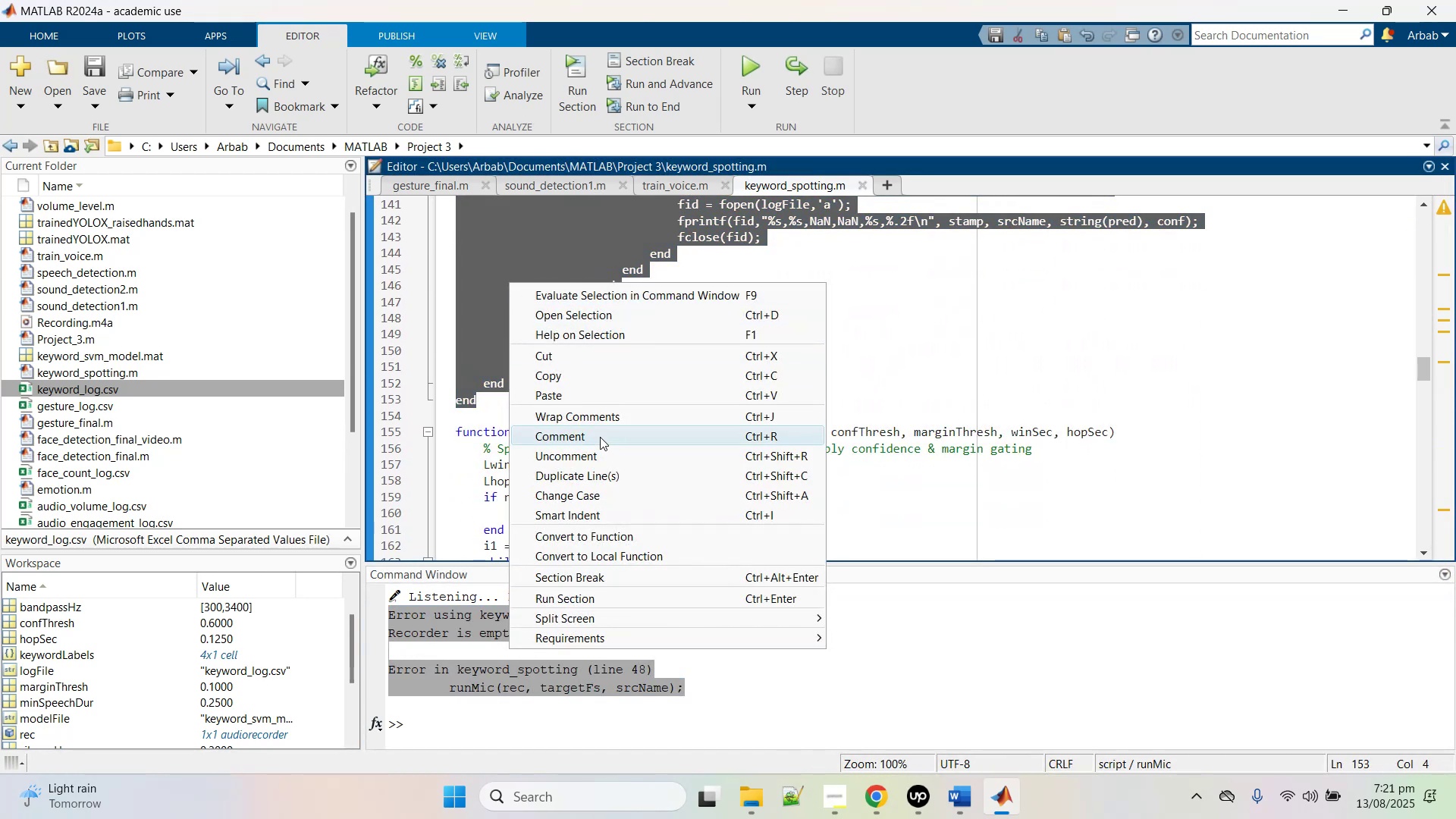 
left_click([585, 392])
 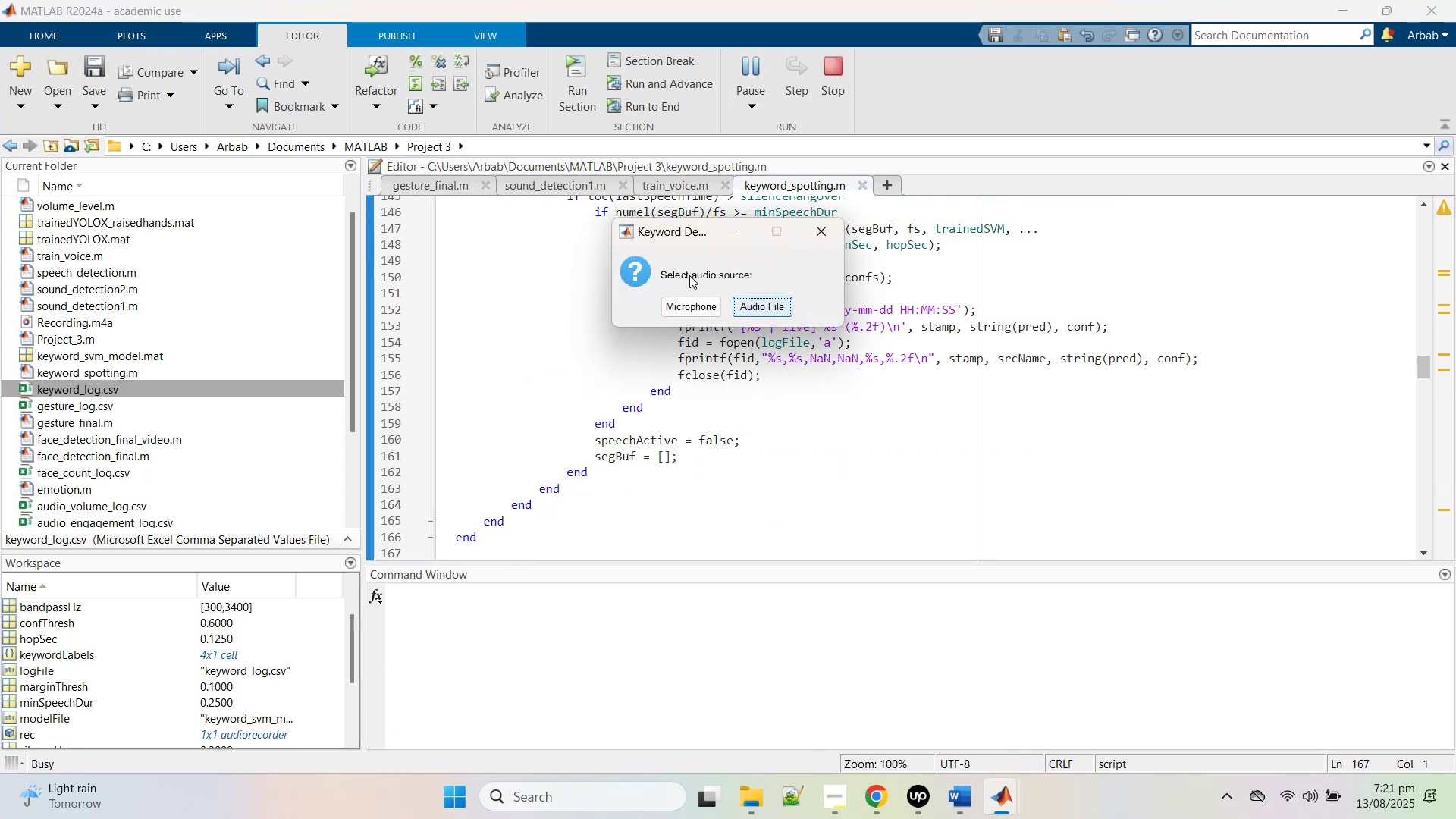 
double_click([691, 312])
 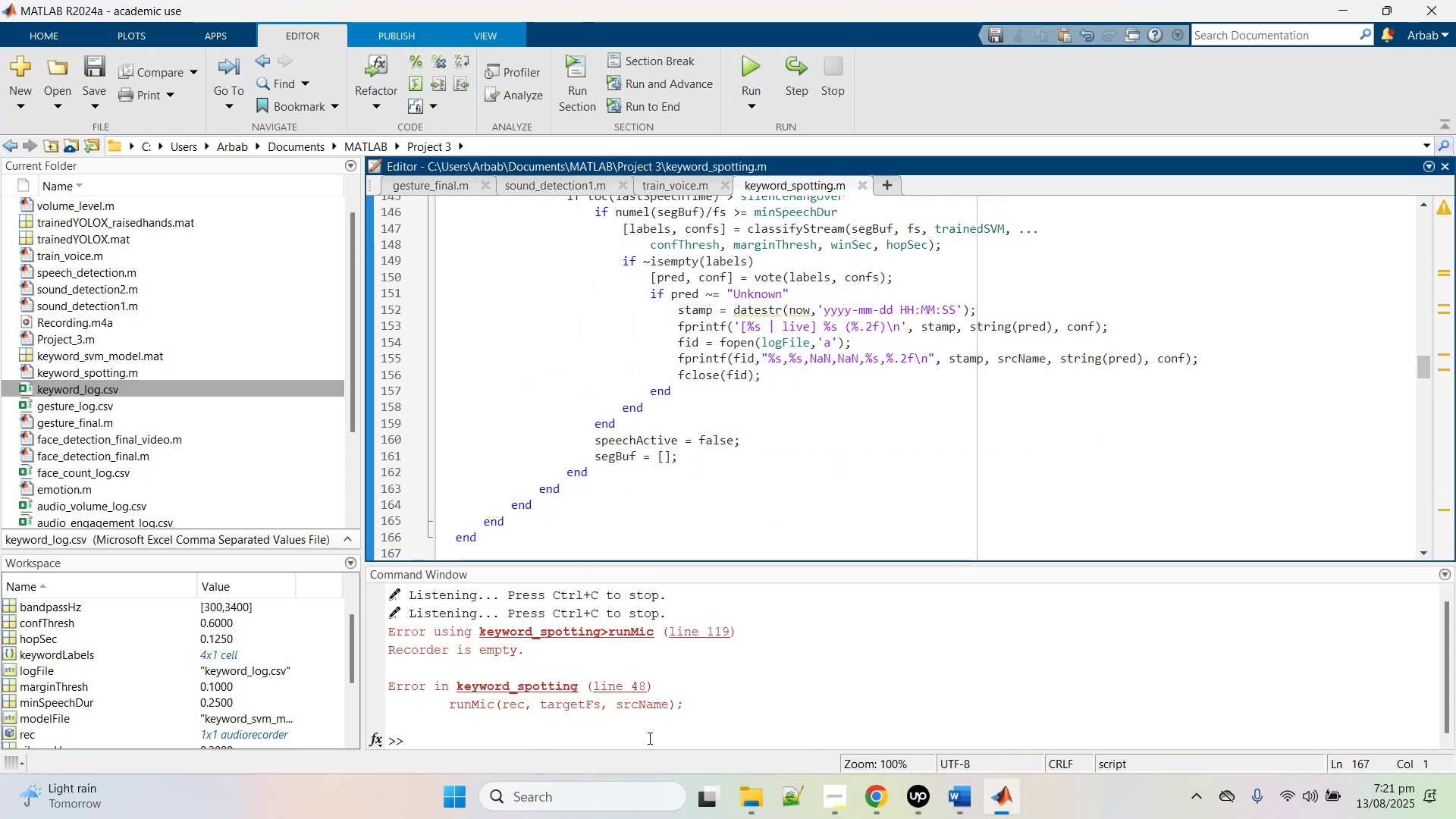 
left_click_drag(start_coordinate=[694, 722], to_coordinate=[384, 625])
 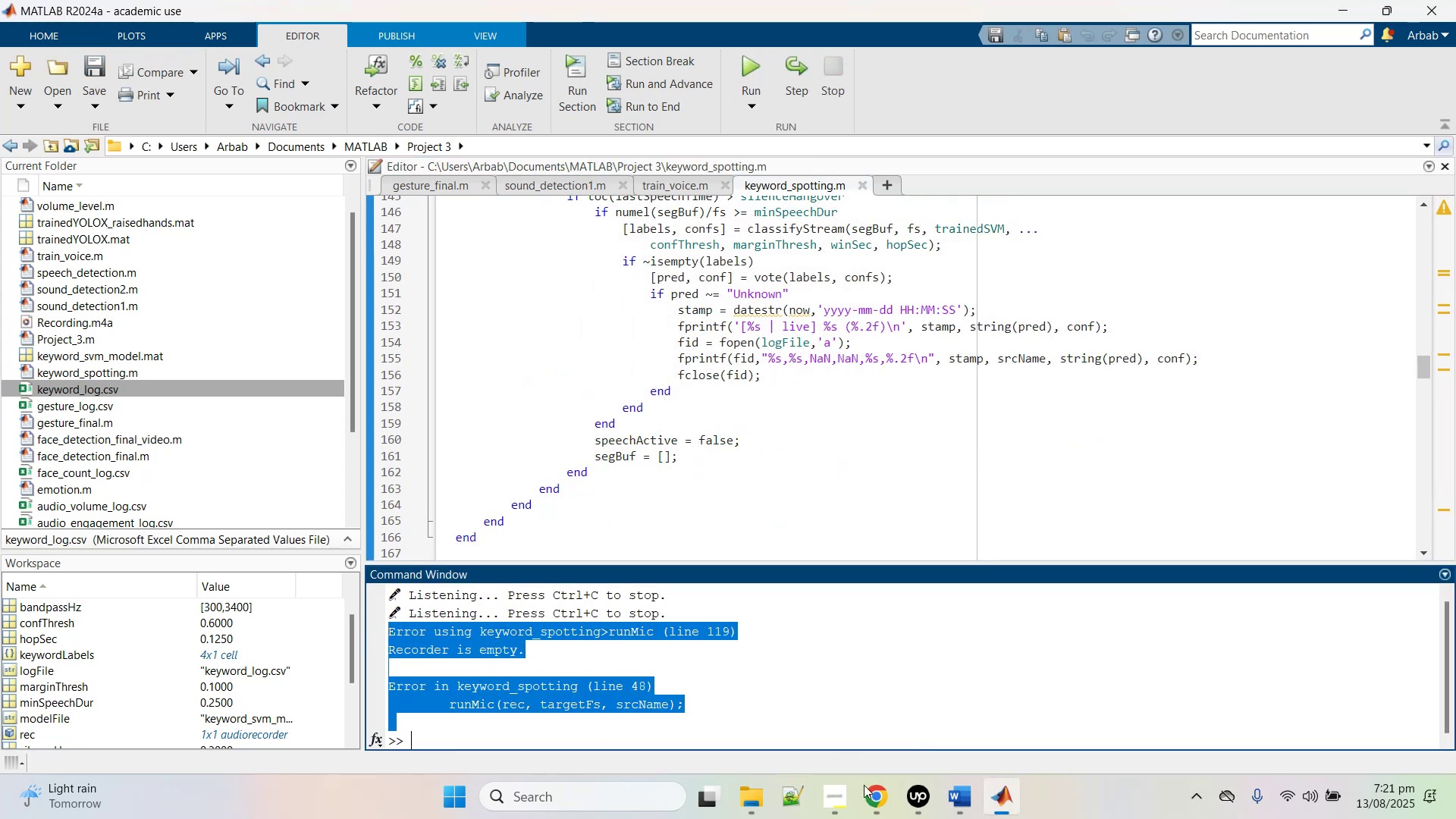 
key(Control+C)
 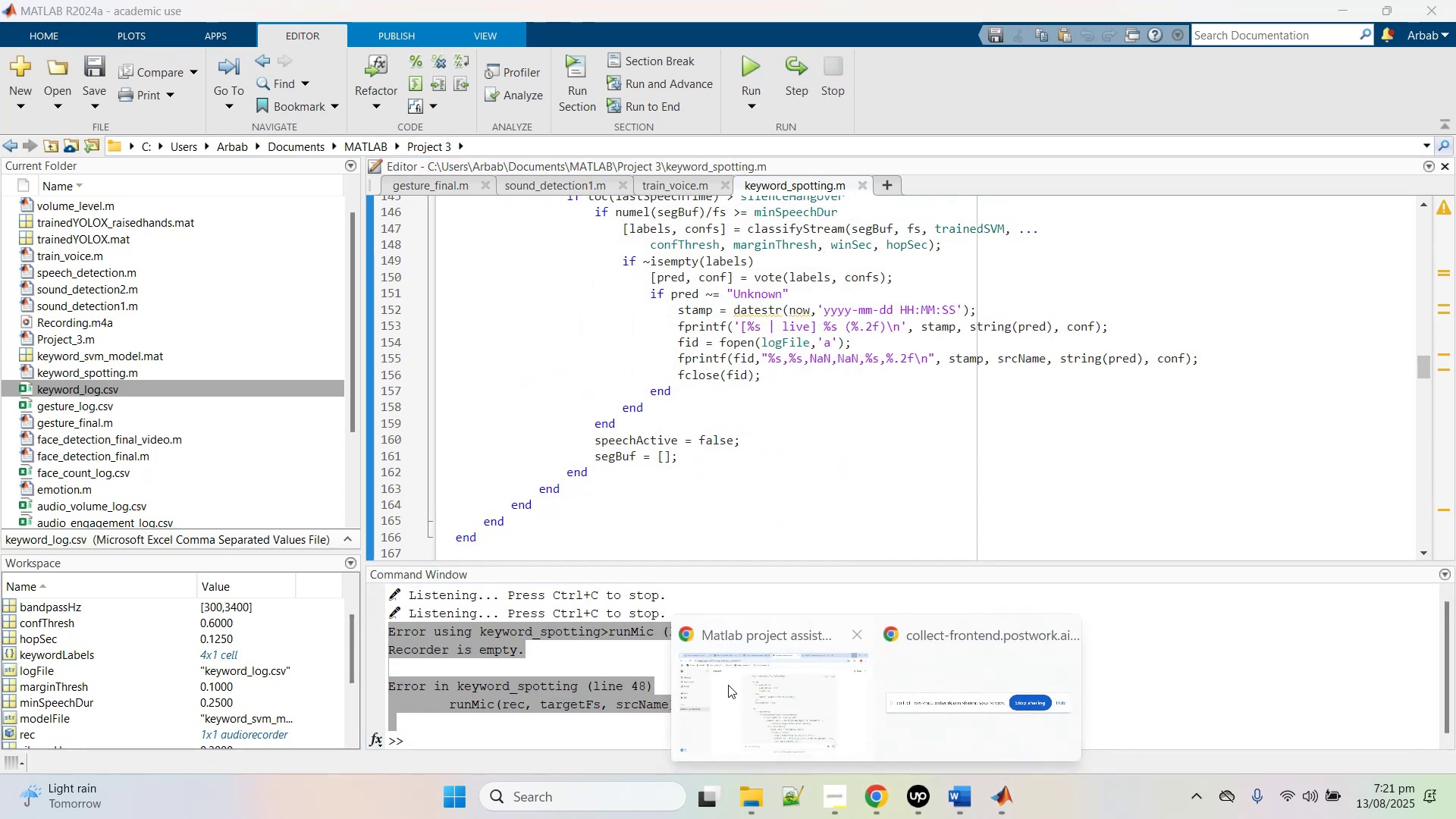 
double_click([733, 680])
 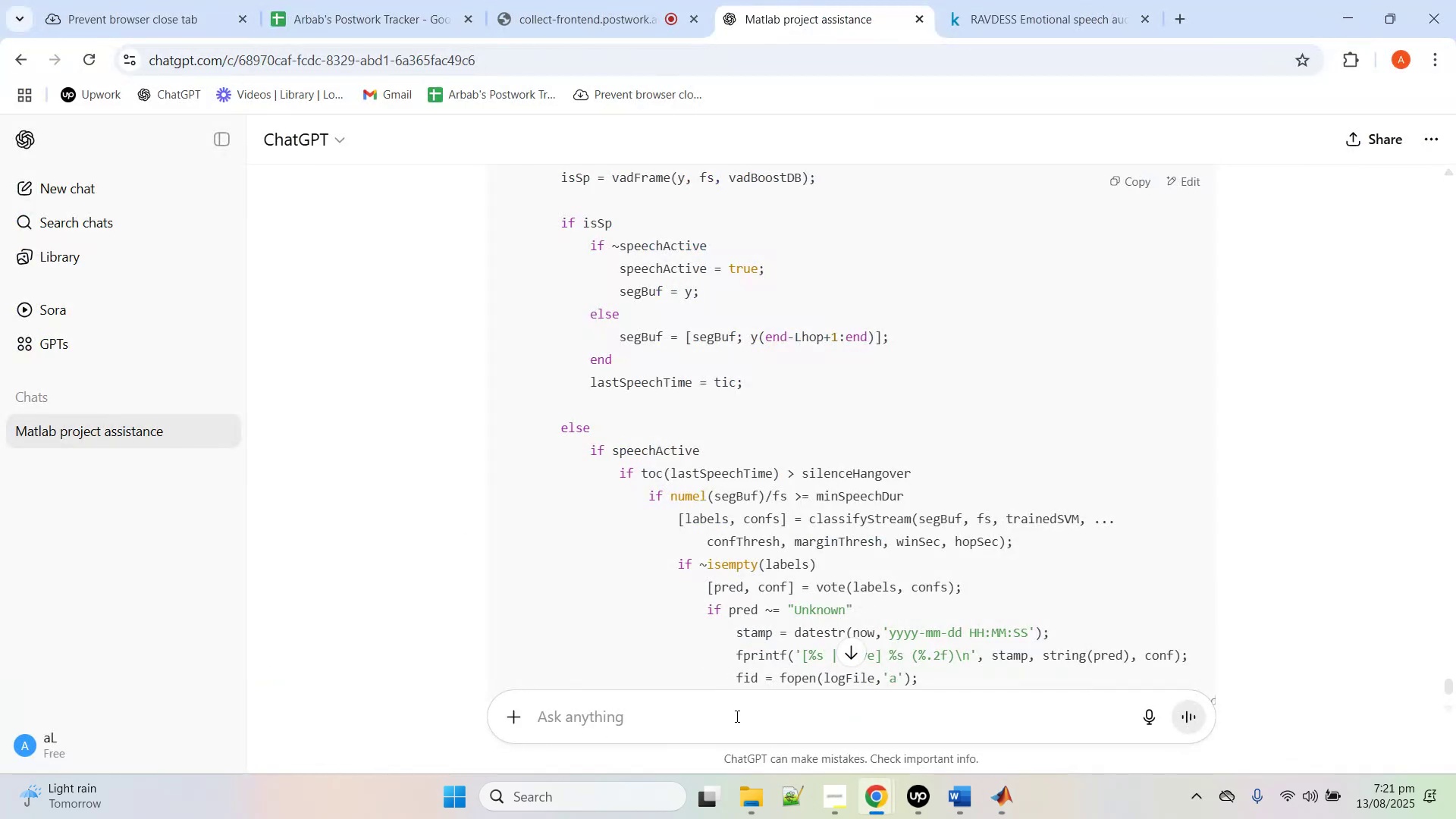 
left_click([734, 717])
 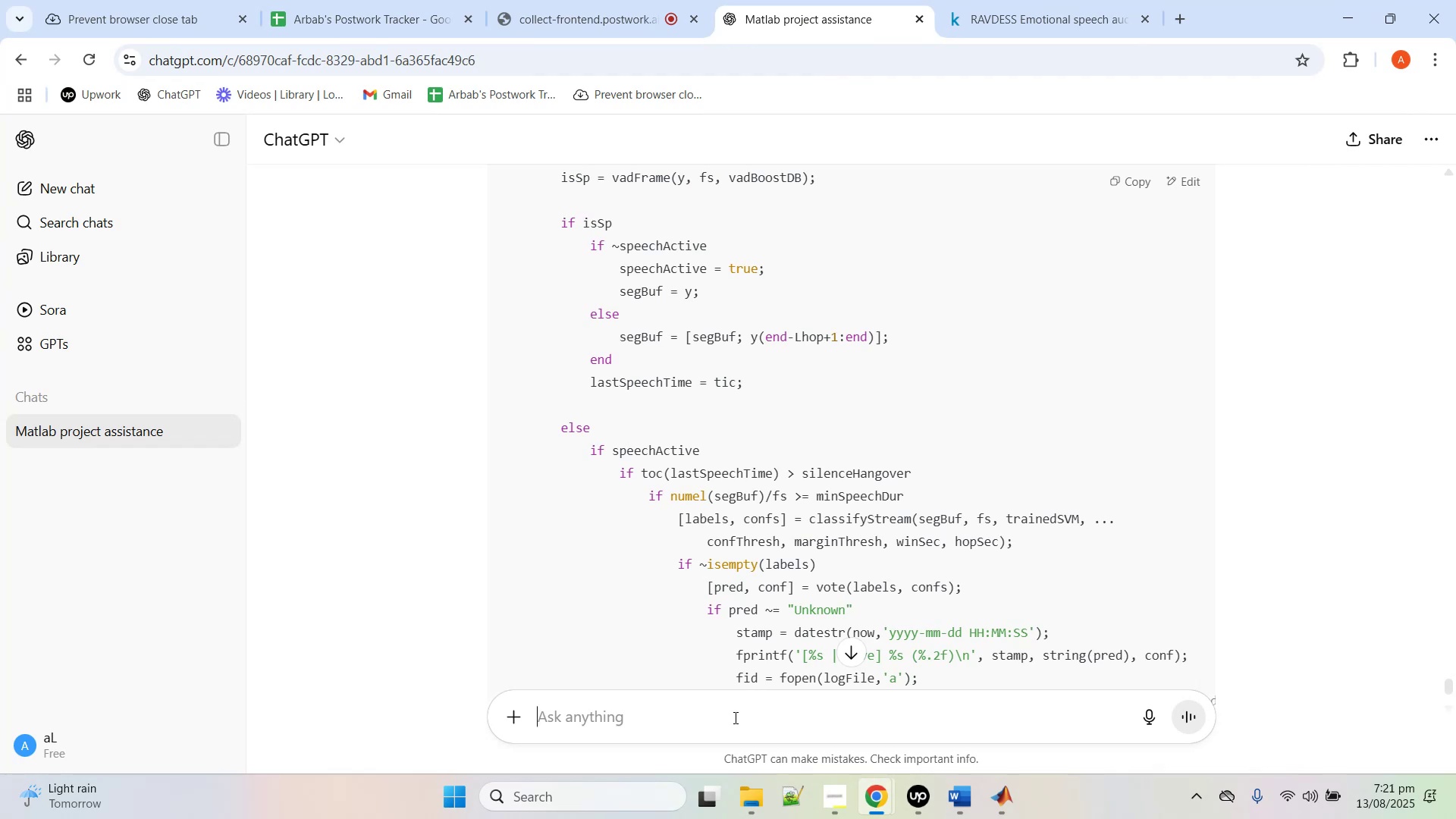 
key(Control+V)
 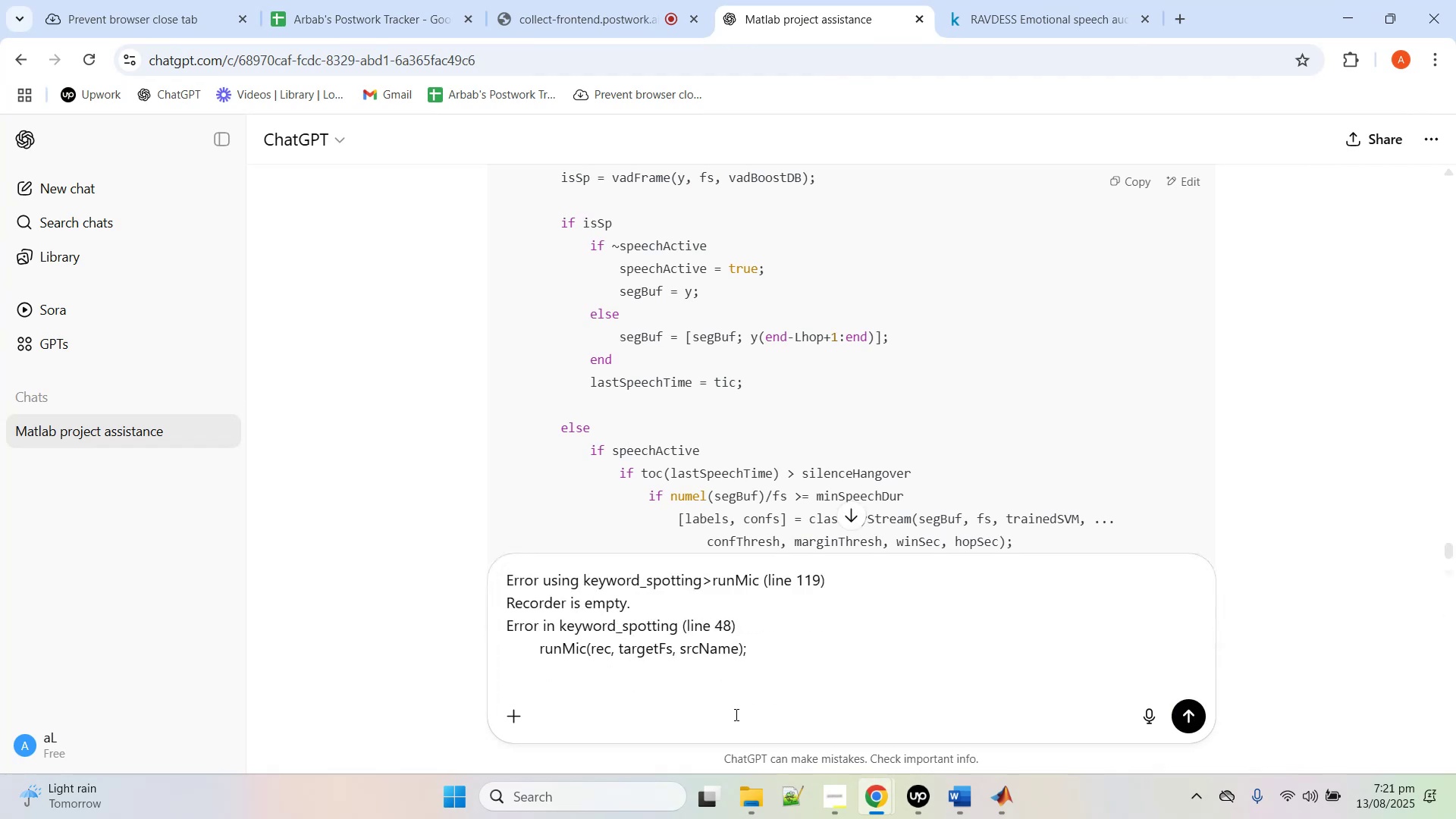 
key(Enter)
 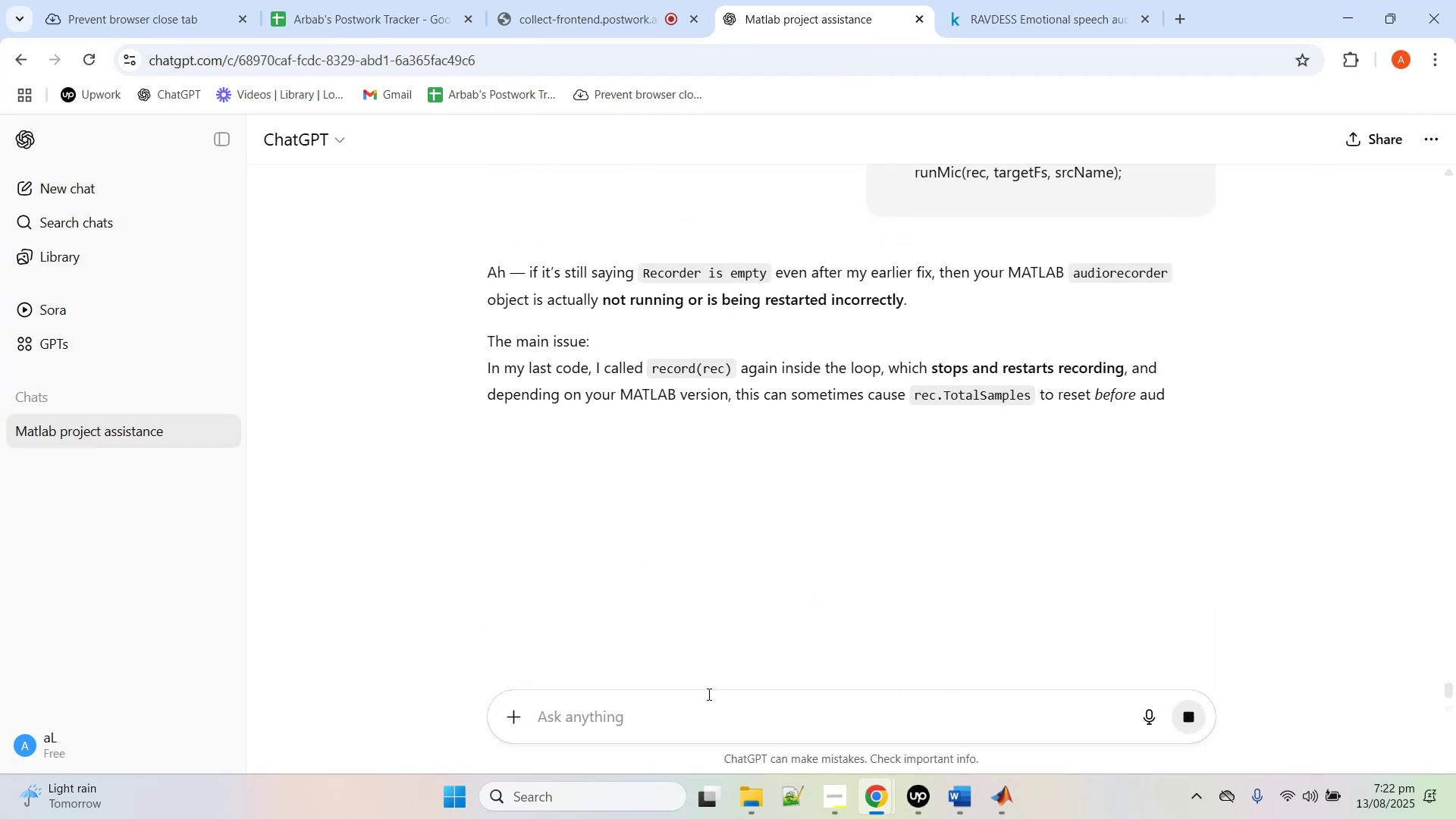 
wait(10.38)
 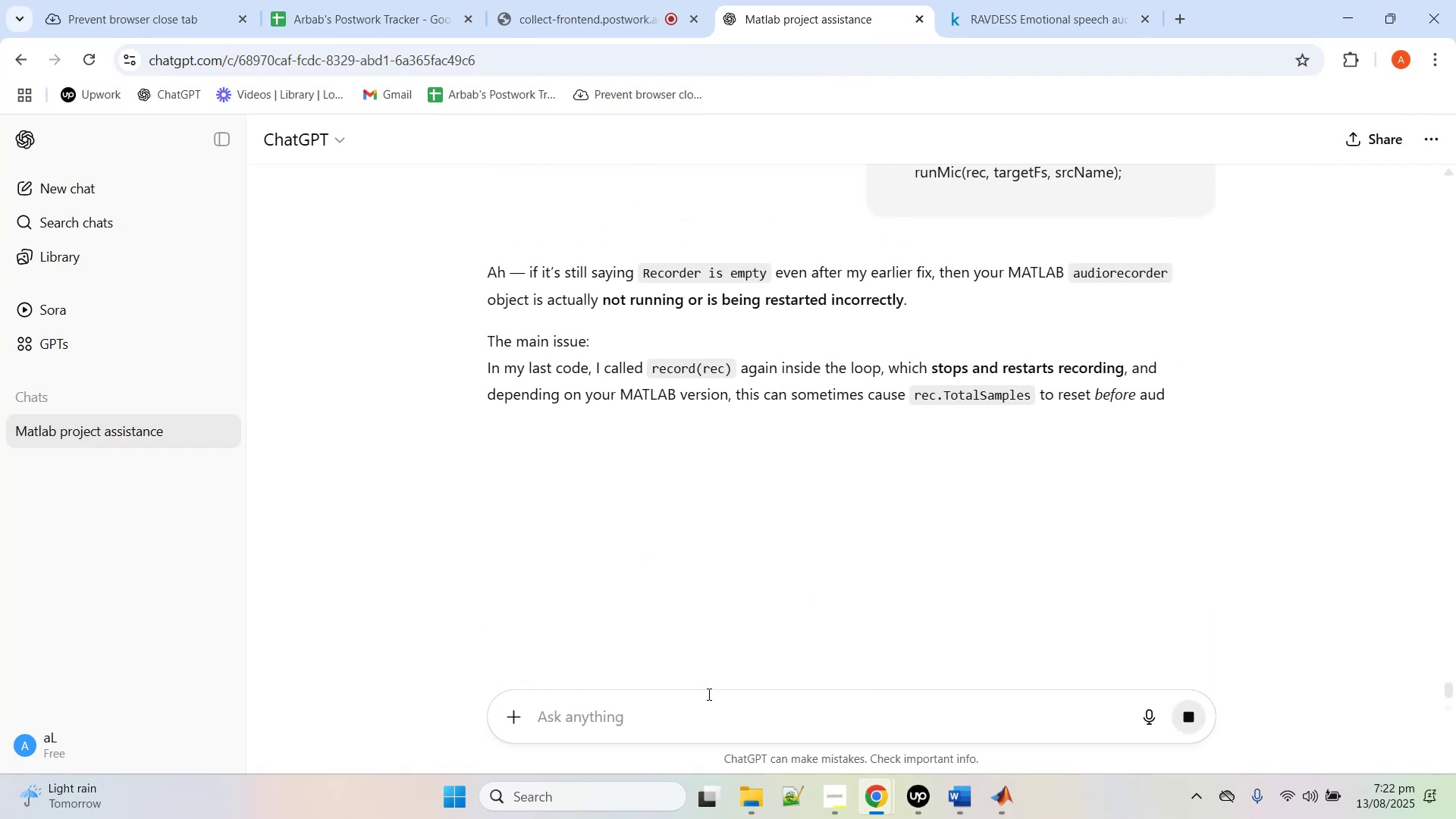 
scroll: coordinate [905, 419], scroll_direction: down, amount: 44.0
 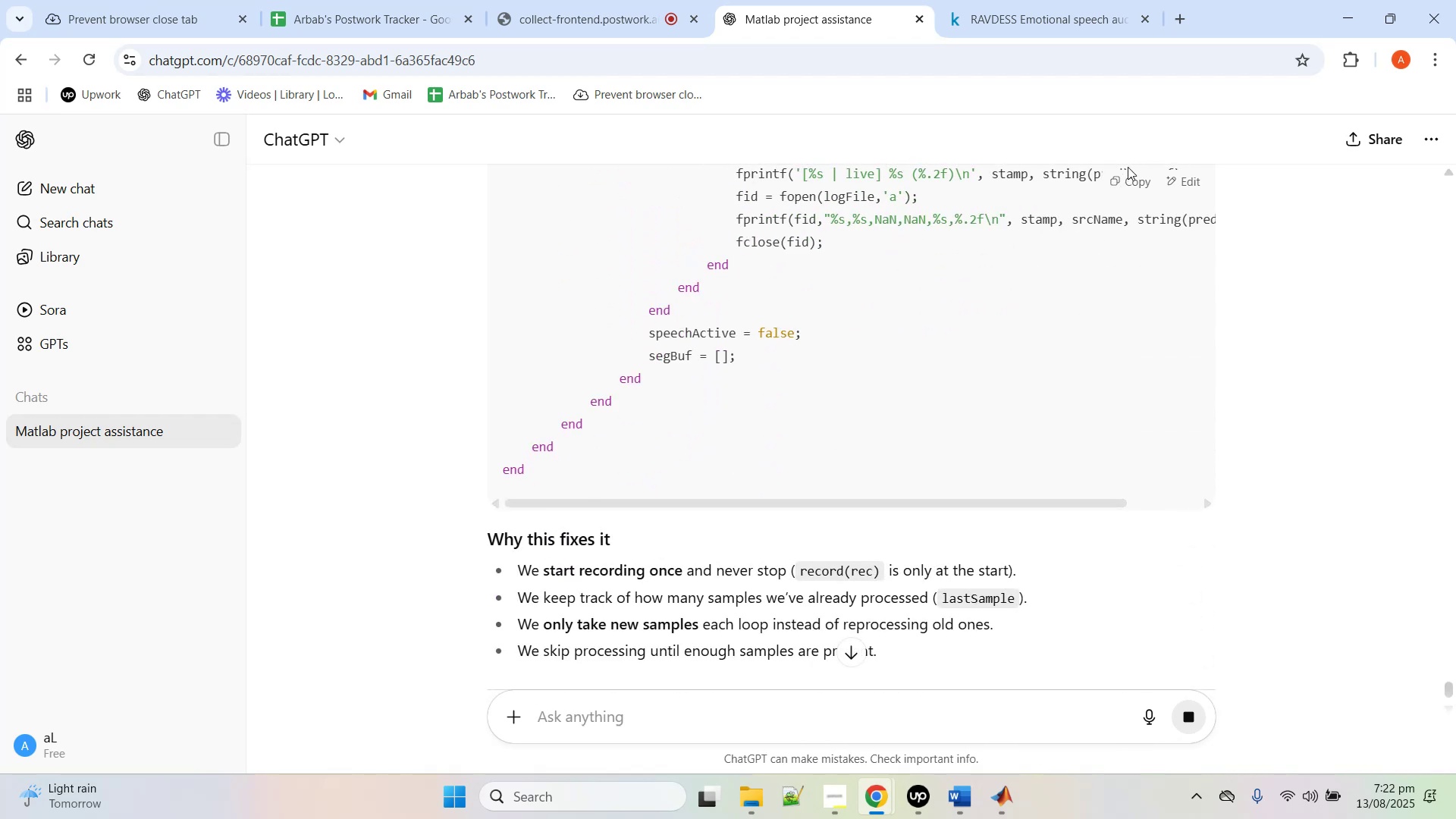 
left_click([1134, 184])
 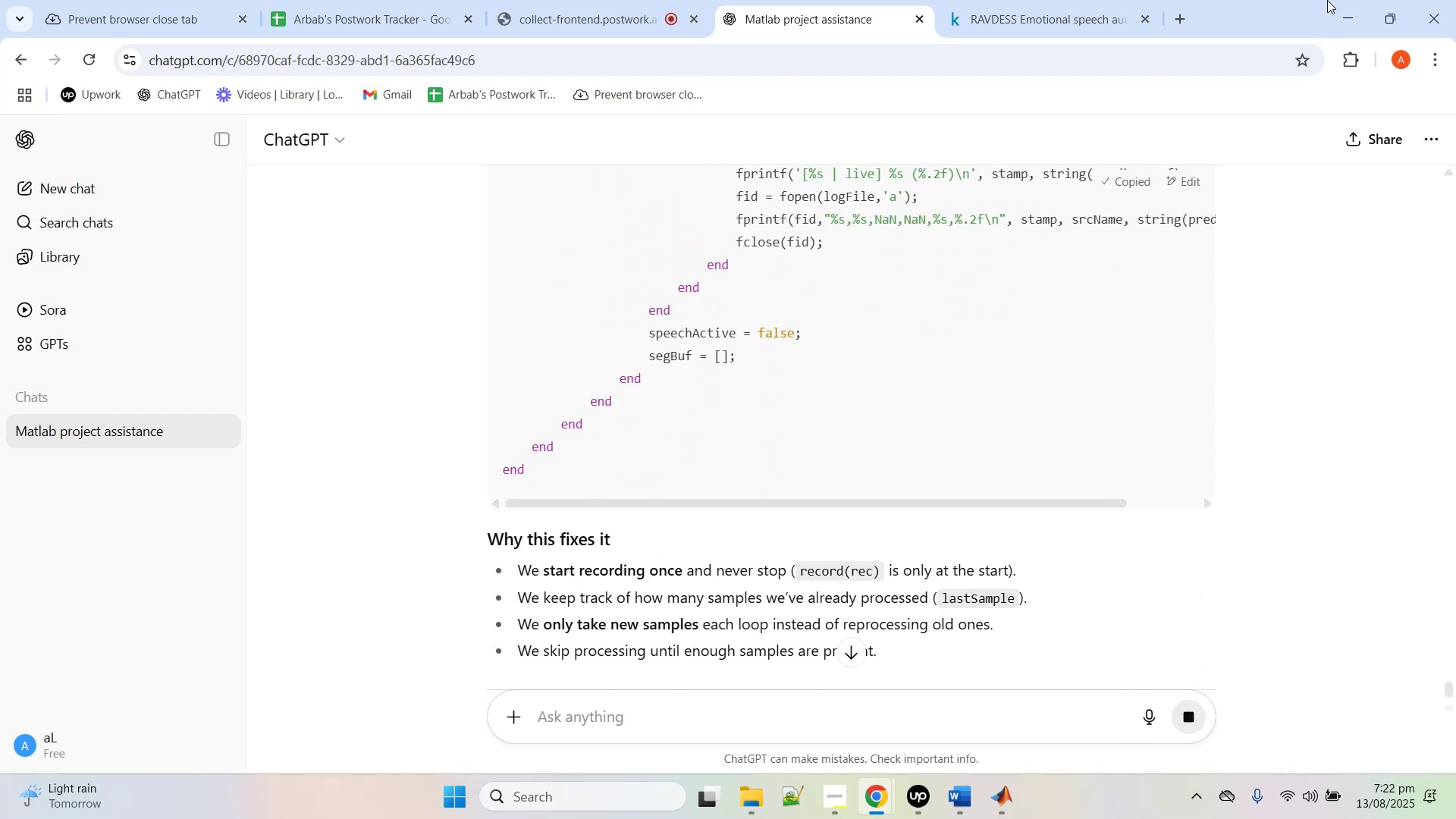 
left_click([1345, 3])
 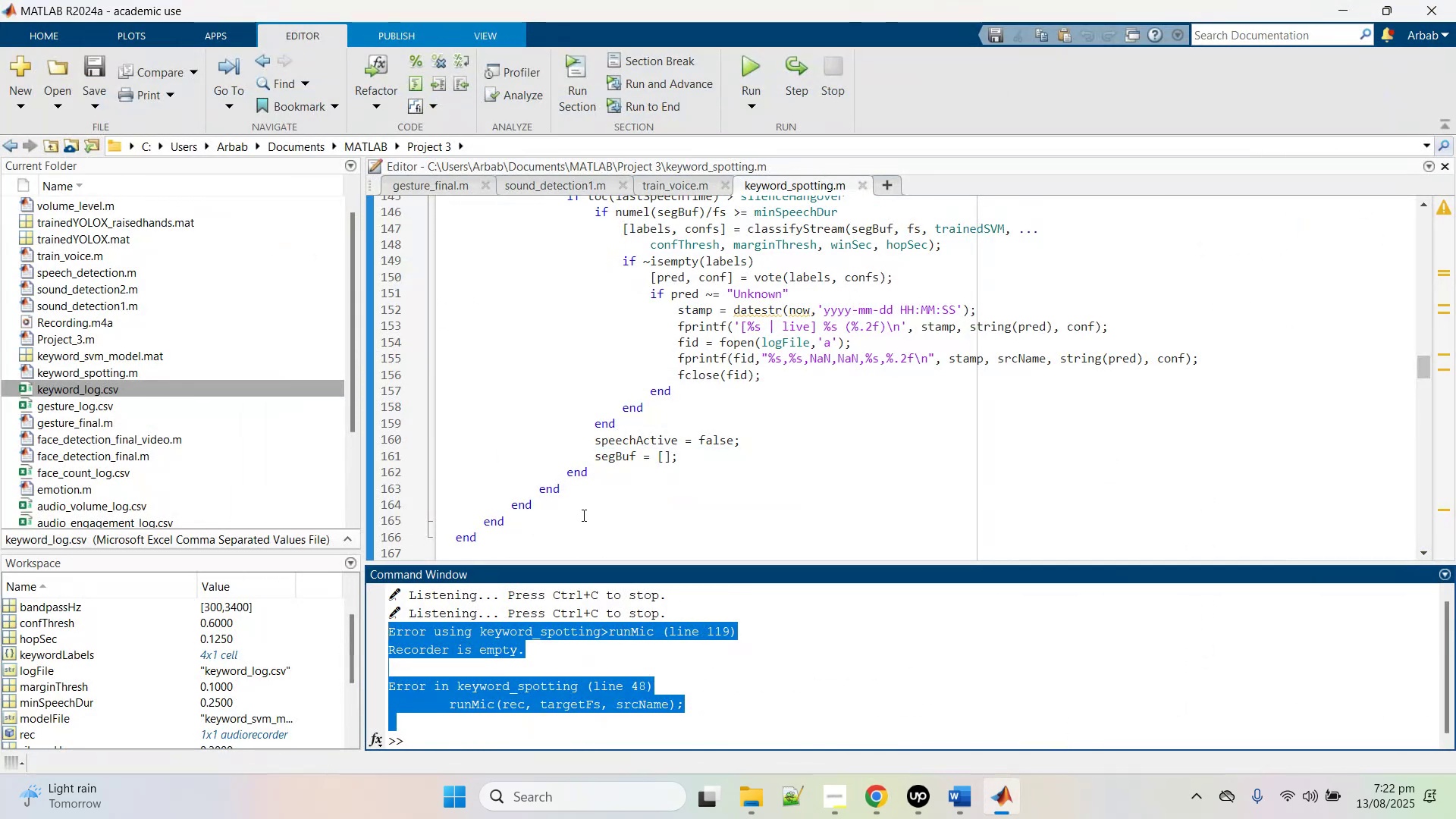 
left_click_drag(start_coordinate=[560, 535], to_coordinate=[455, 344])
 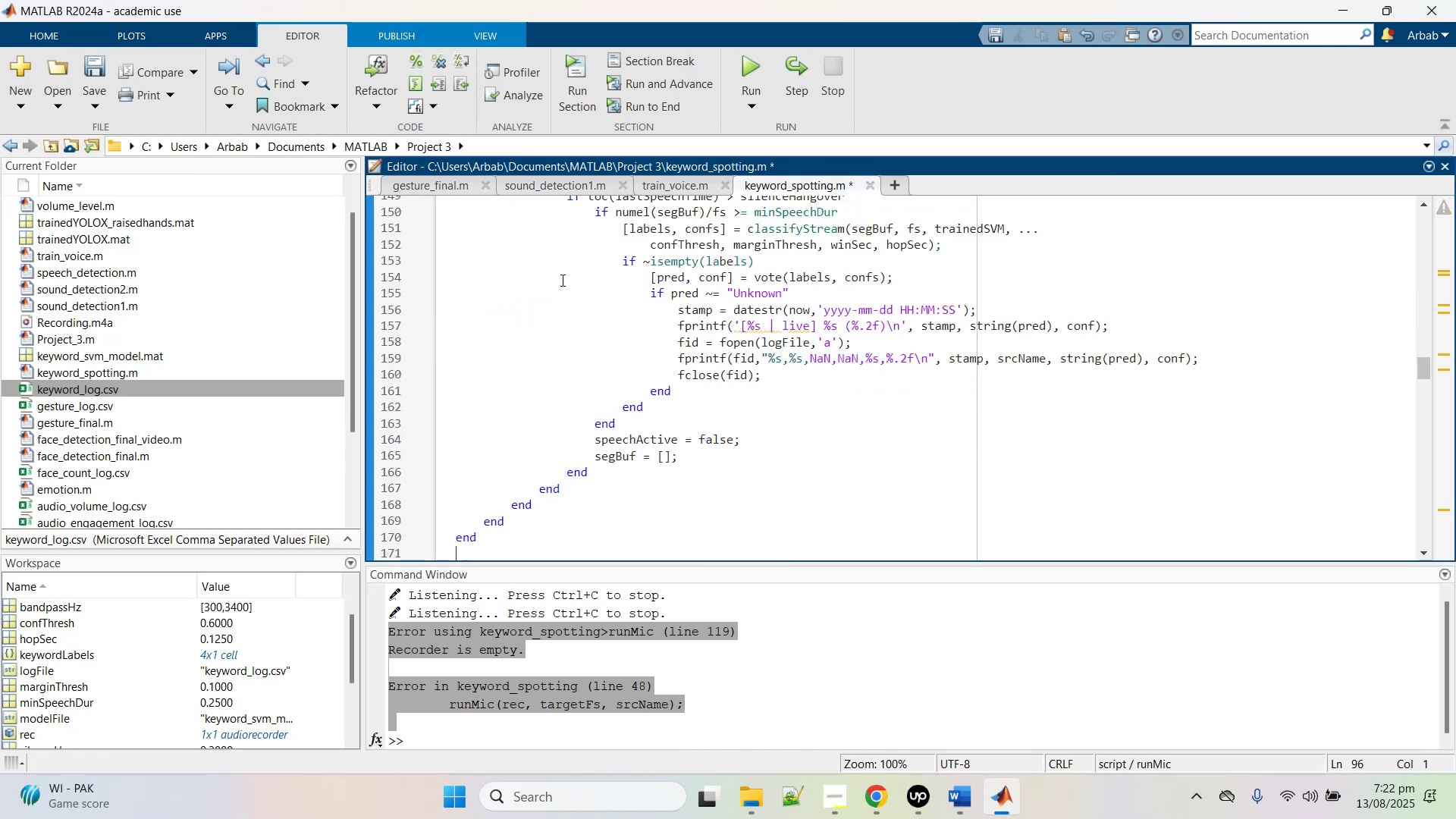 
scroll: coordinate [495, 345], scroll_direction: up, amount: 8.0
 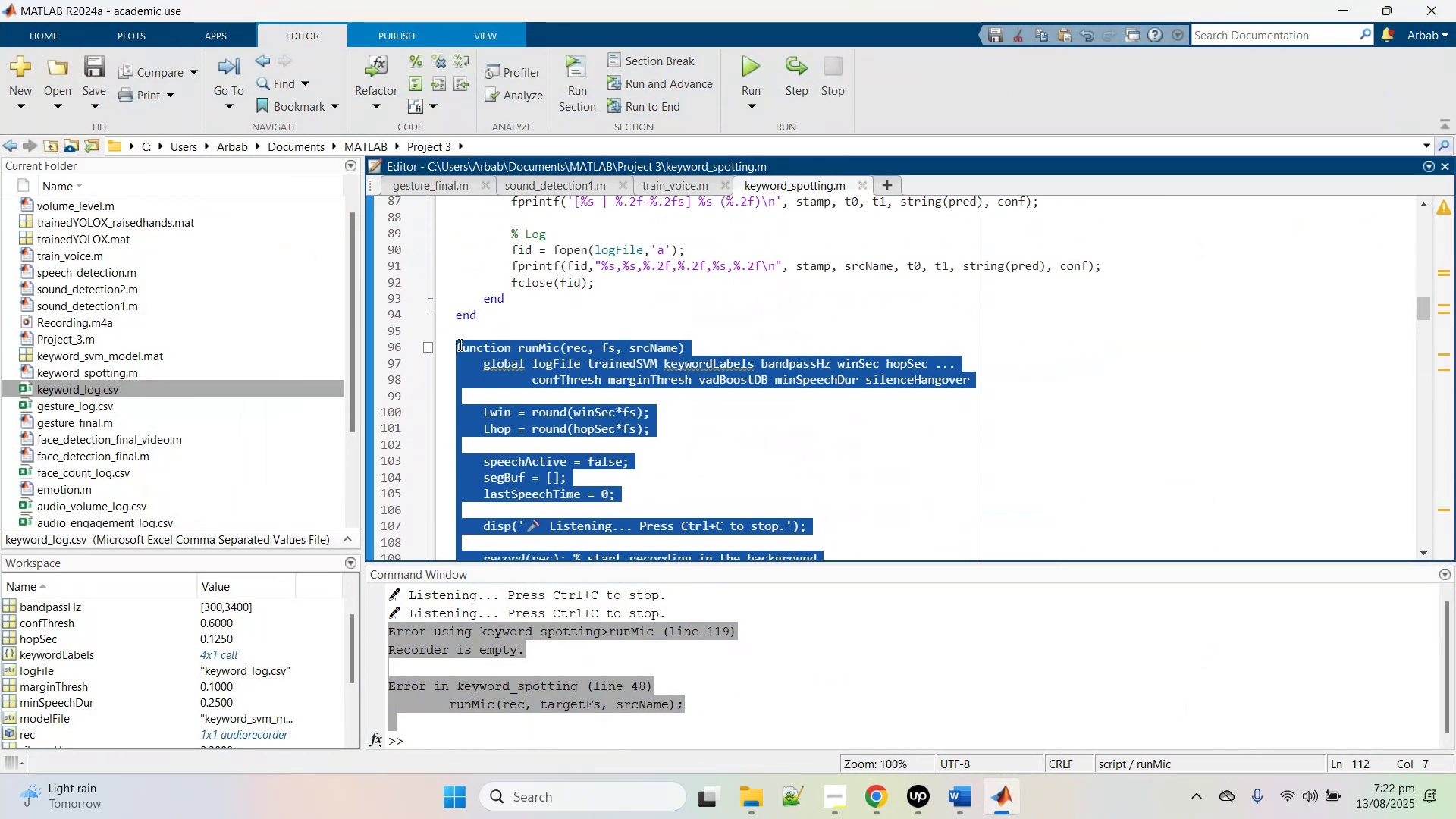 
key(Control+V)
 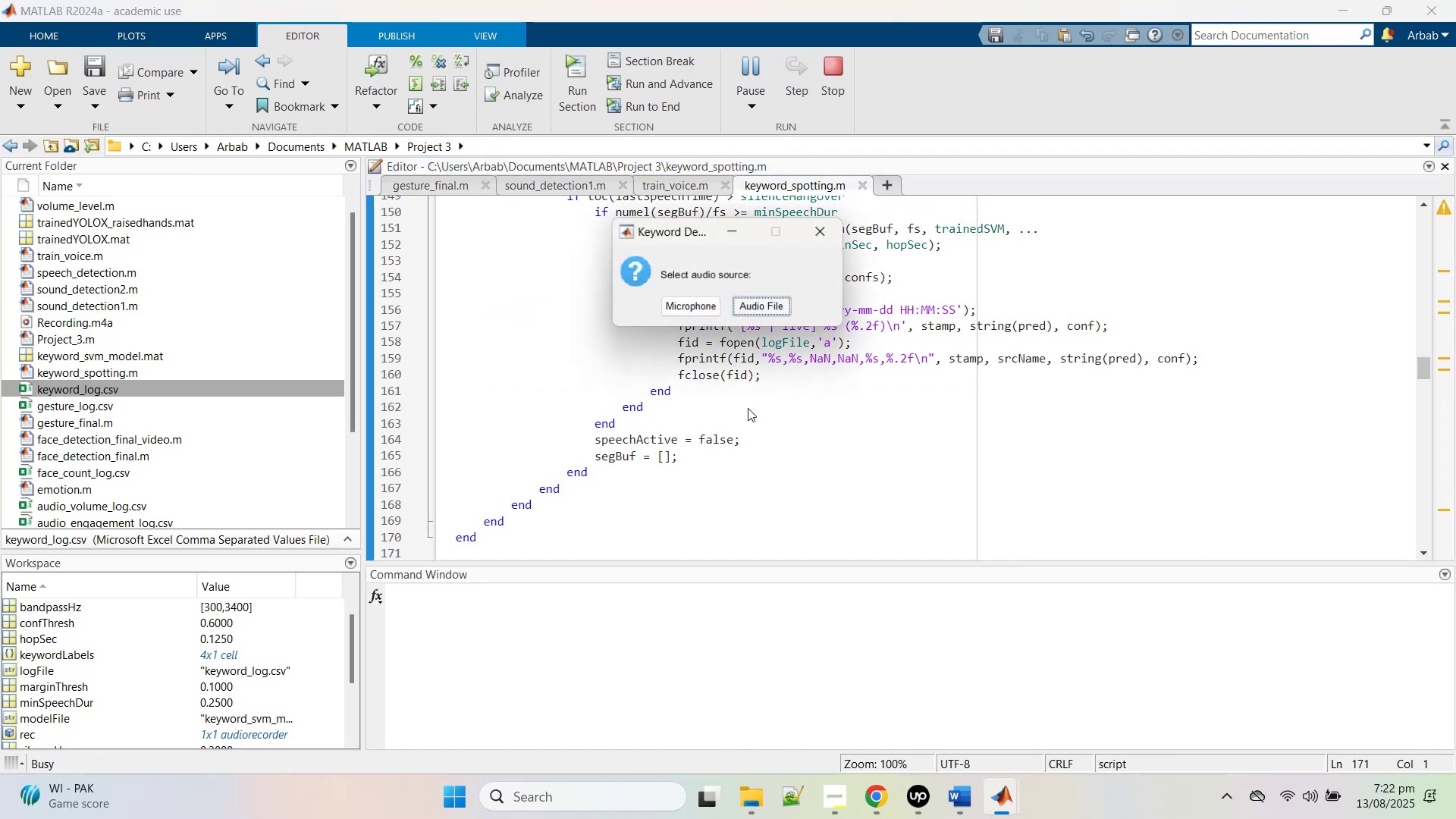 
left_click([705, 306])
 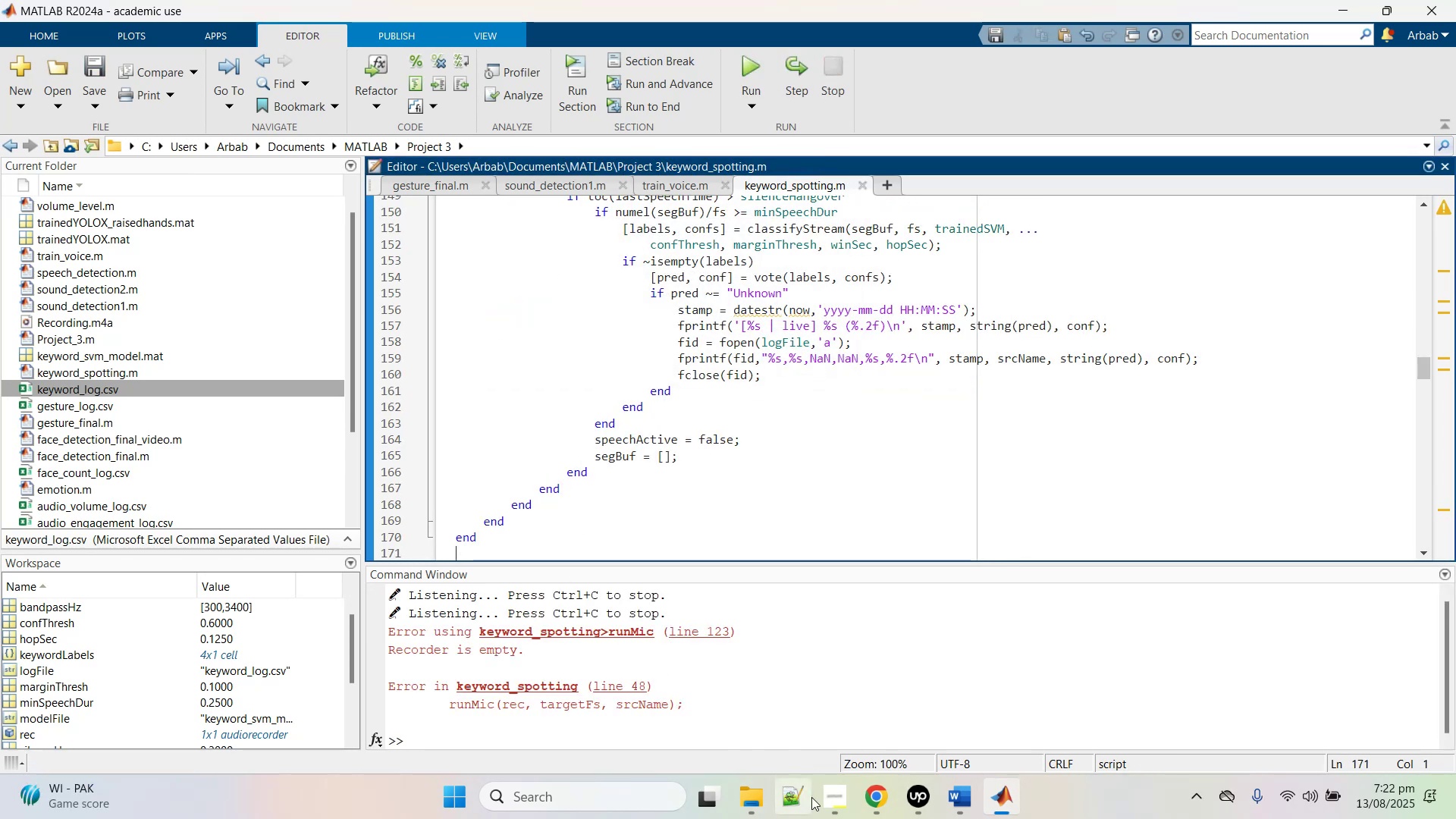 
left_click([862, 800])
 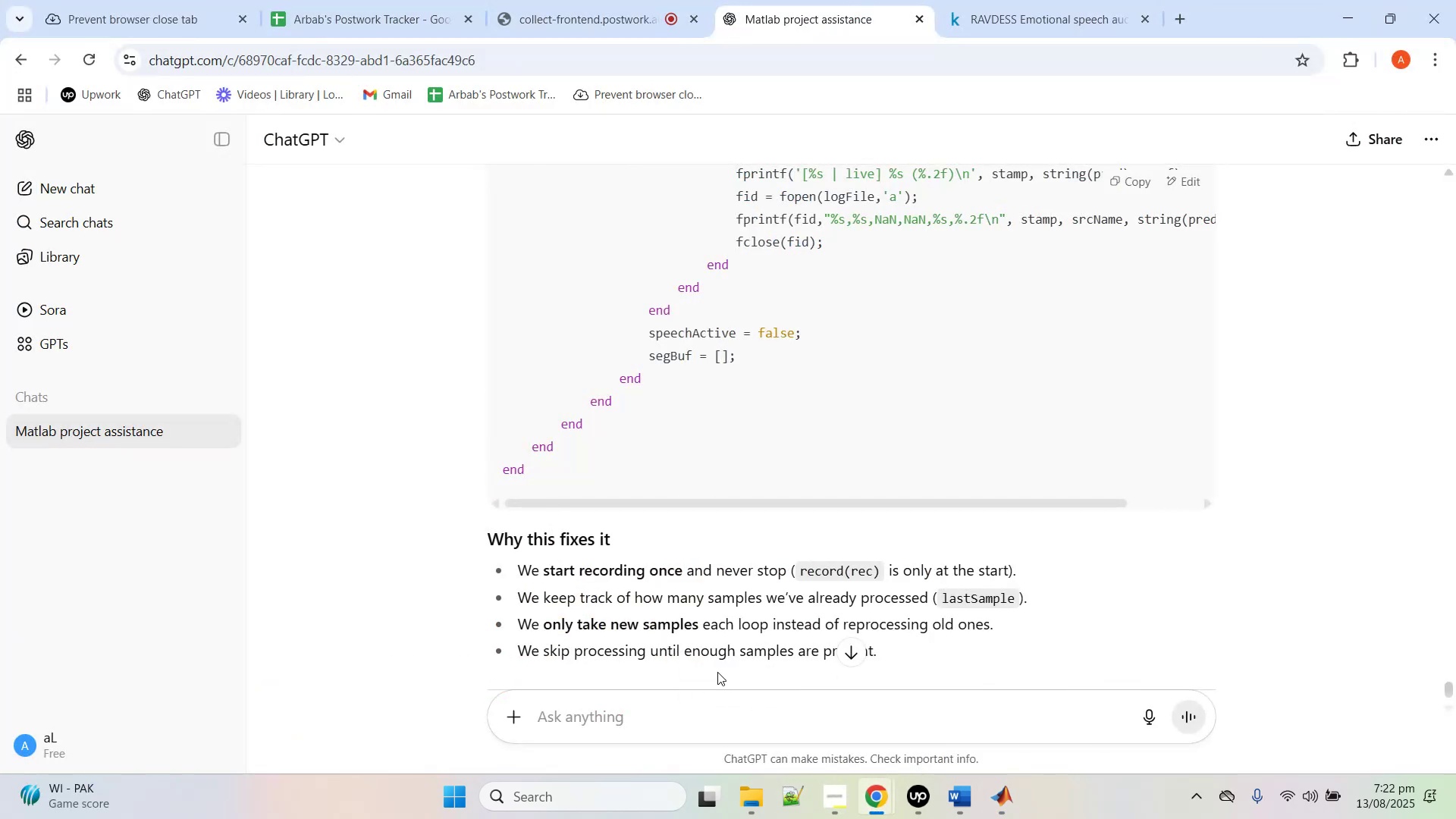 
left_click([651, 679])
 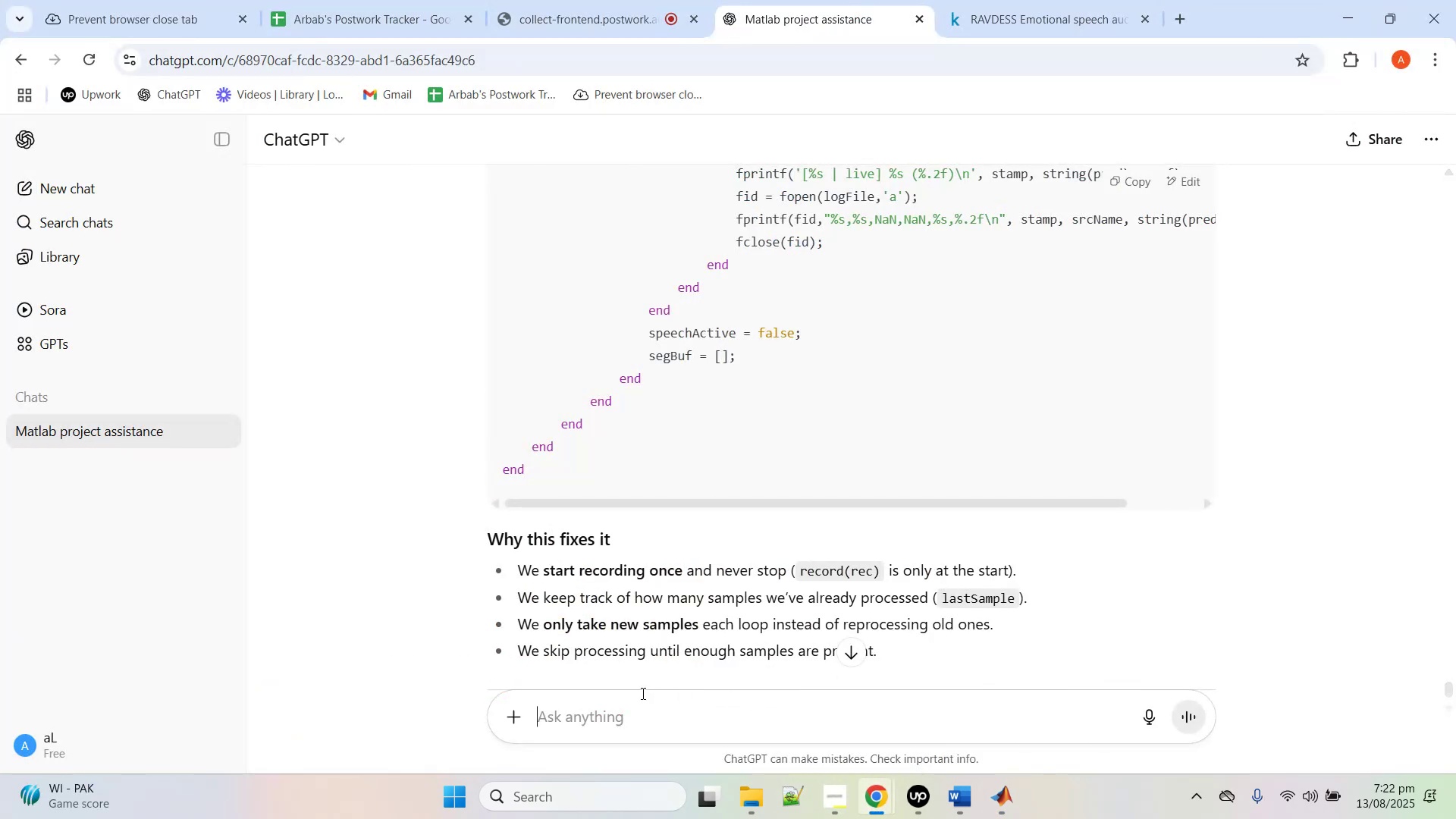 
type(still the same)
 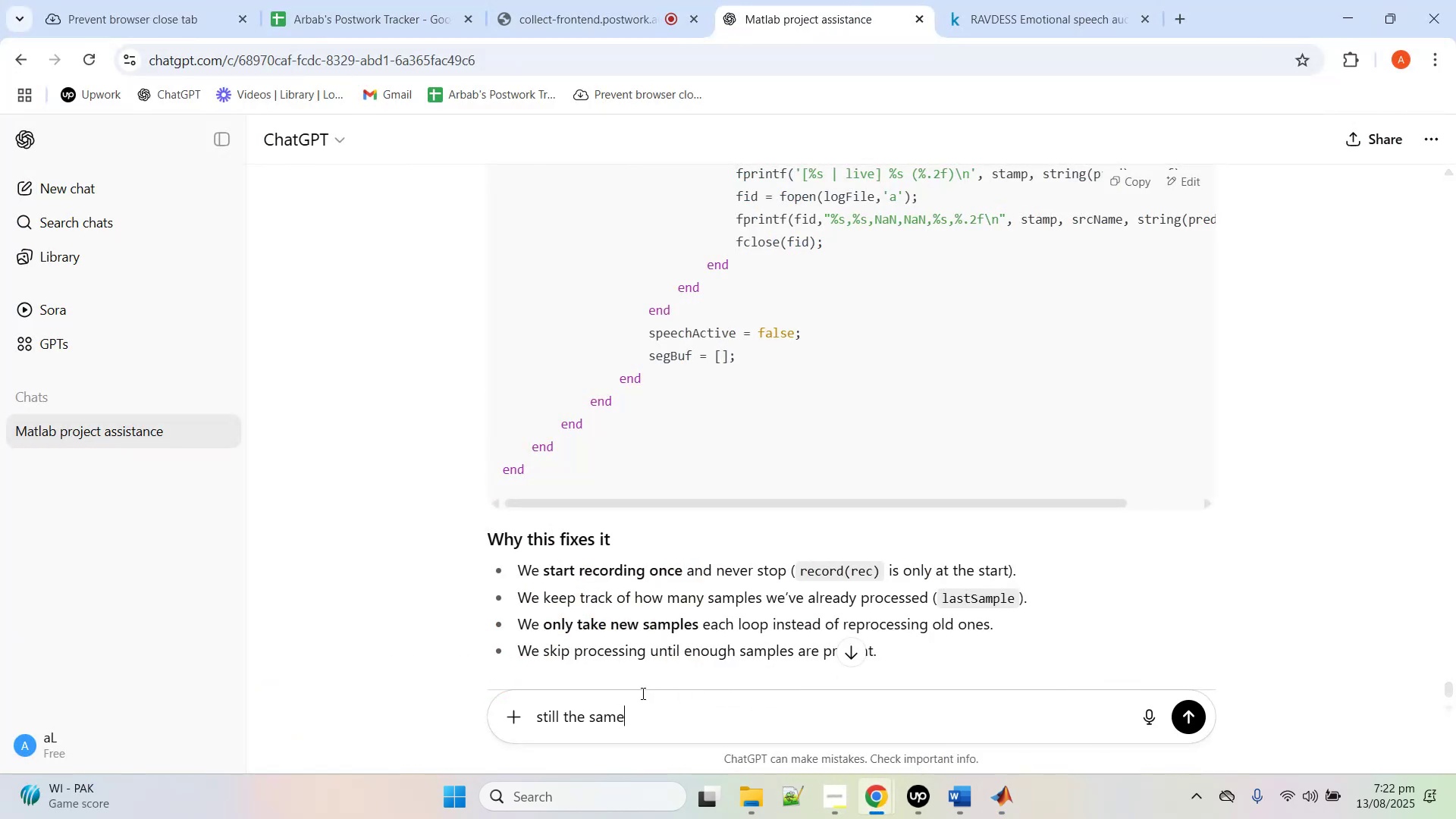 
key(Enter)
 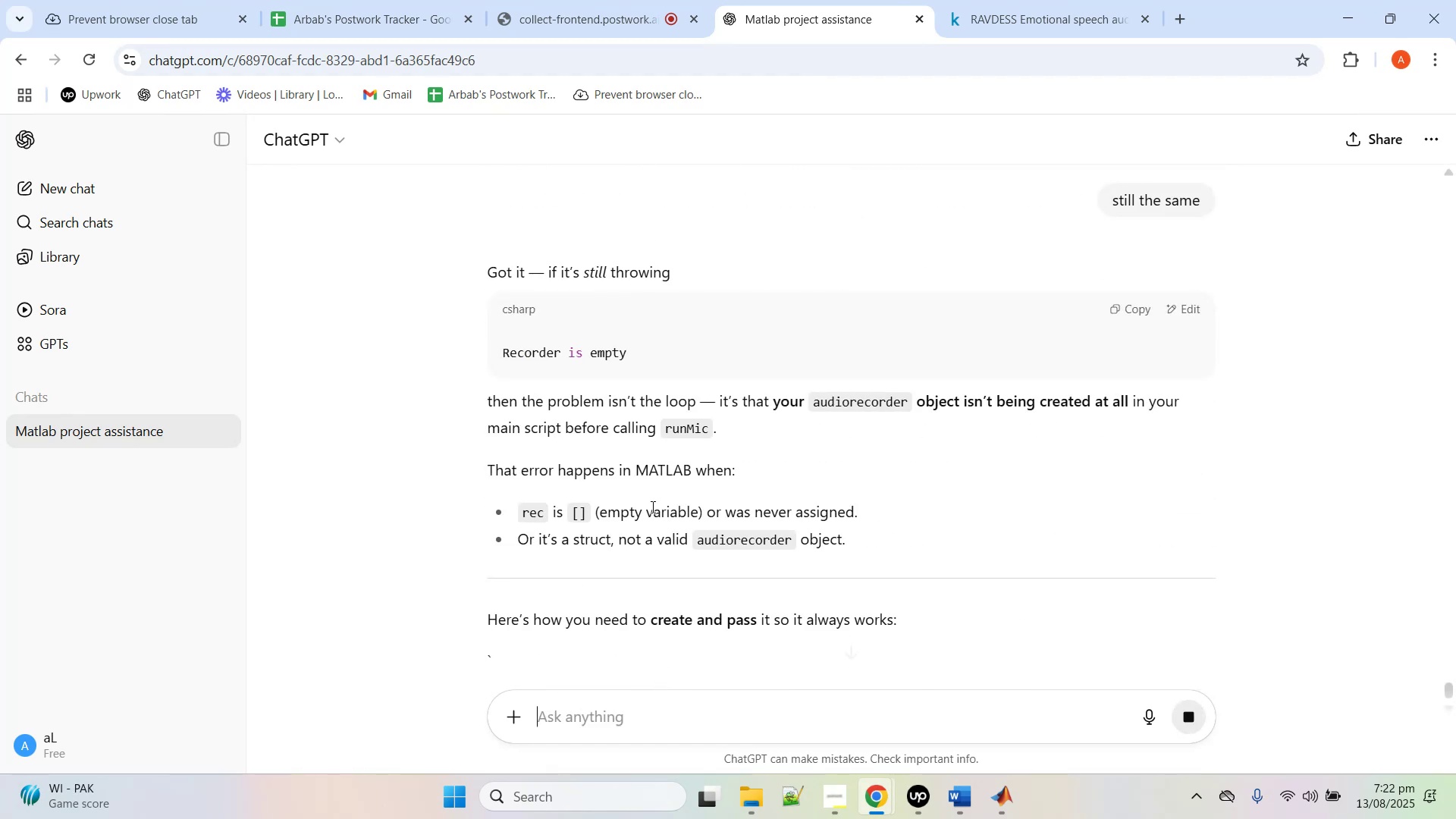 
wait(6.6)
 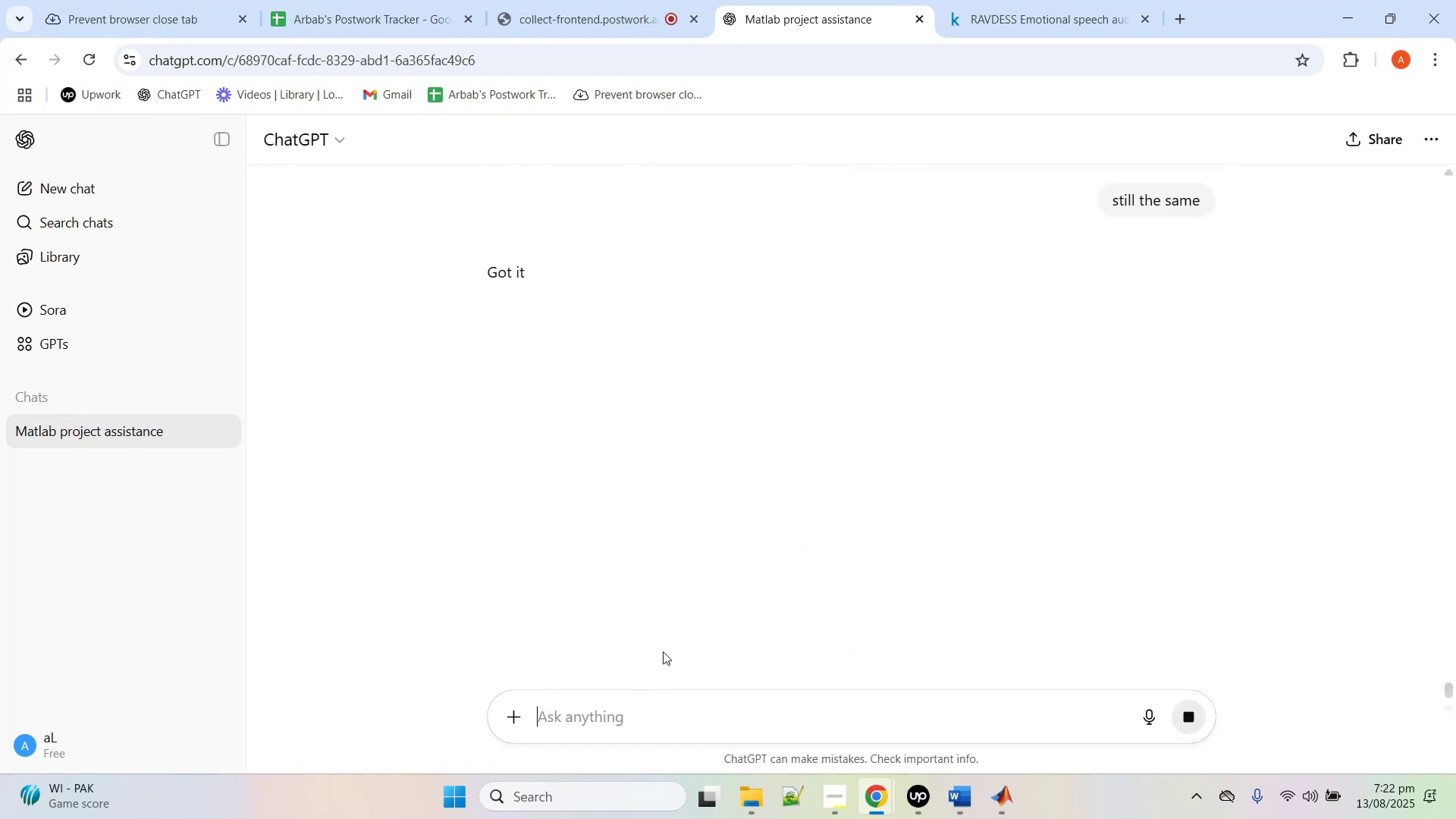 
scroll: coordinate [599, 444], scroll_direction: down, amount: 4.0
 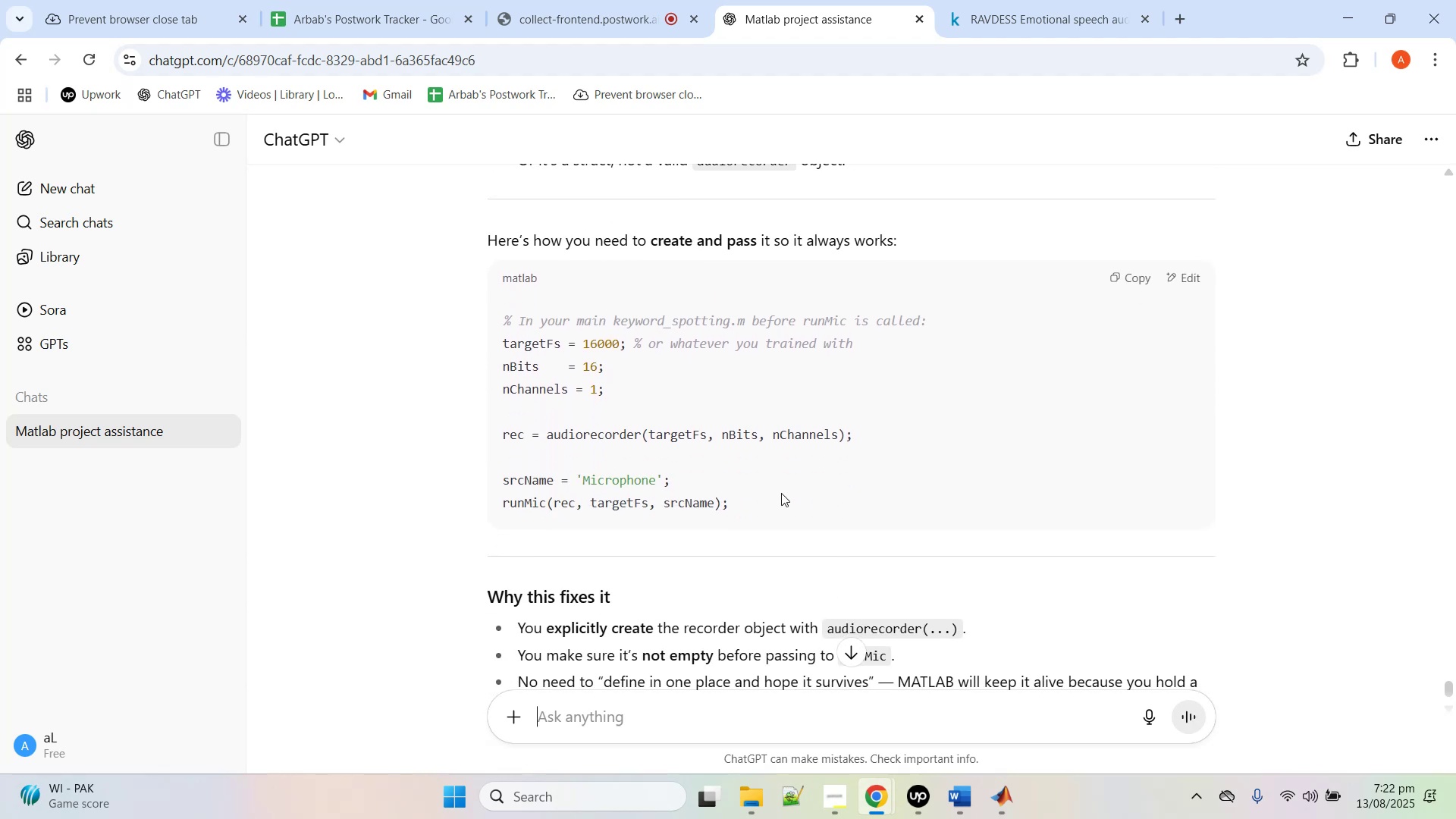 
left_click_drag(start_coordinate=[767, 500], to_coordinate=[485, 354])
 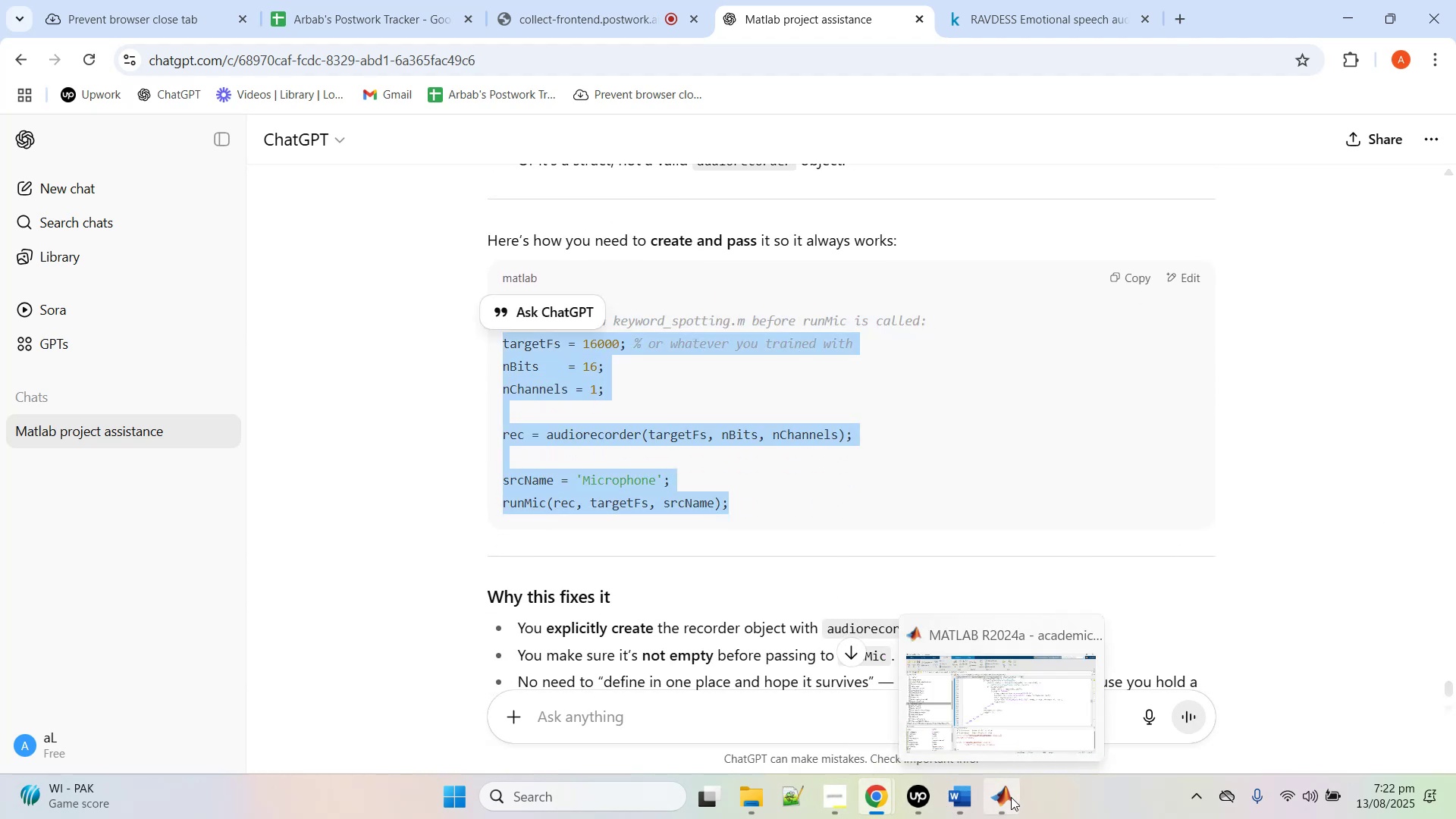 
left_click([1018, 720])
 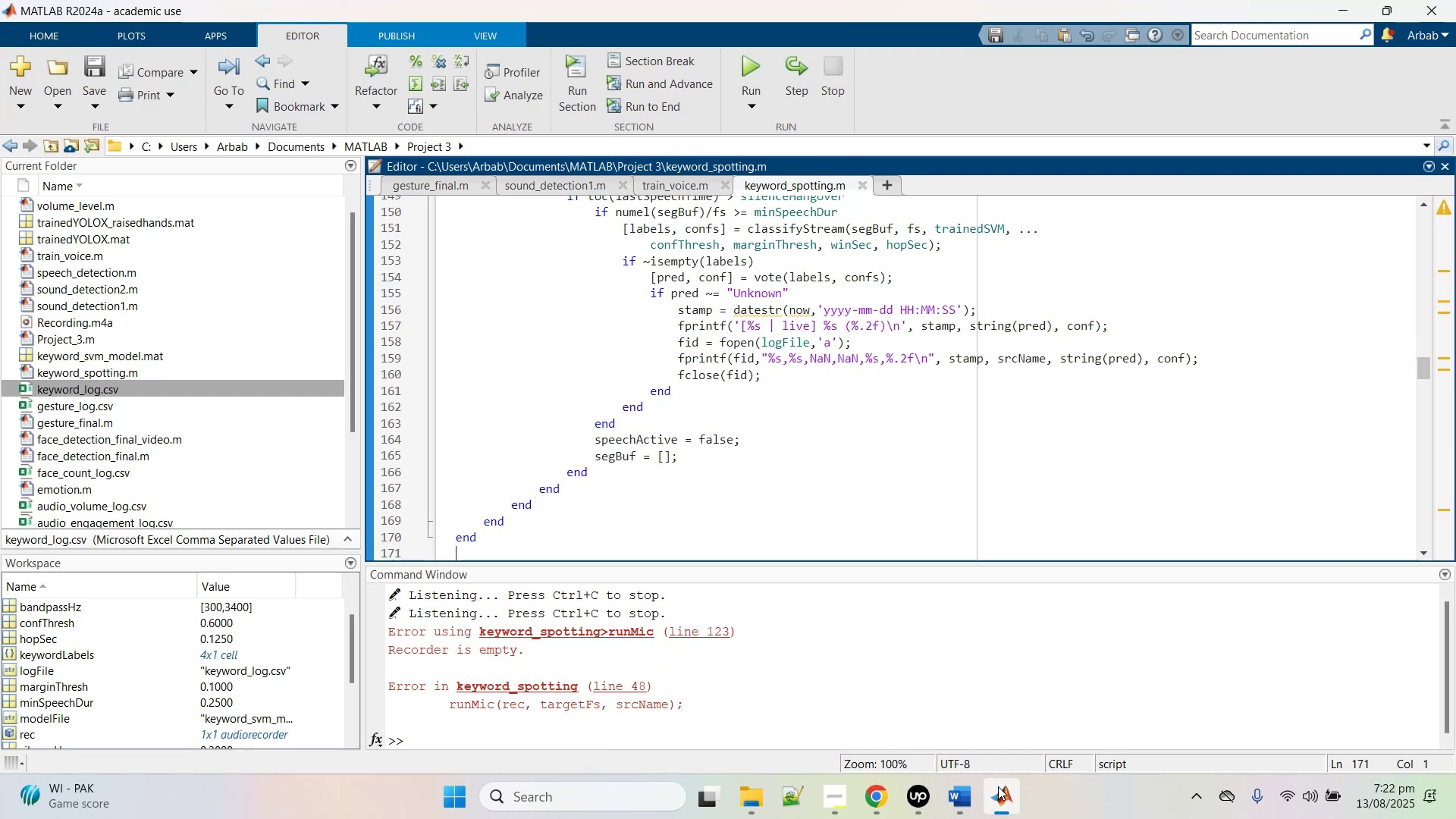 
left_click([1003, 805])
 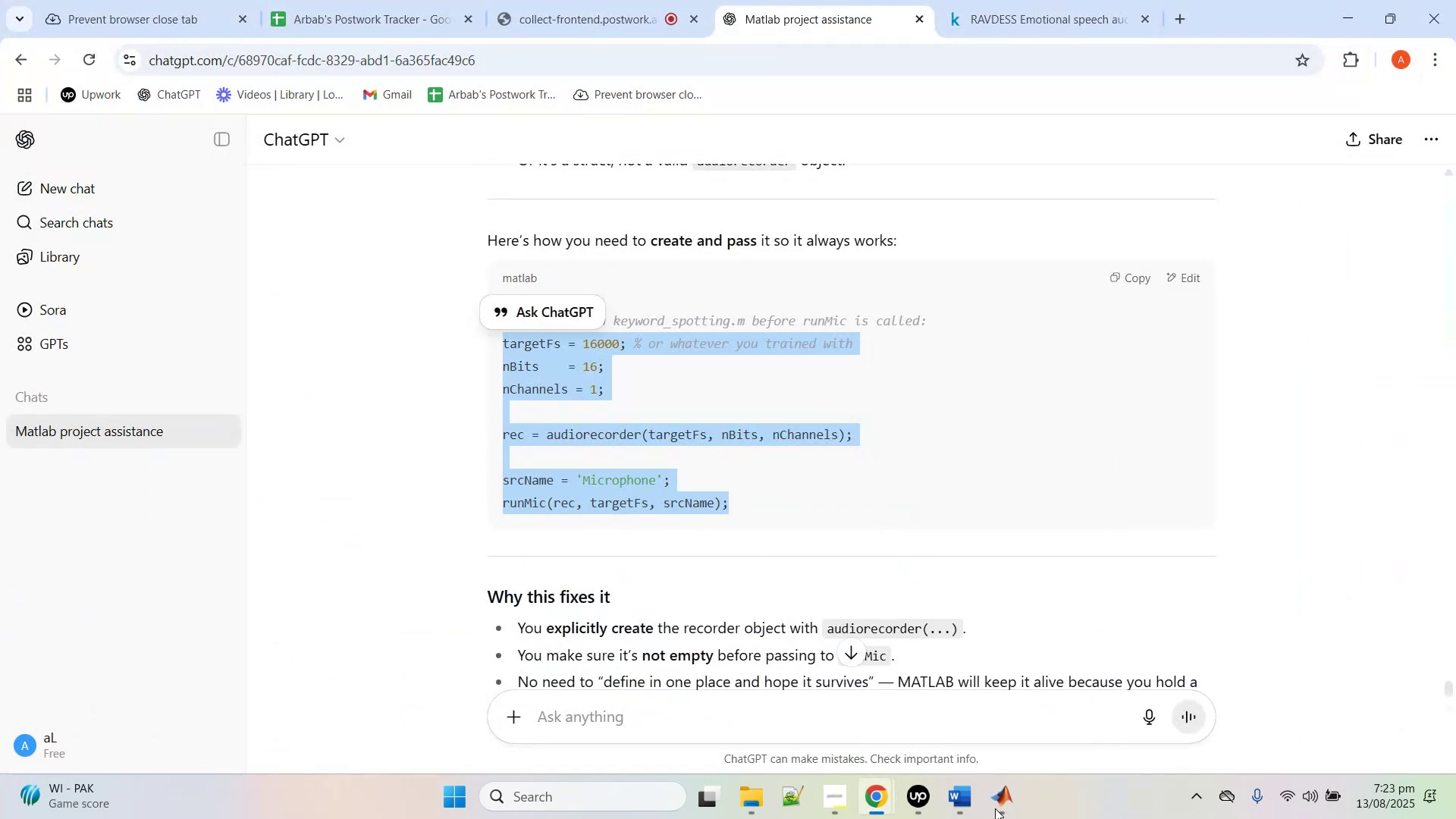 
wait(5.16)
 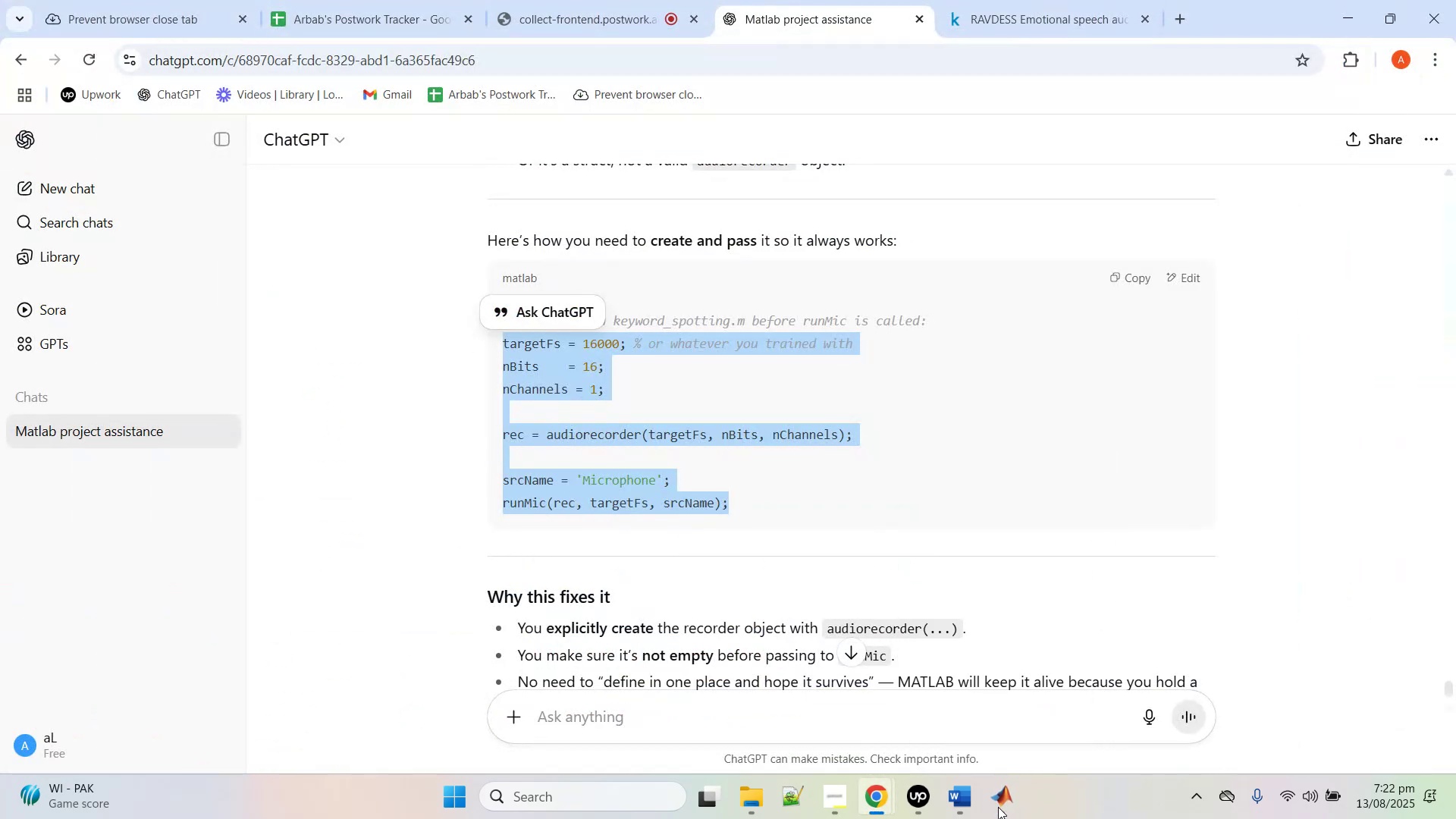 
scroll: coordinate [890, 440], scroll_direction: up, amount: 27.0
 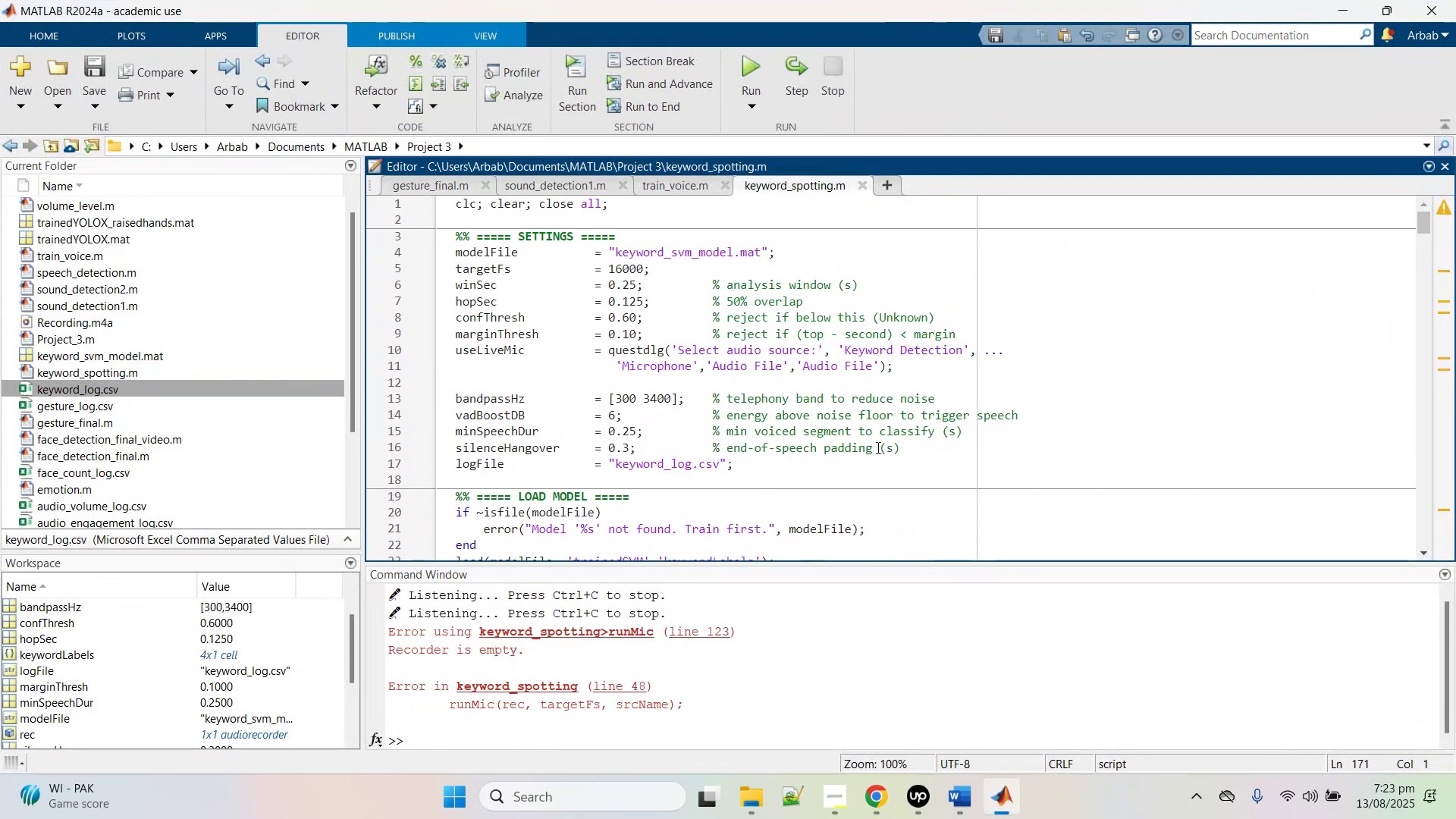 
scroll: coordinate [807, 437], scroll_direction: down, amount: 2.0
 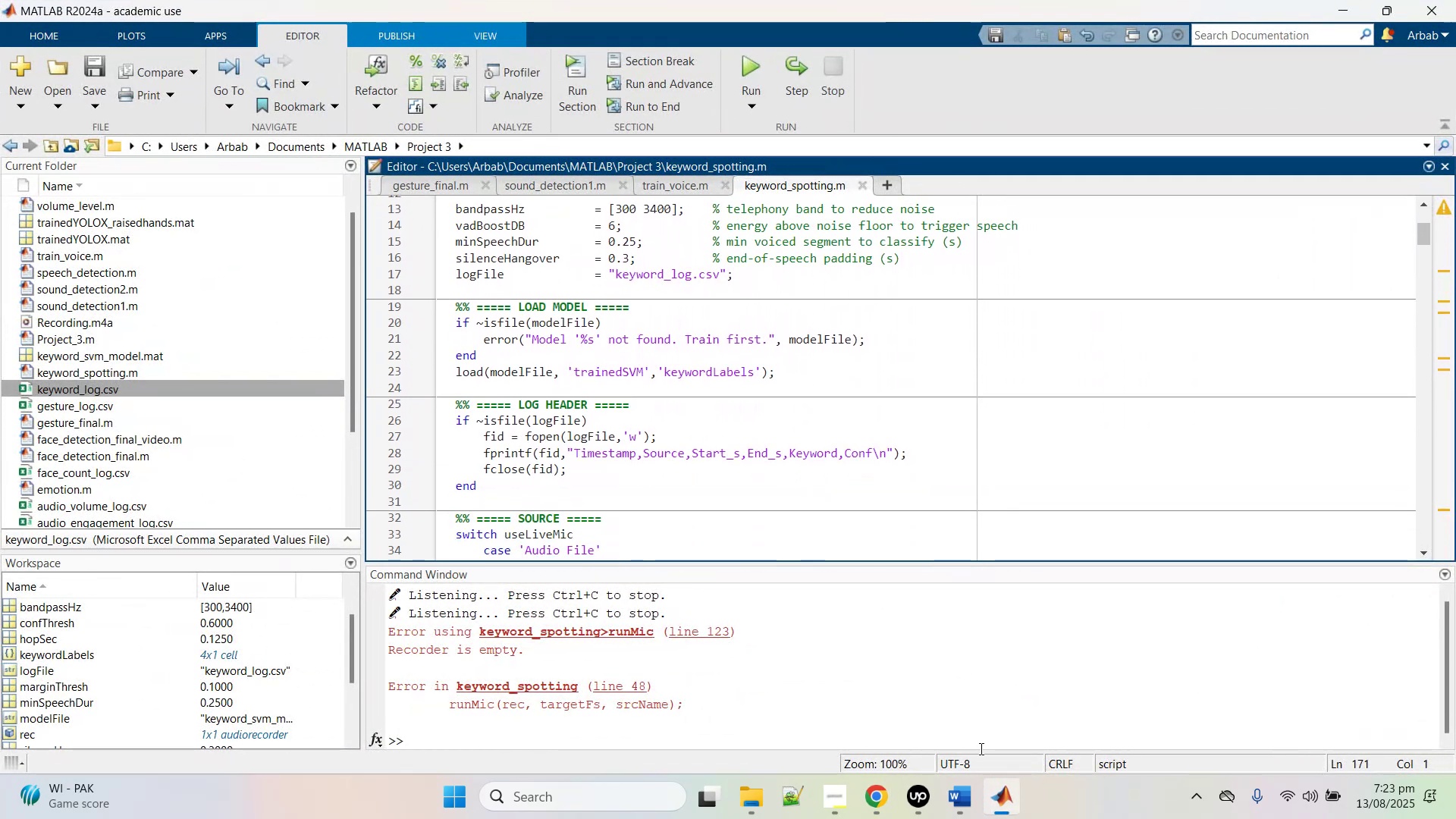 
left_click([1008, 799])
 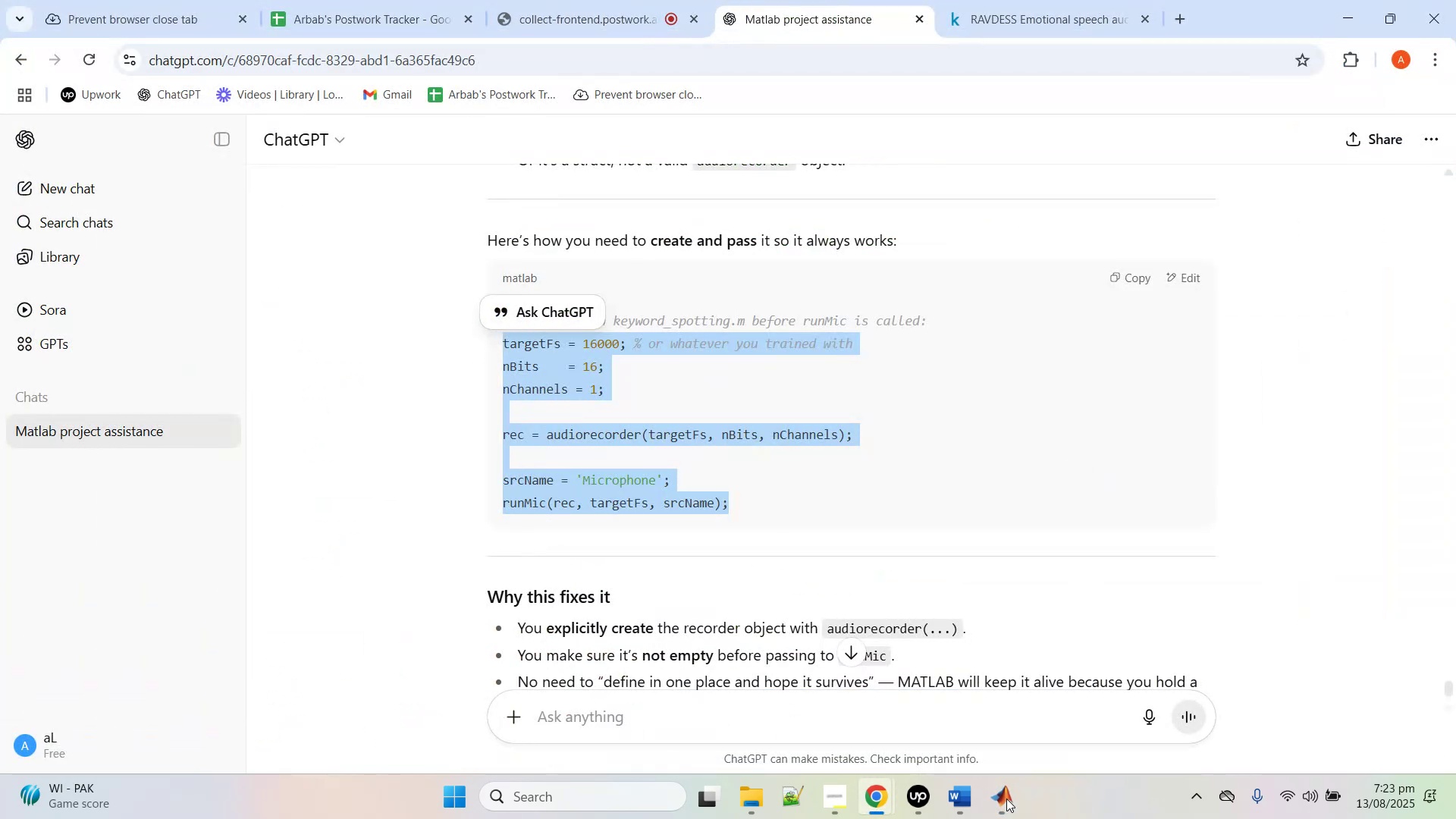 
left_click([911, 477])
 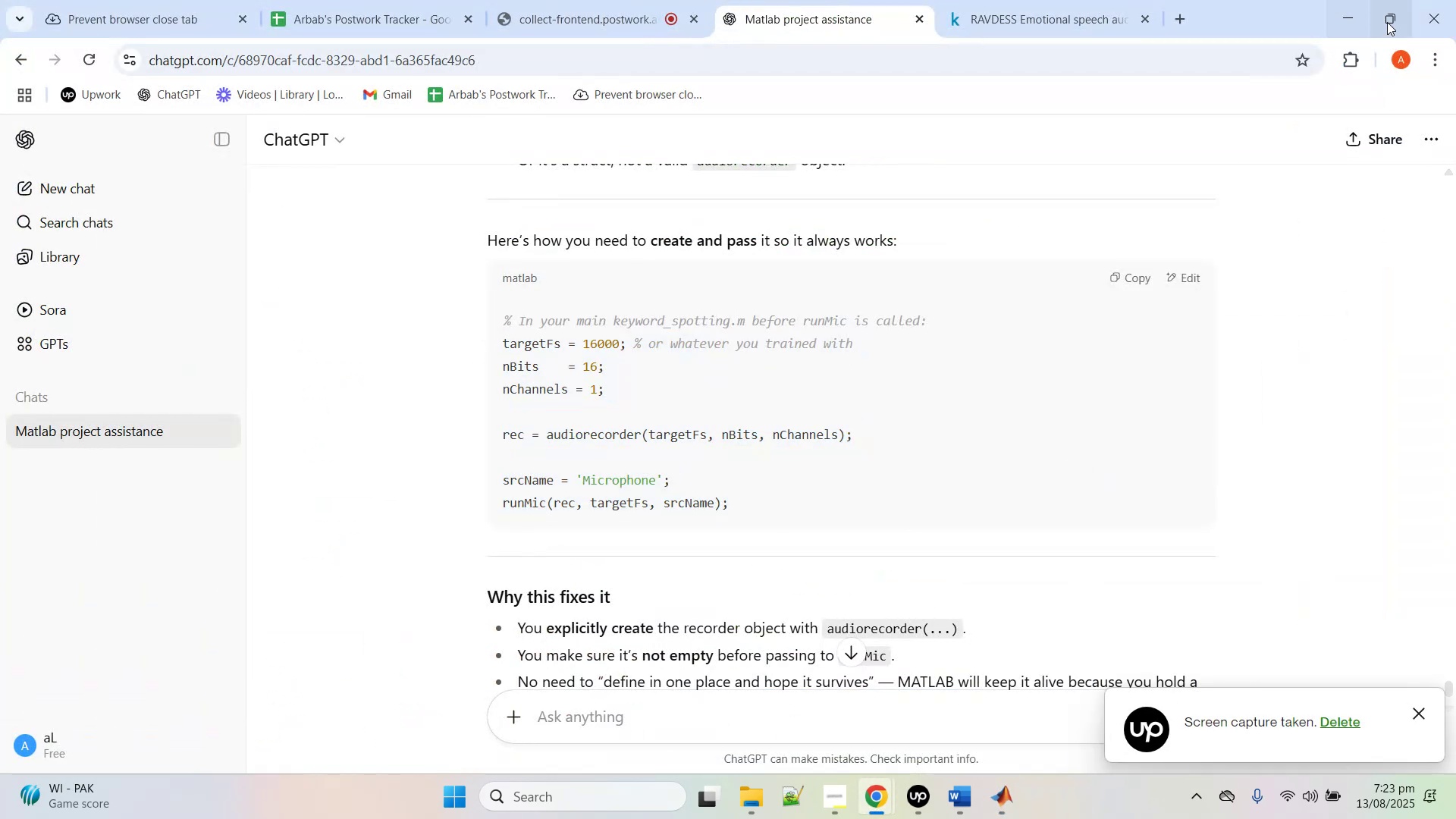 
left_click([1350, 12])
 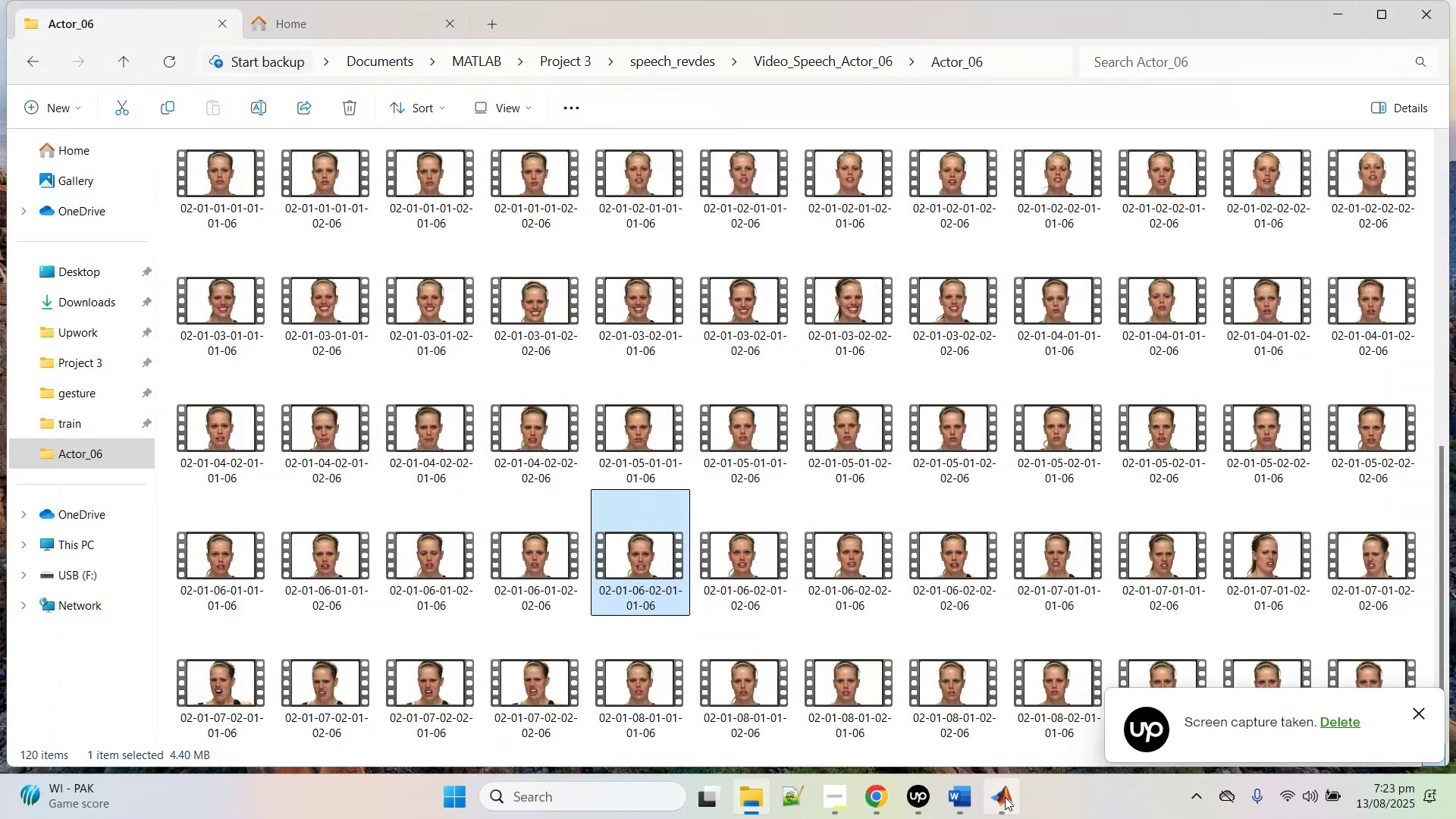 
left_click([993, 807])
 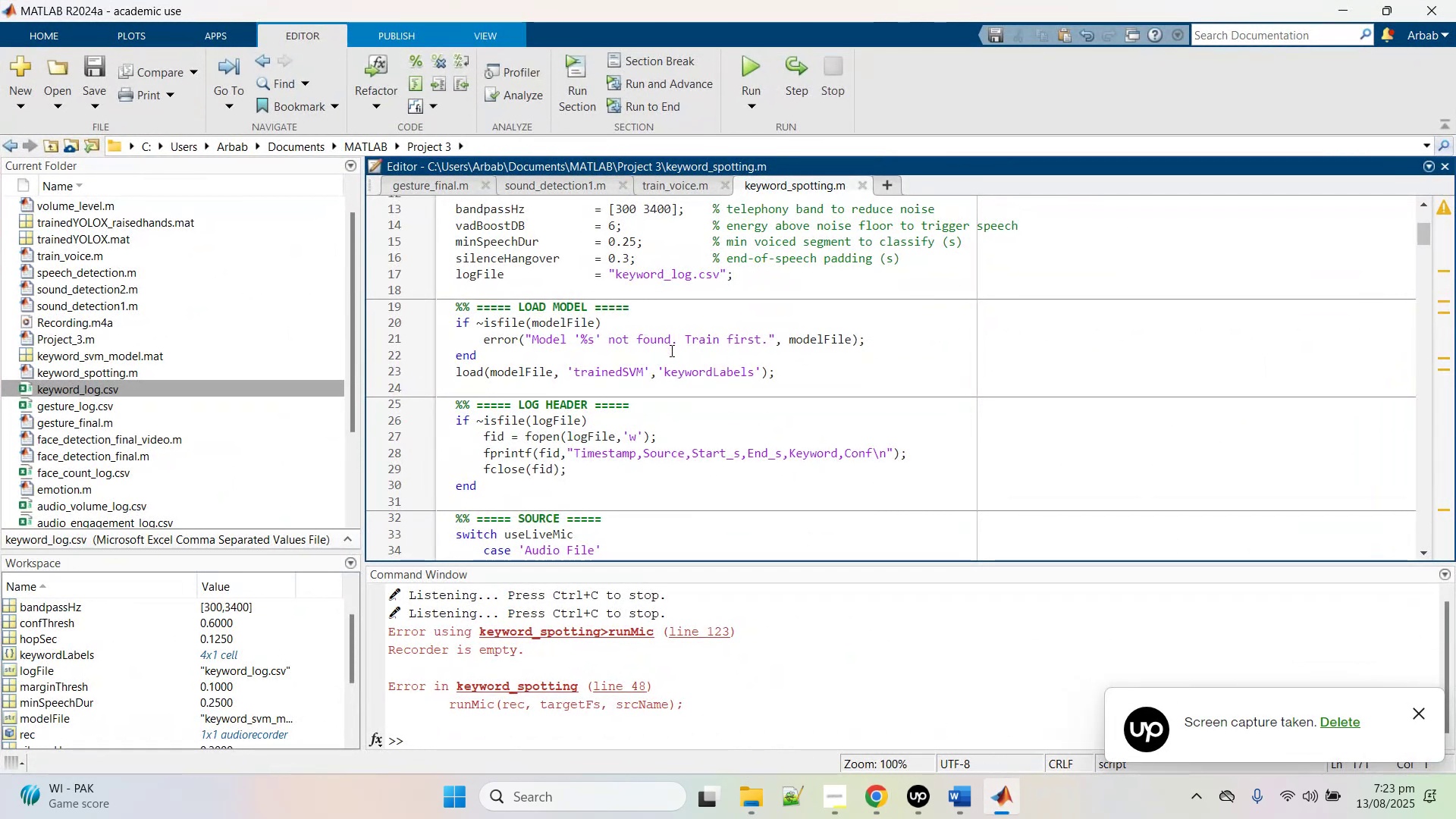 
scroll: coordinate [664, 359], scroll_direction: up, amount: 3.0
 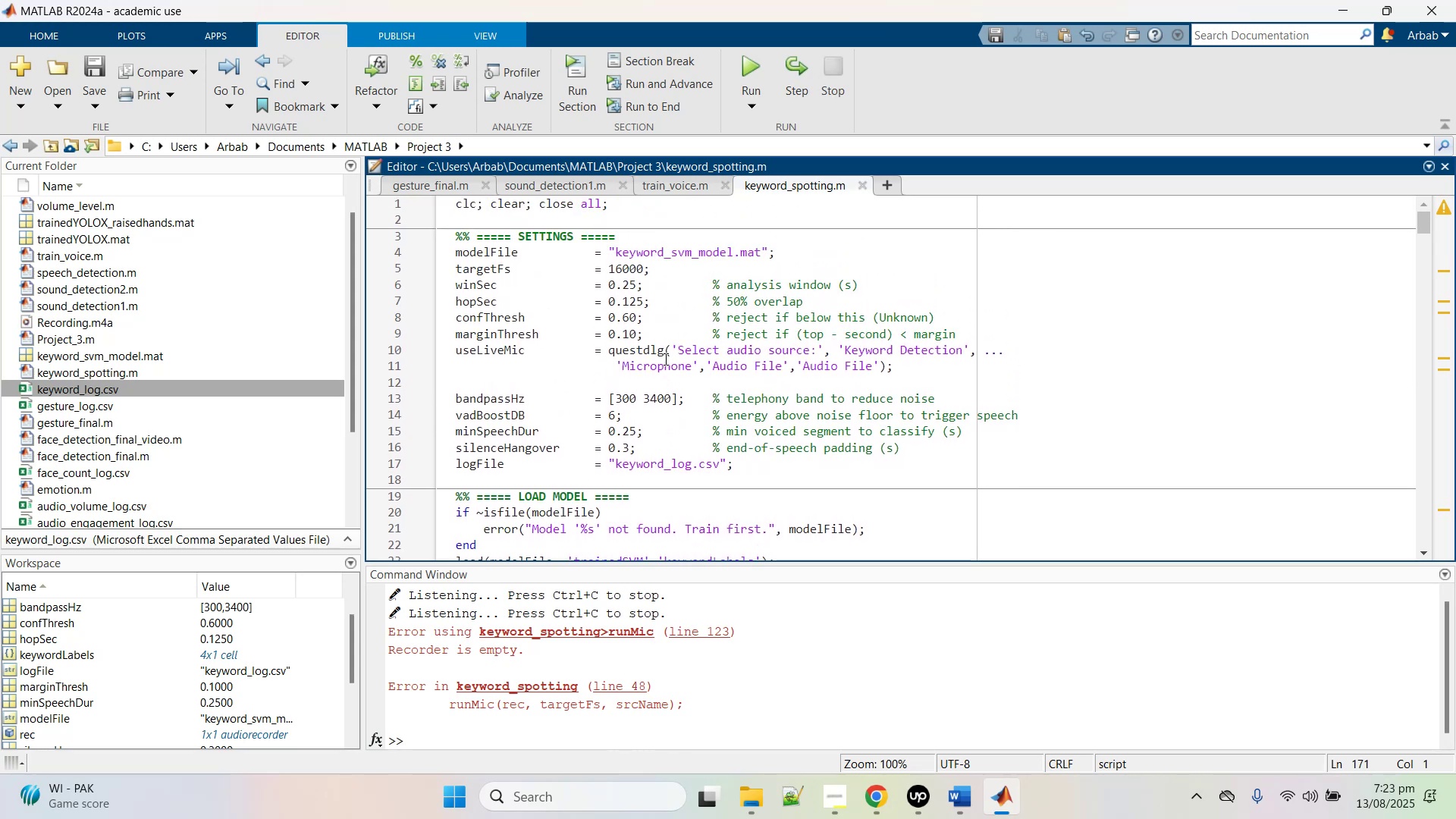 
scroll: coordinate [680, 473], scroll_direction: down, amount: 5.0
 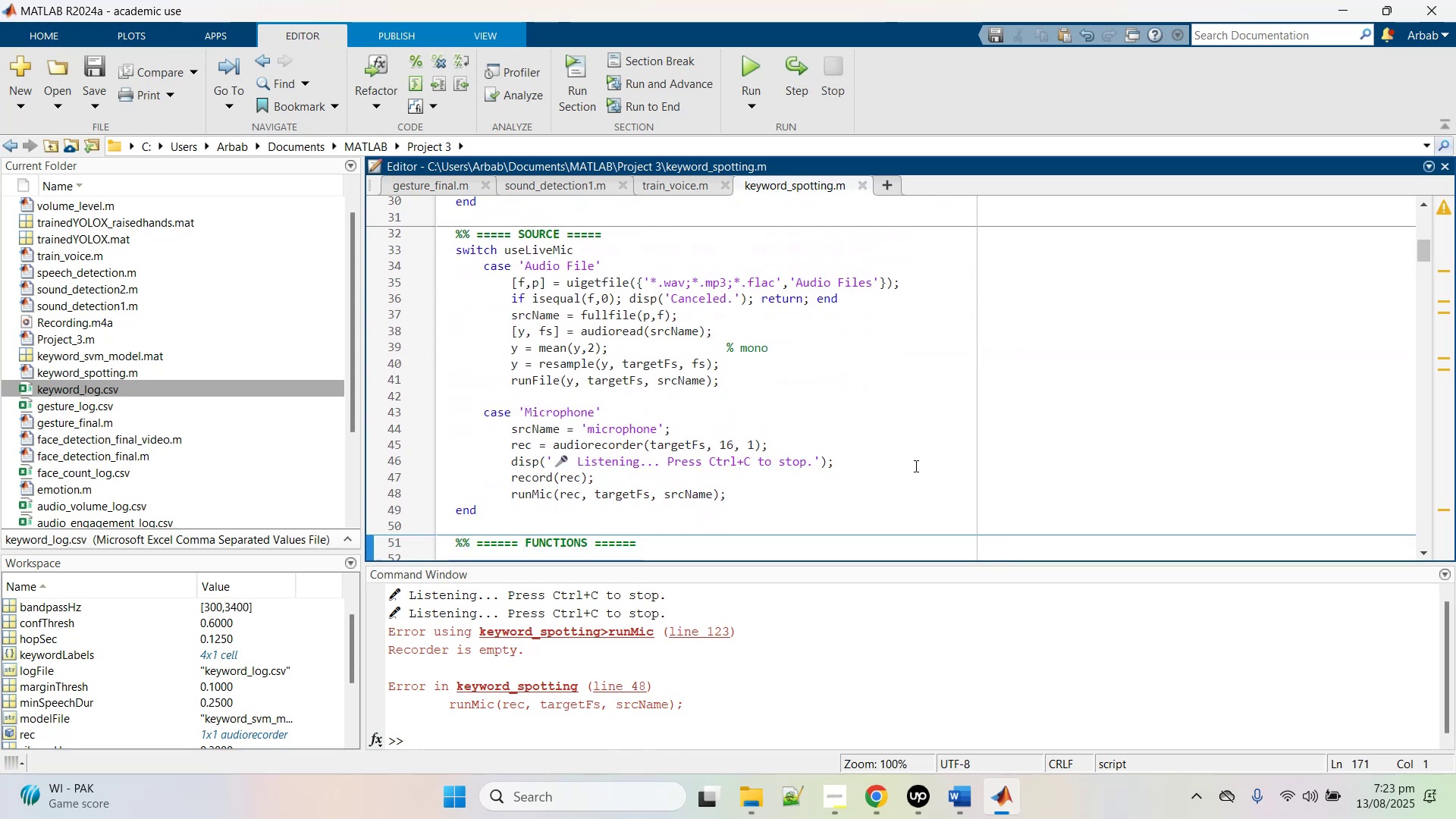 
key(Enter)
 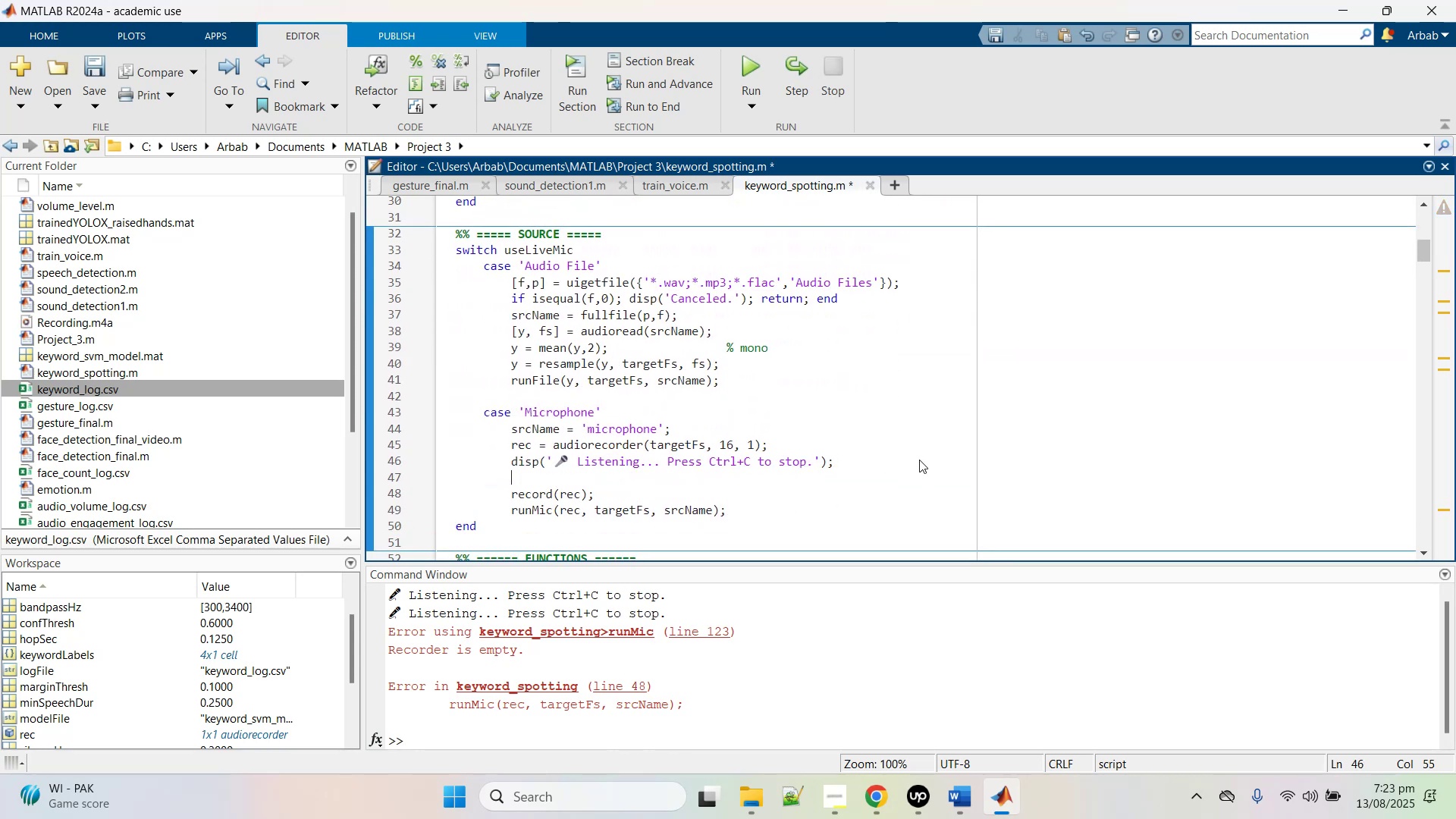 
key(Control+V)
 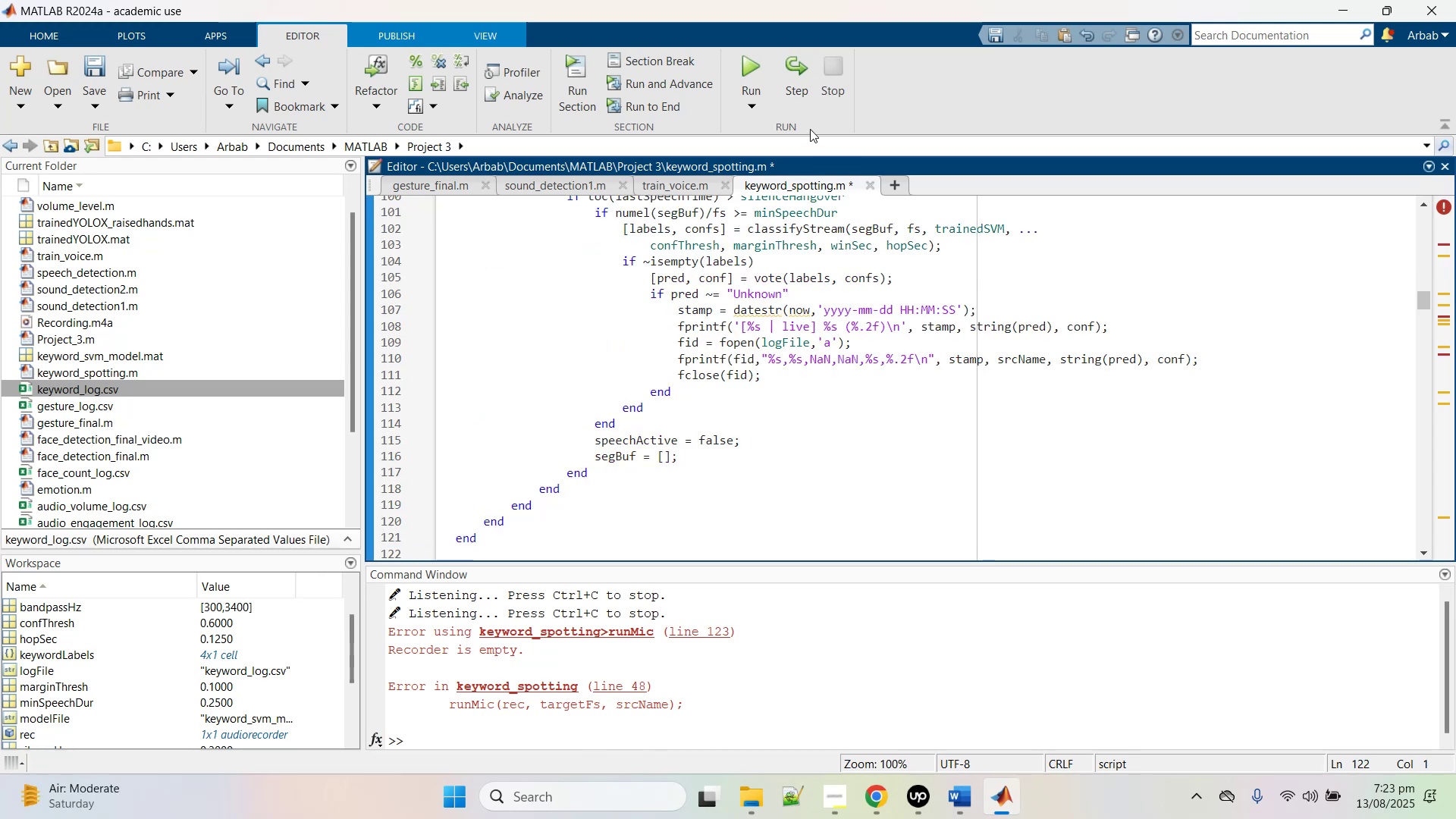 
scroll: coordinate [873, 367], scroll_direction: up, amount: 2.0
 